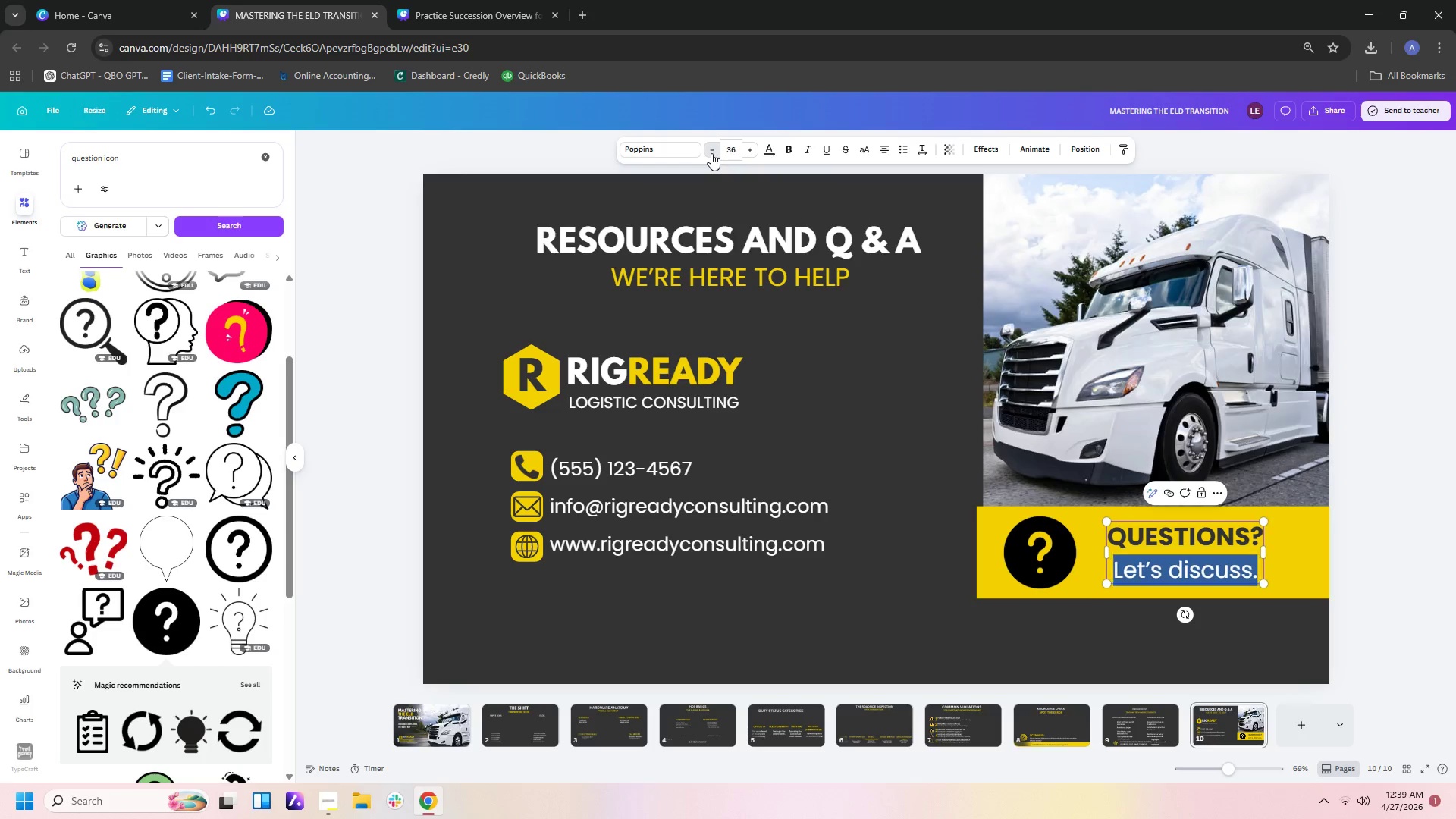 
triple_click([711, 153])
 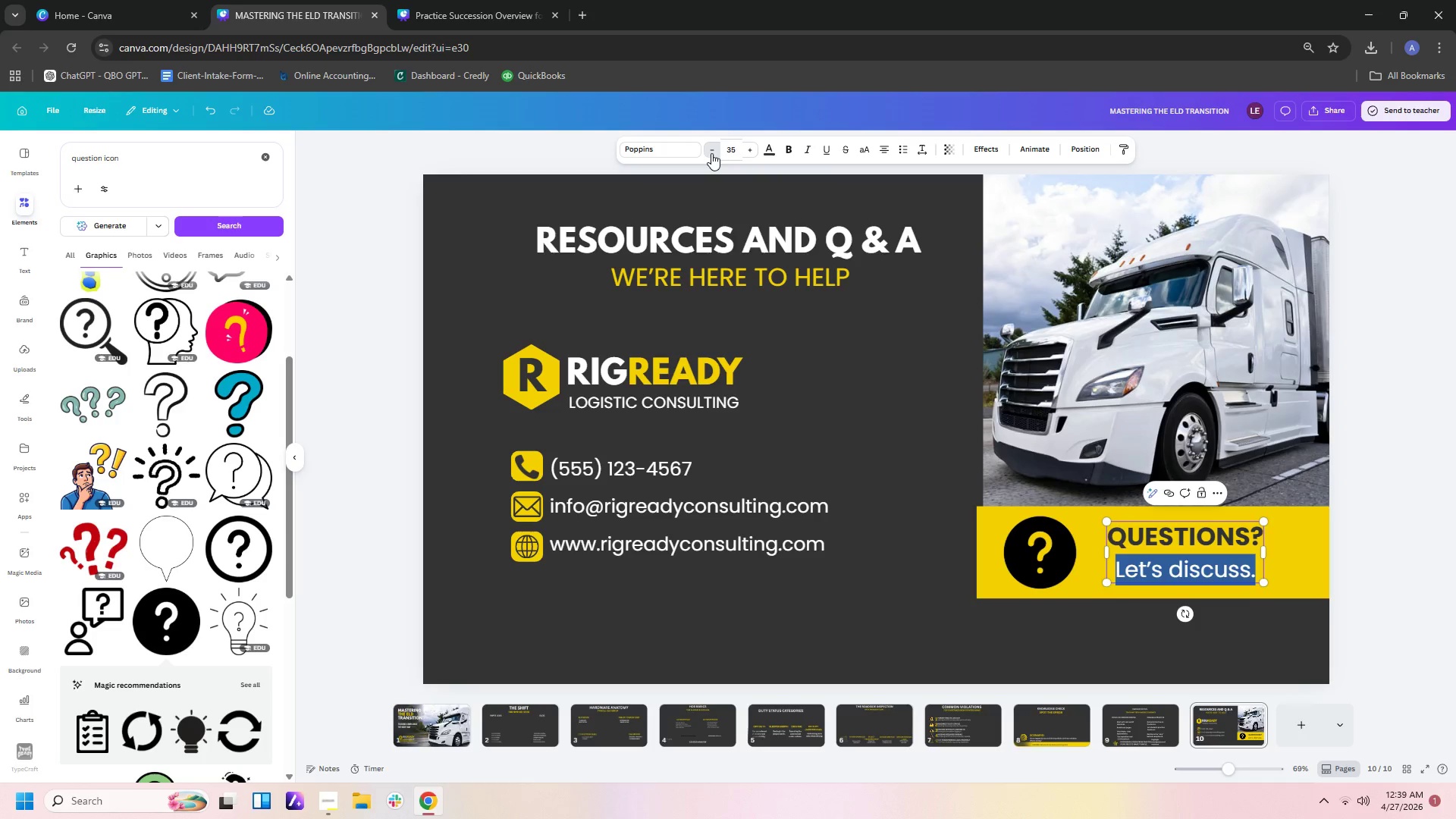 
triple_click([711, 153])
 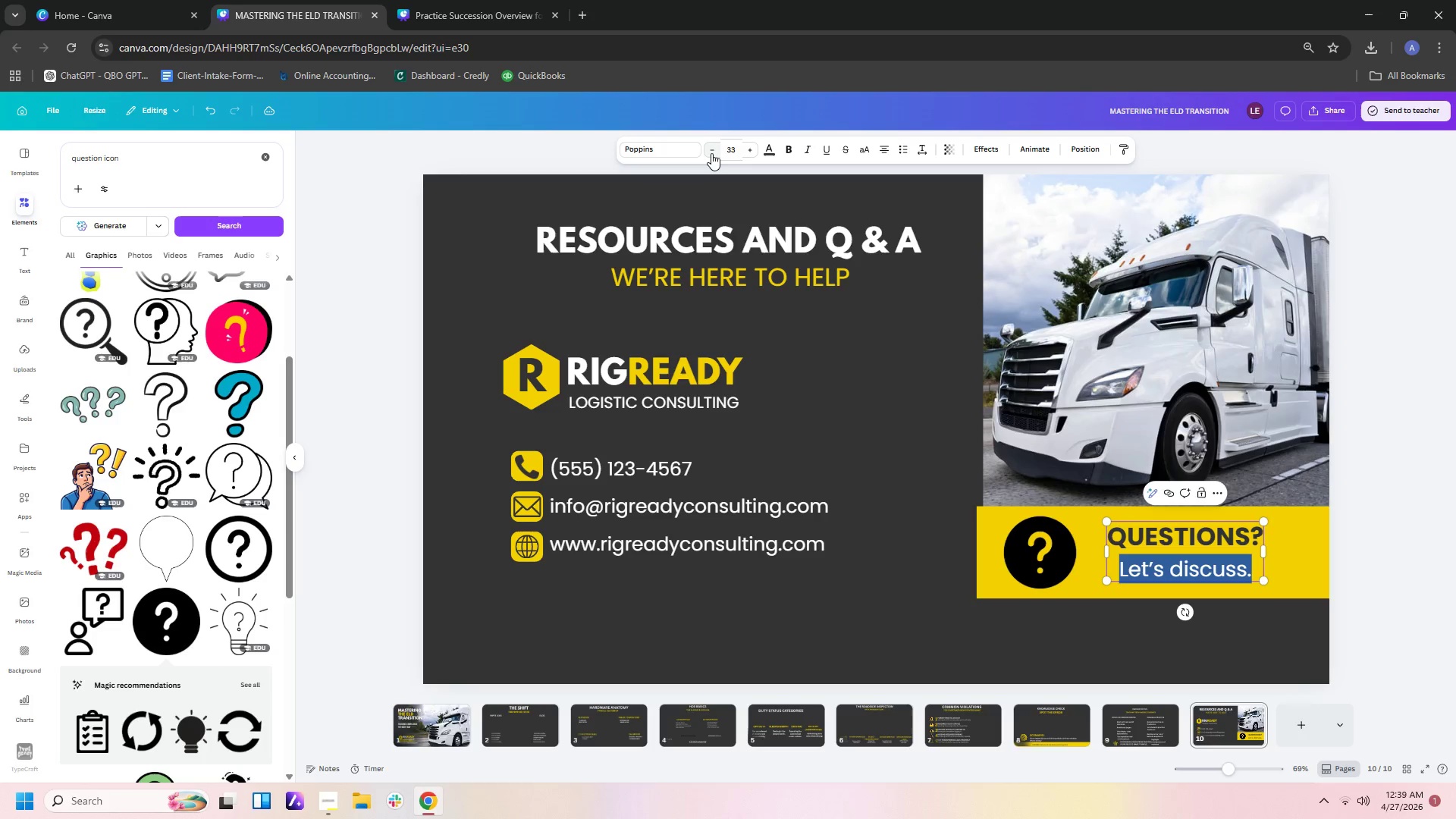 
triple_click([711, 153])
 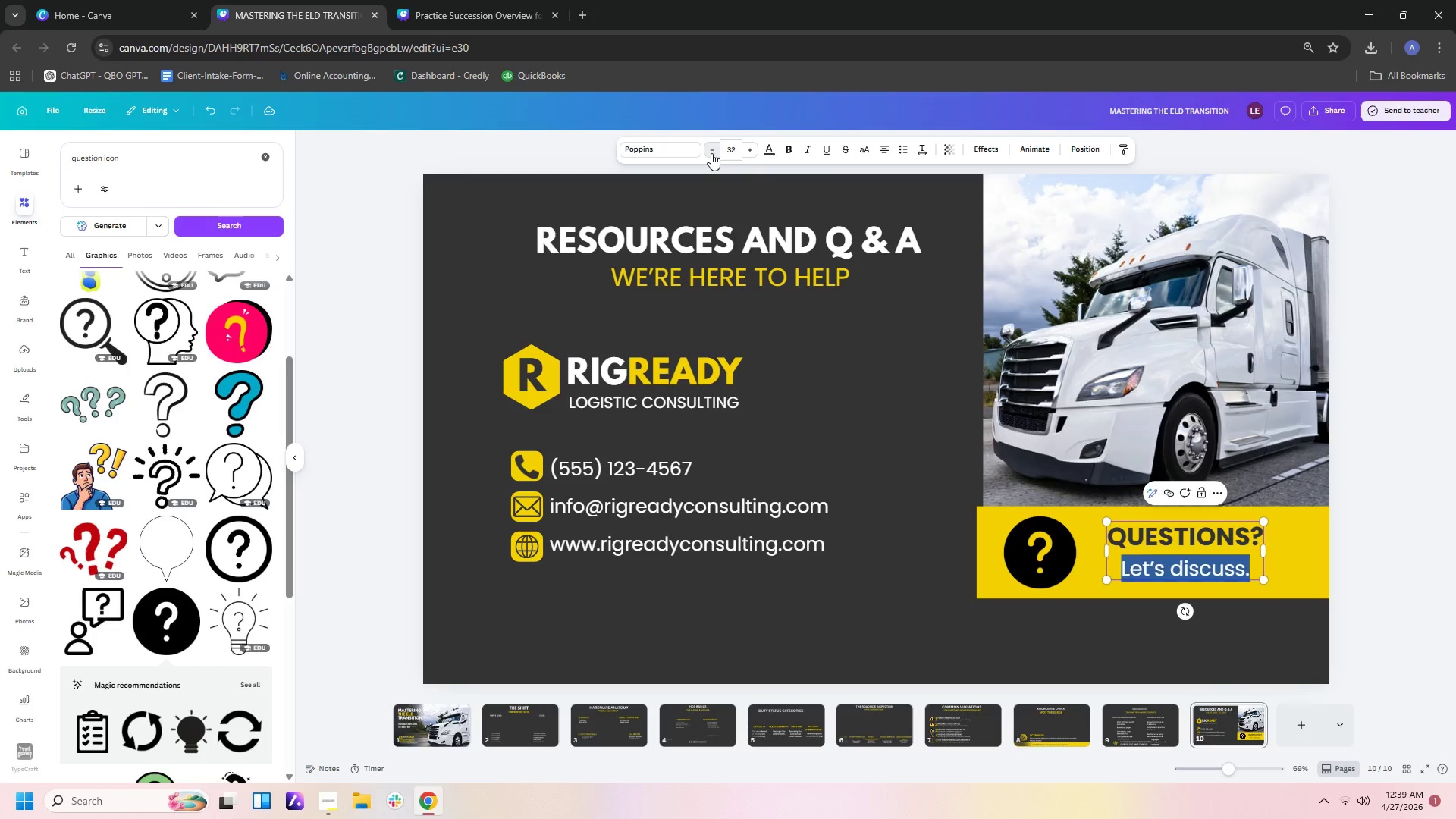 
triple_click([711, 153])
 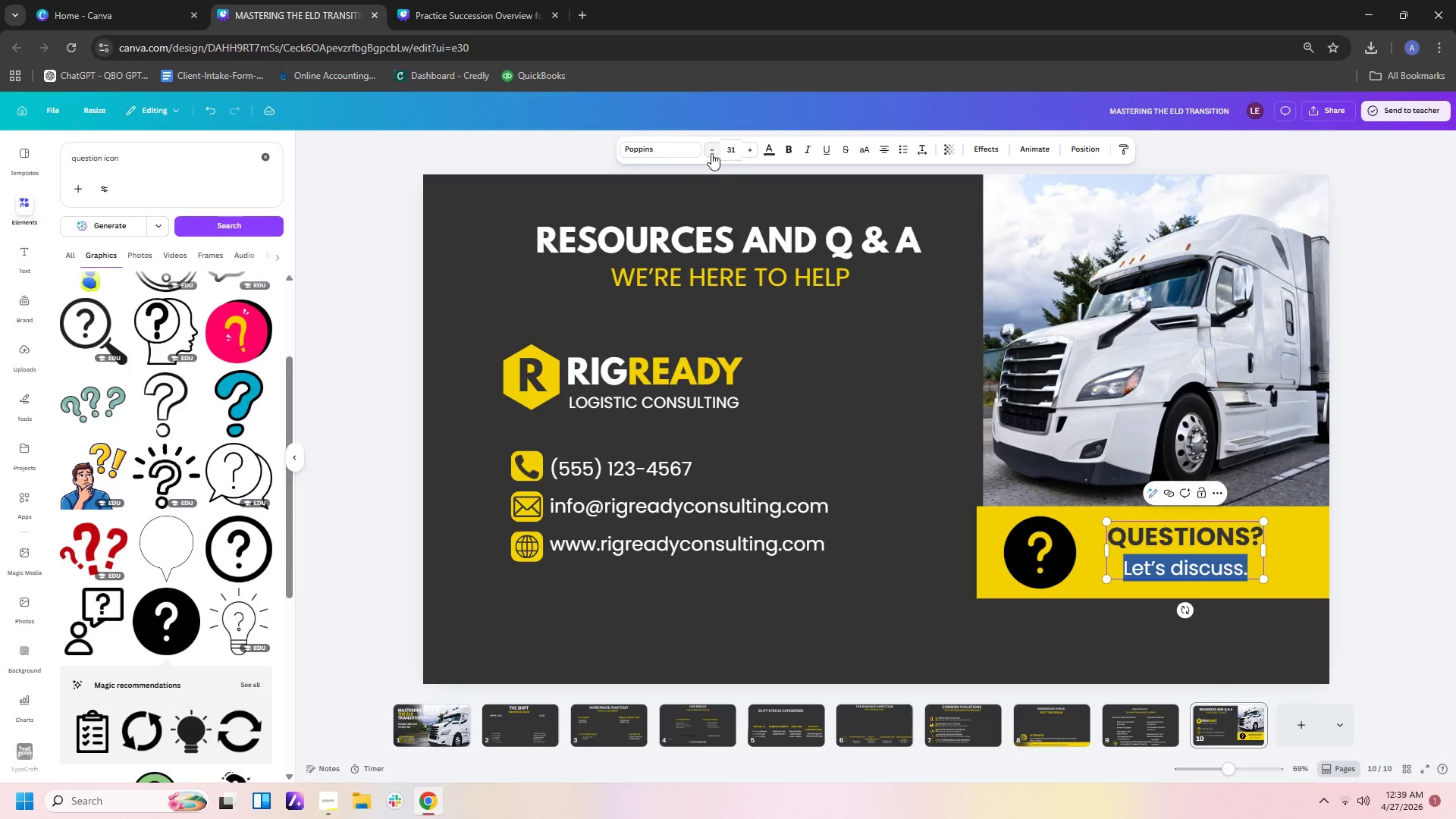 
triple_click([711, 153])
 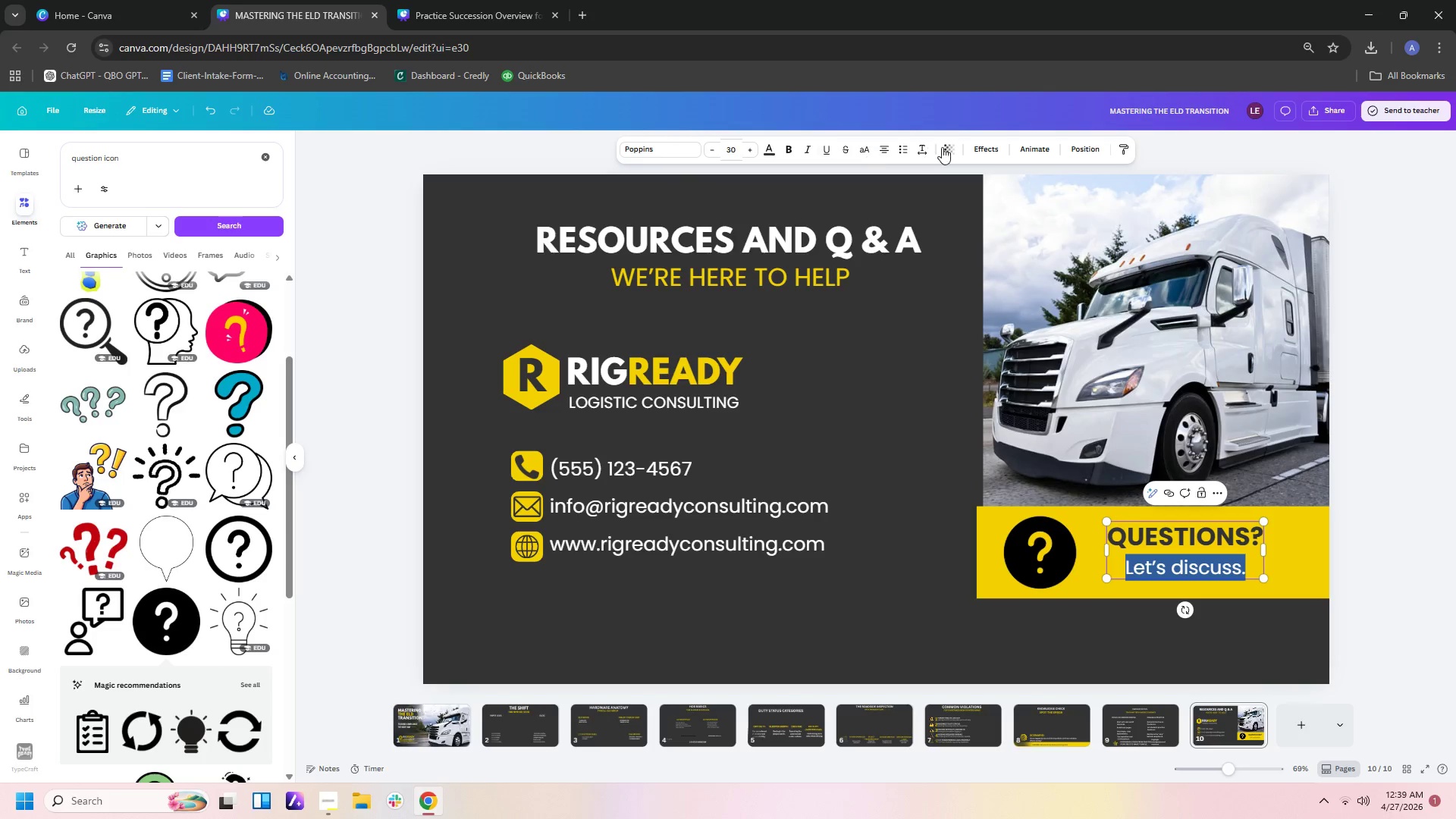 
left_click([880, 150])
 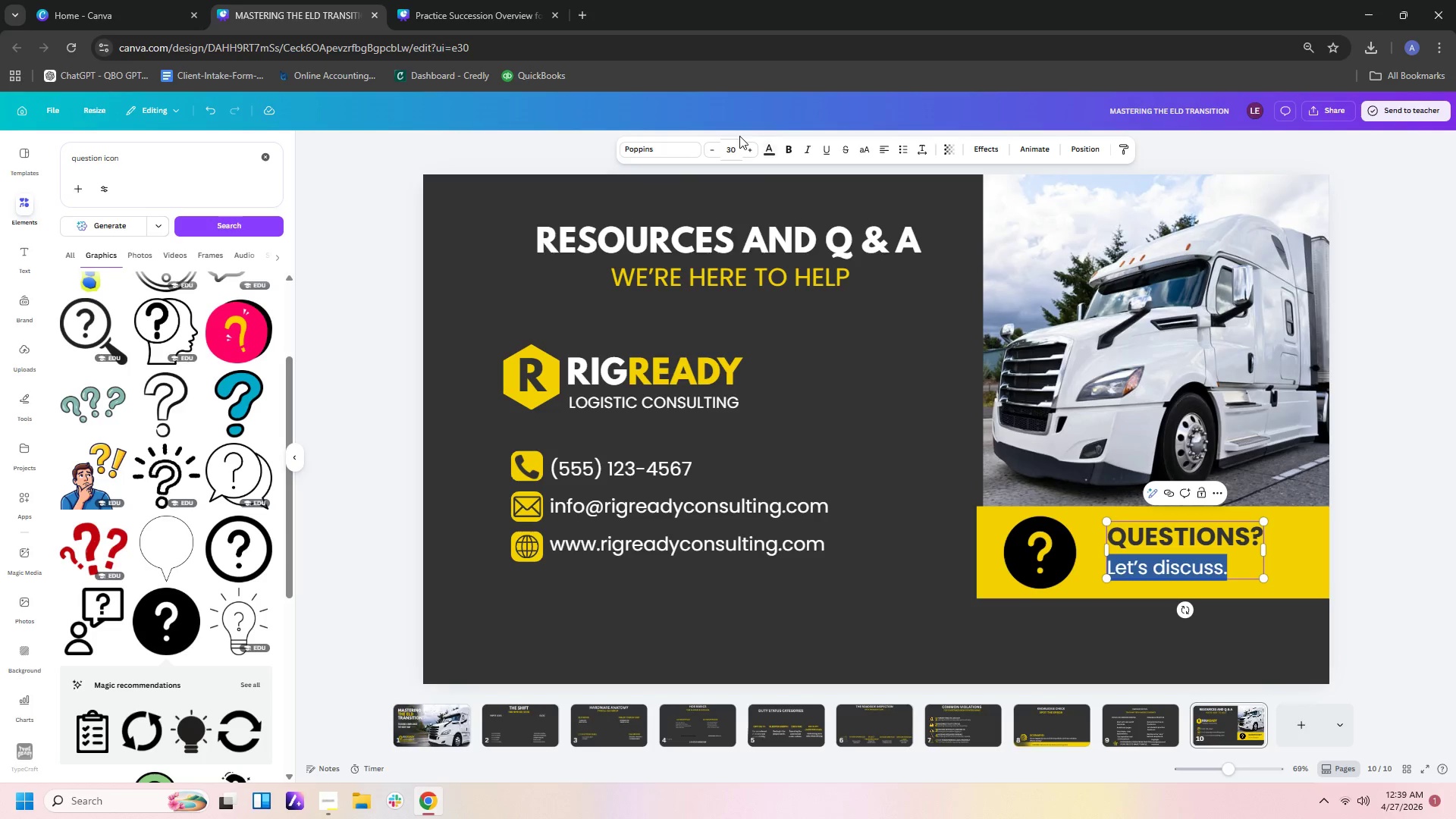 
double_click([748, 147])
 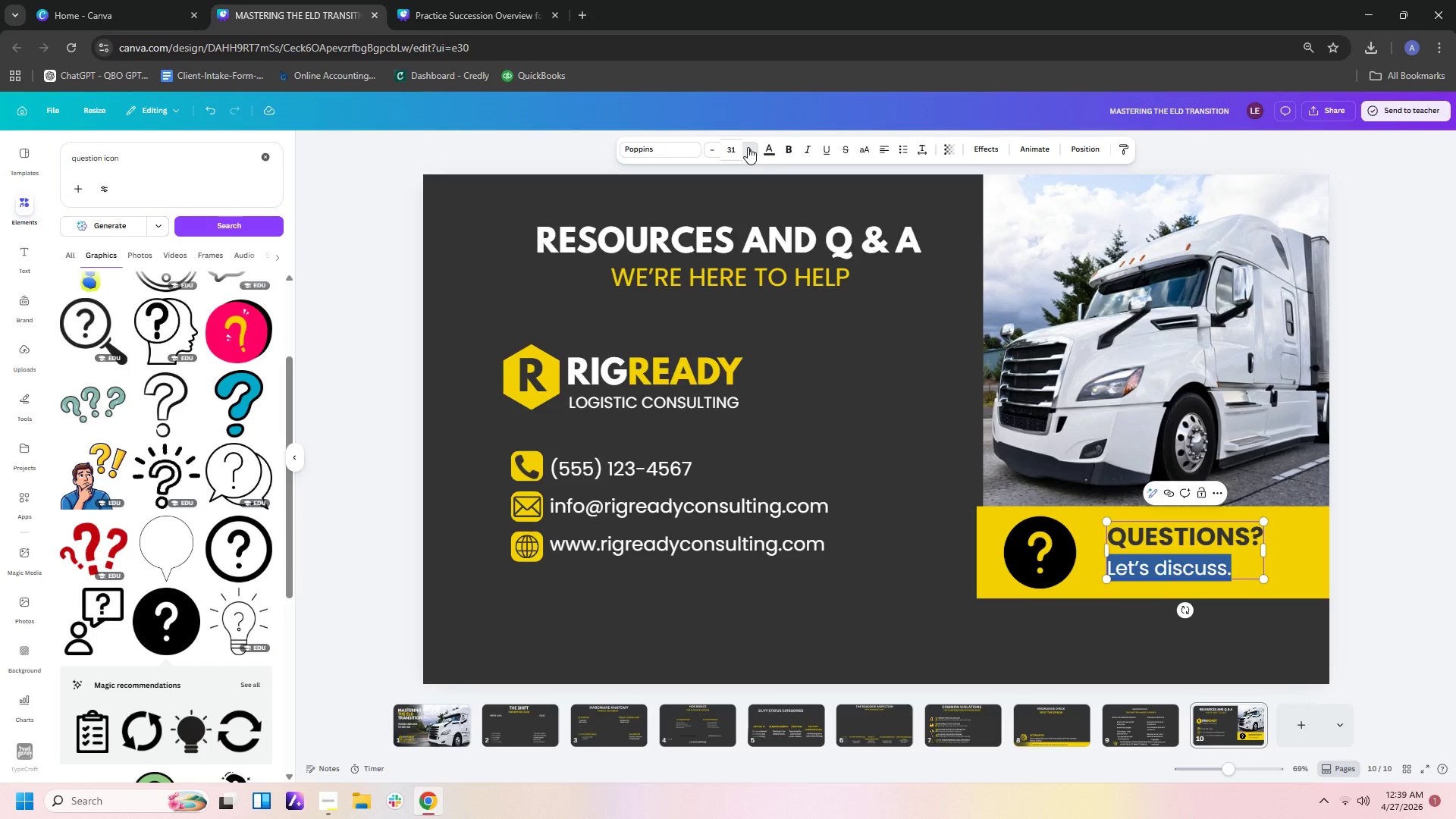 
triple_click([748, 147])
 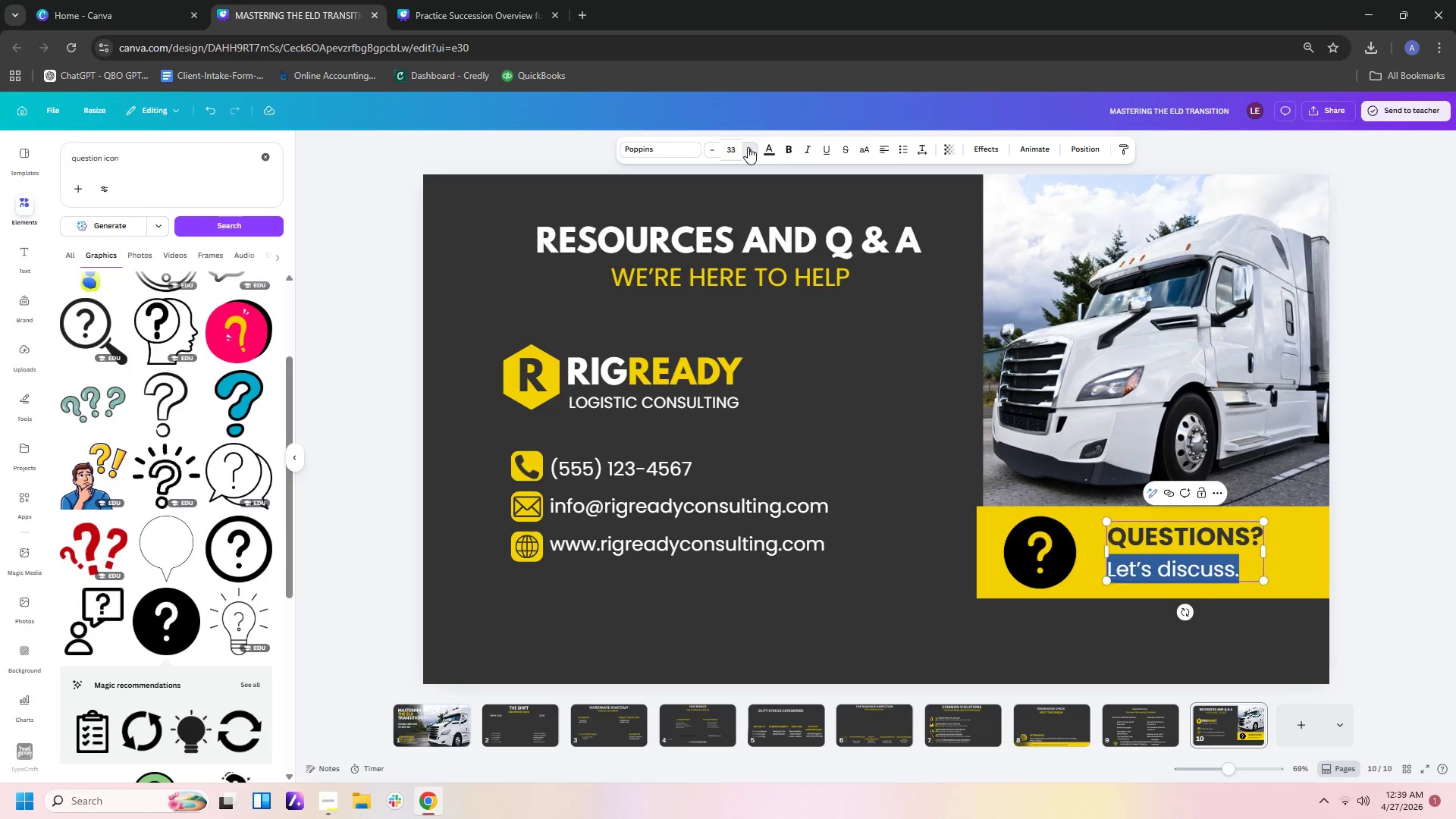 
triple_click([748, 147])
 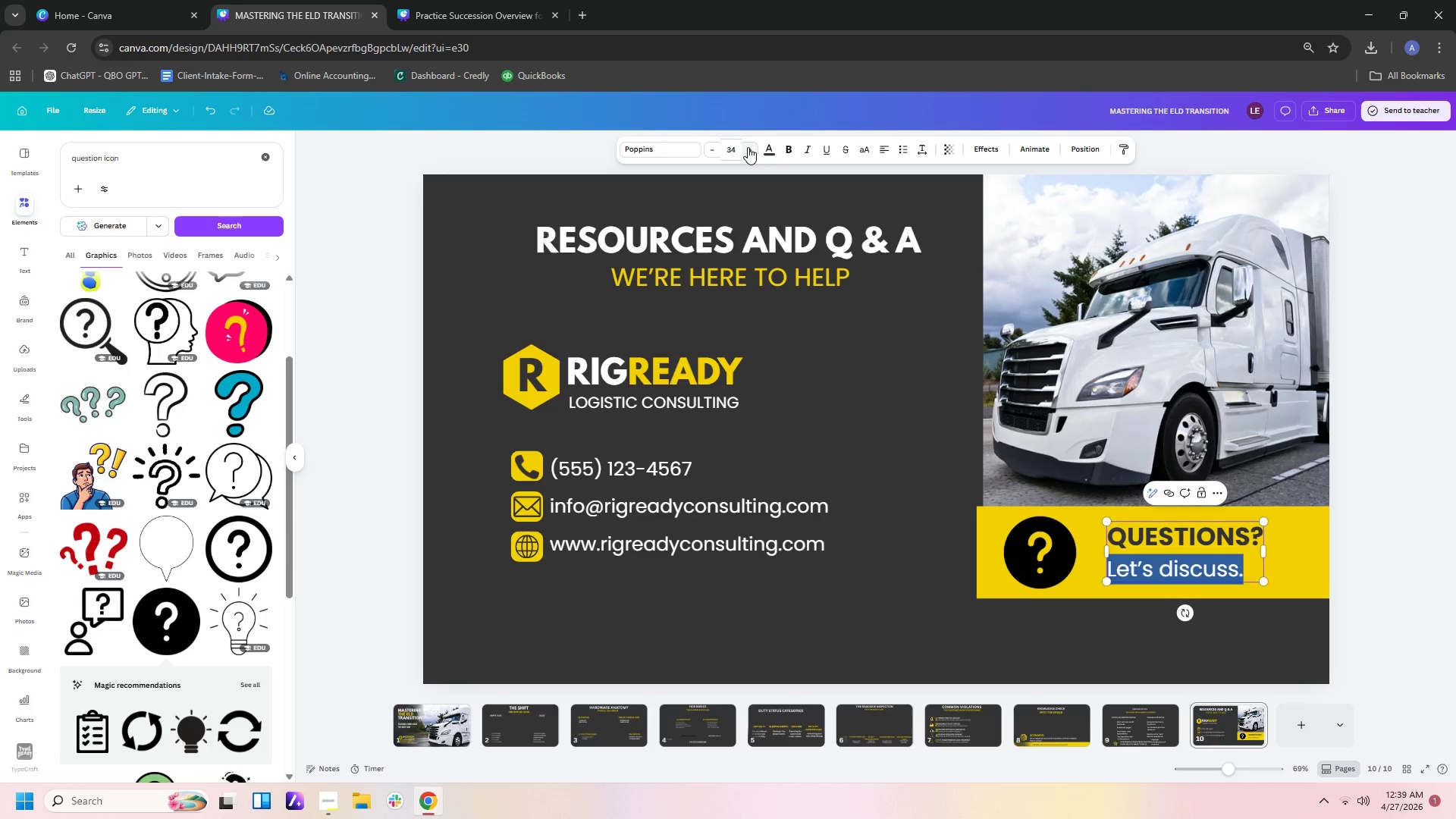 
triple_click([748, 147])
 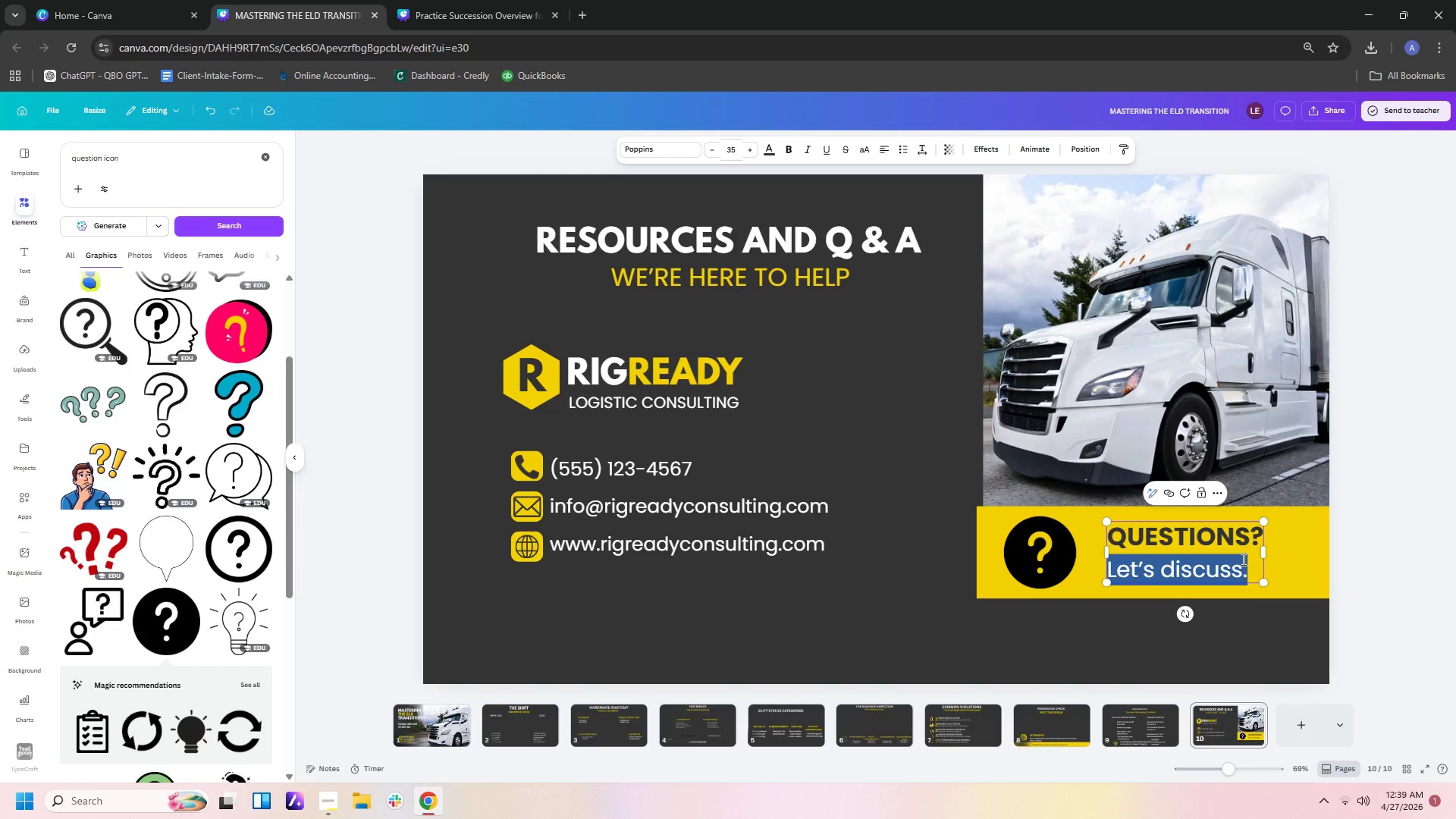 
left_click([1241, 614])
 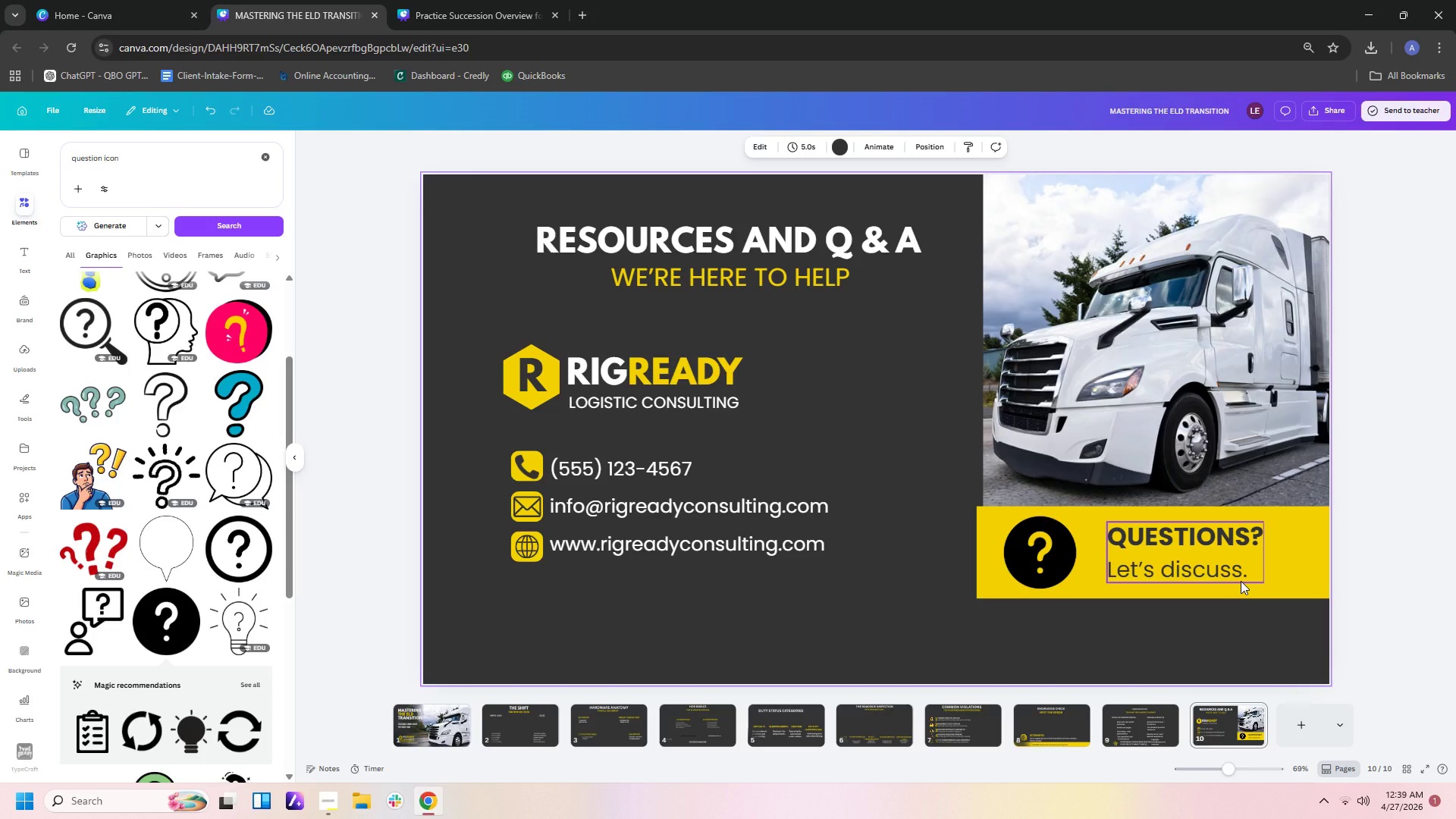 
left_click([1227, 618])
 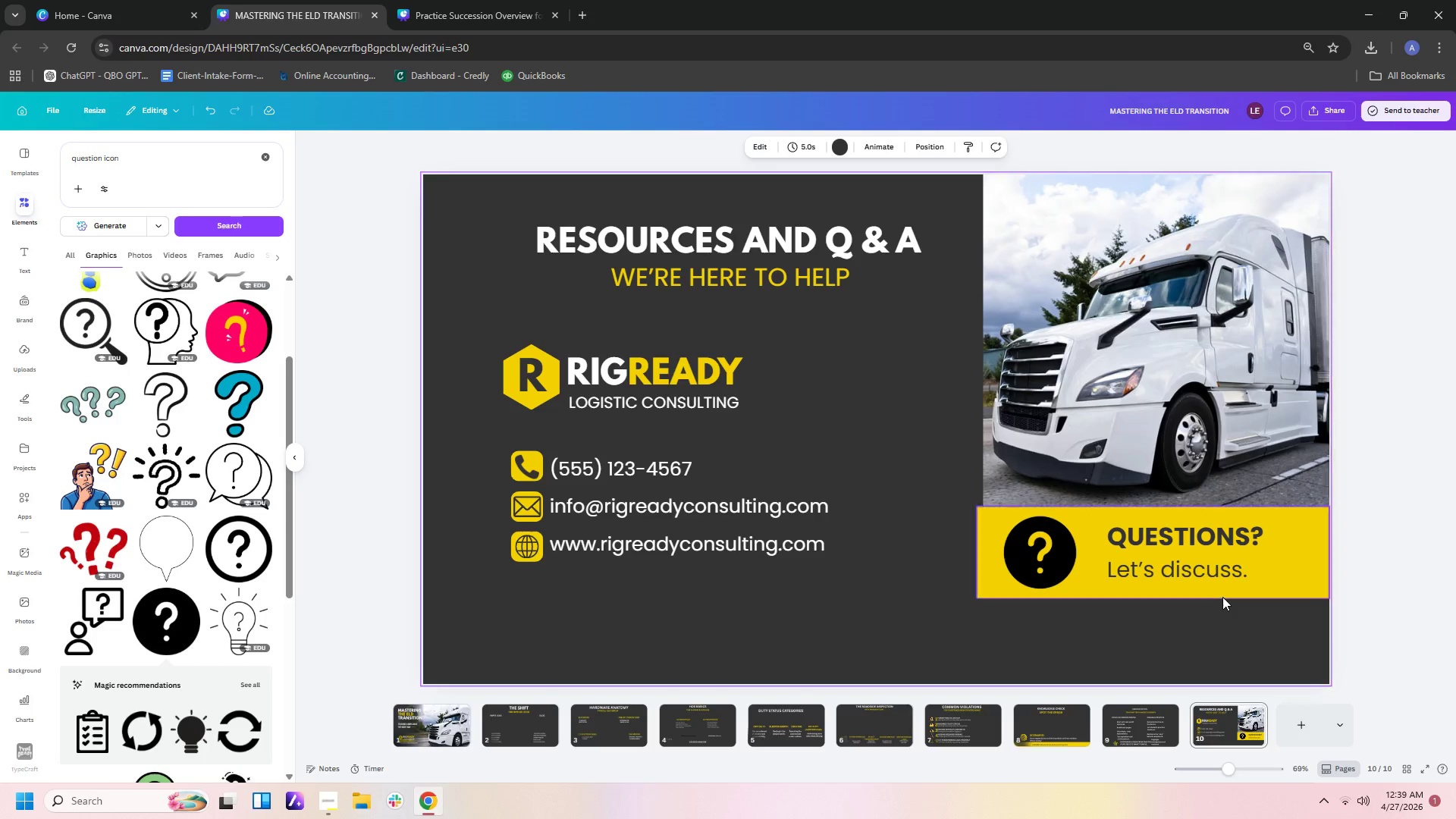 
left_click([1222, 595])
 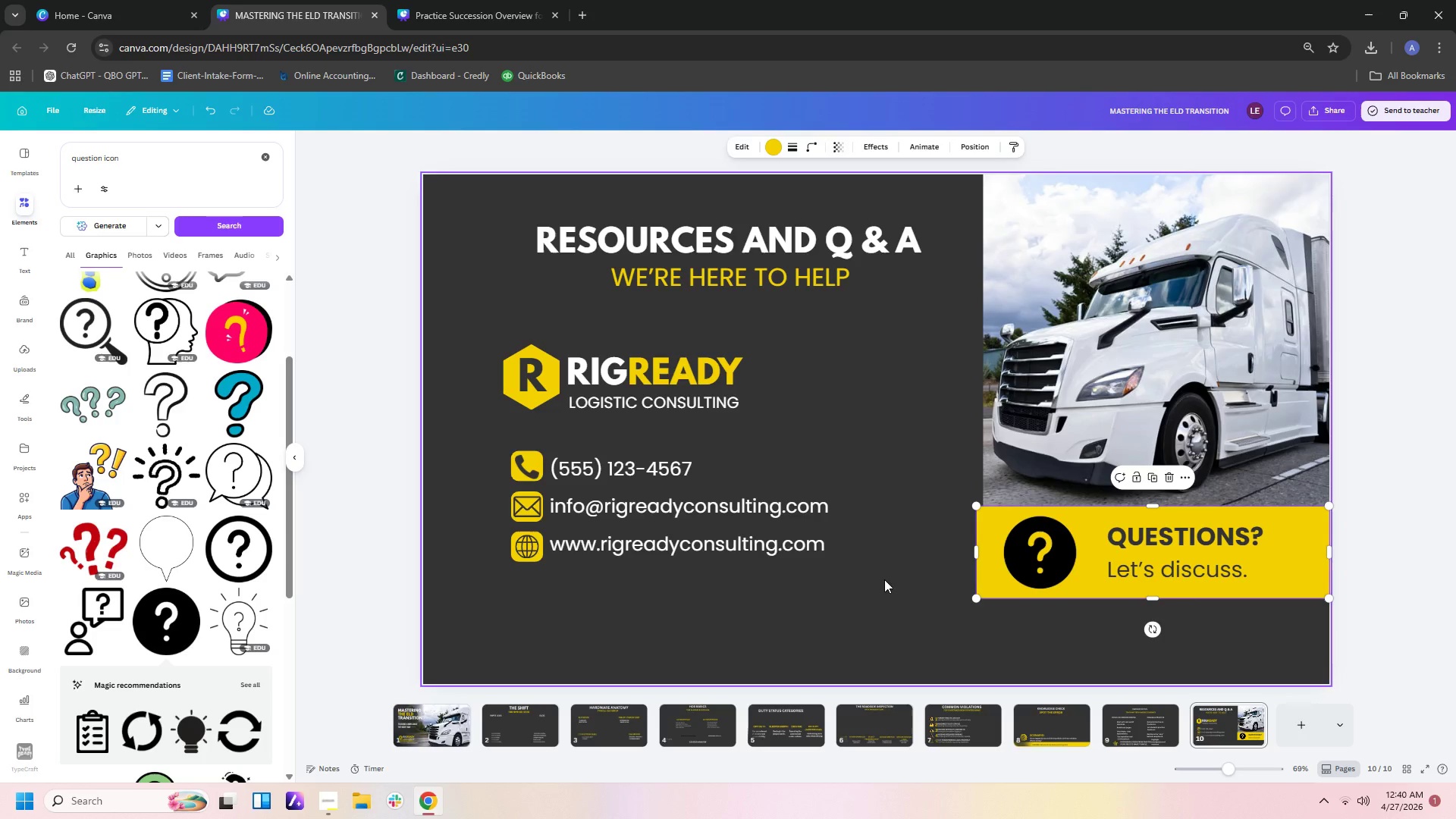 
wait(6.92)
 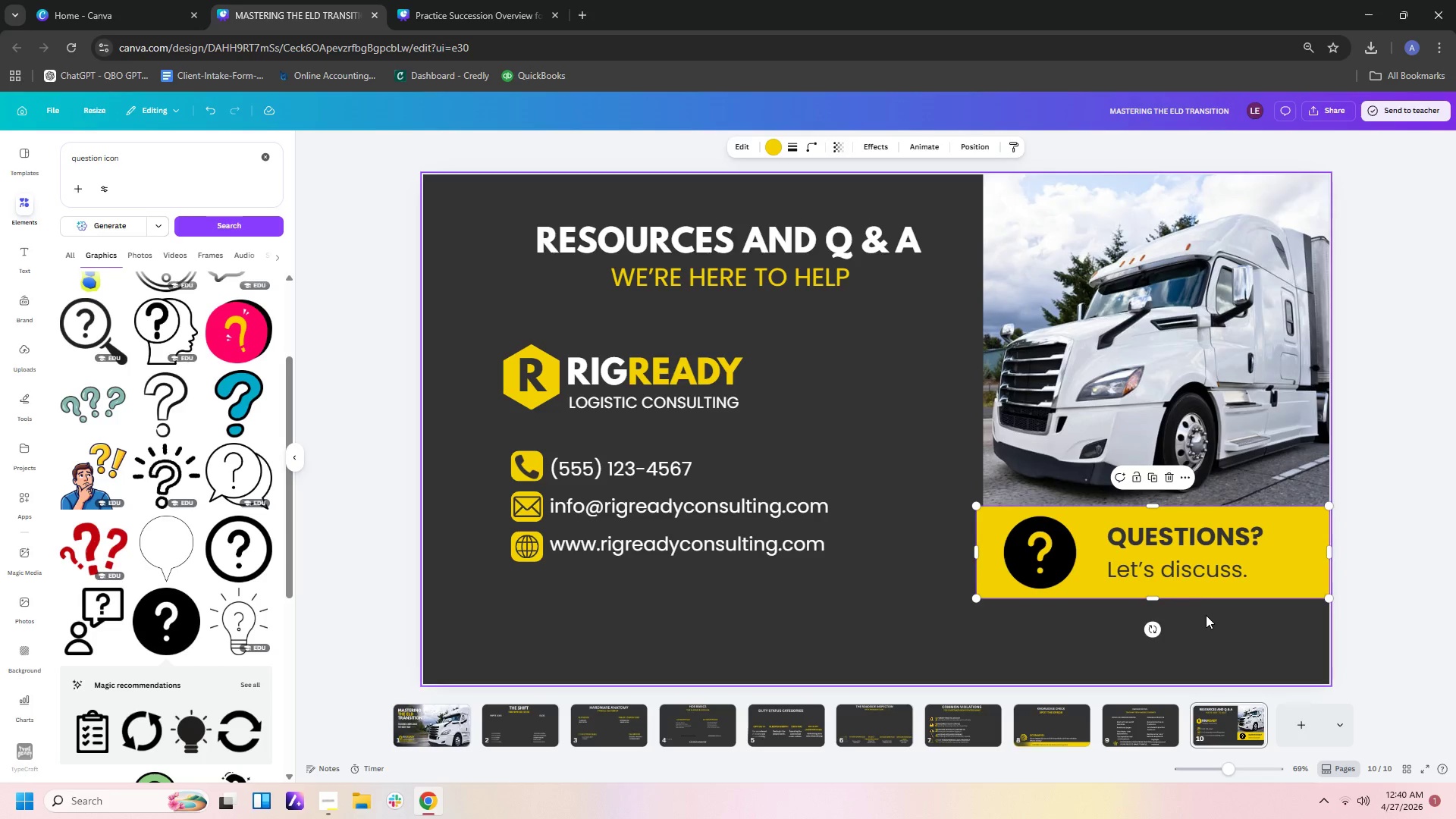 
left_click([20, 401])
 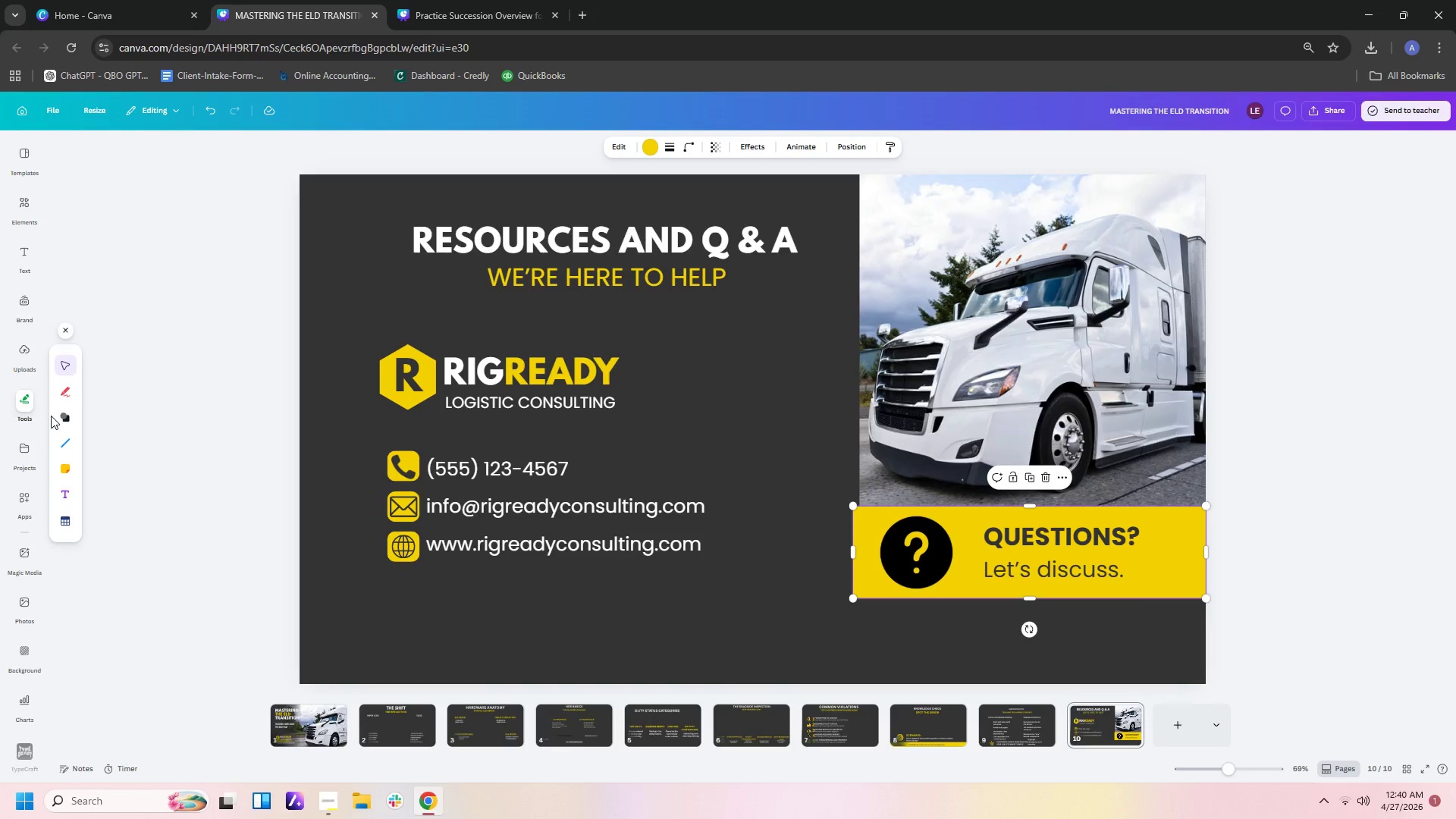 
left_click([60, 419])
 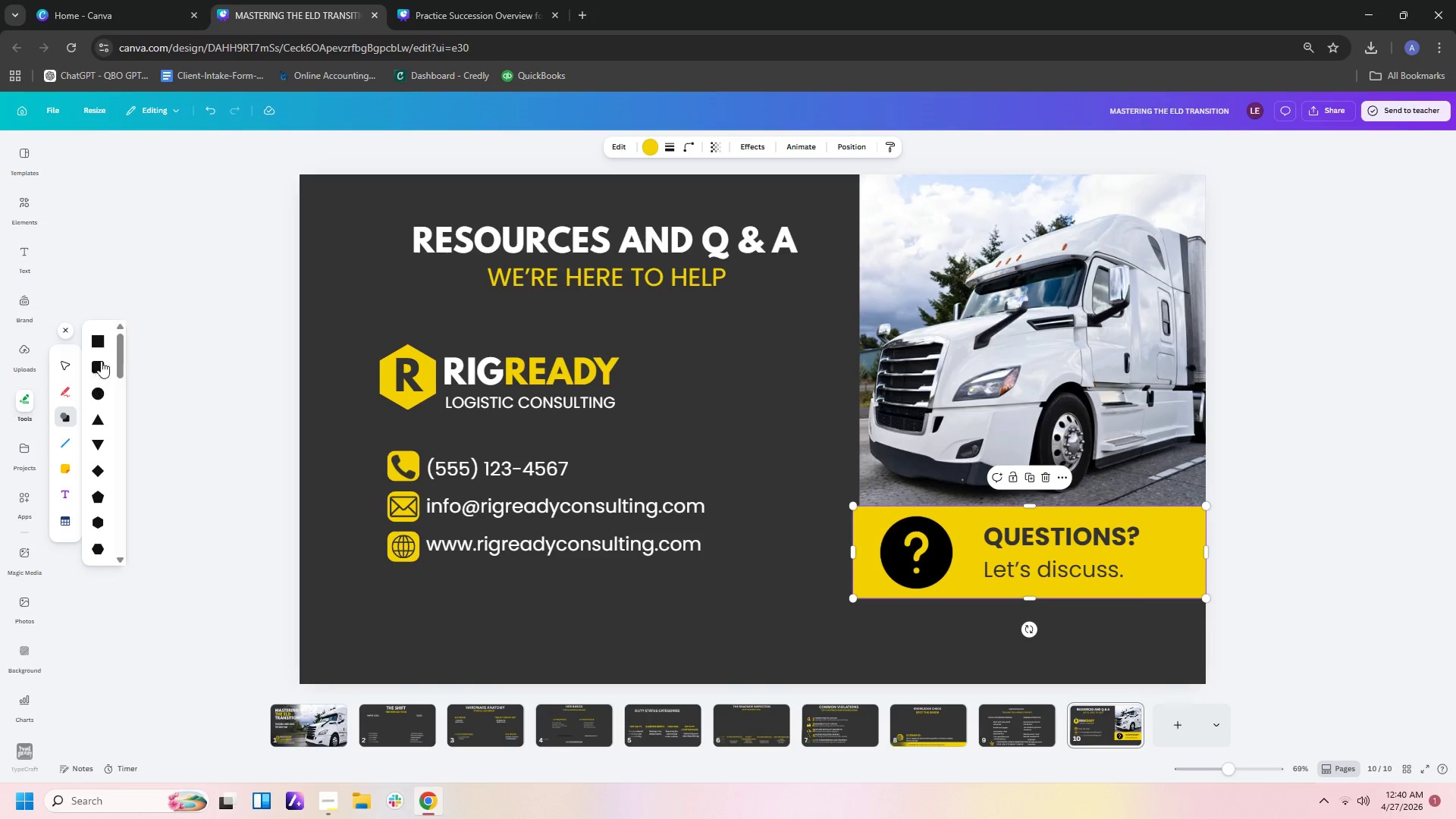 
left_click([99, 338])
 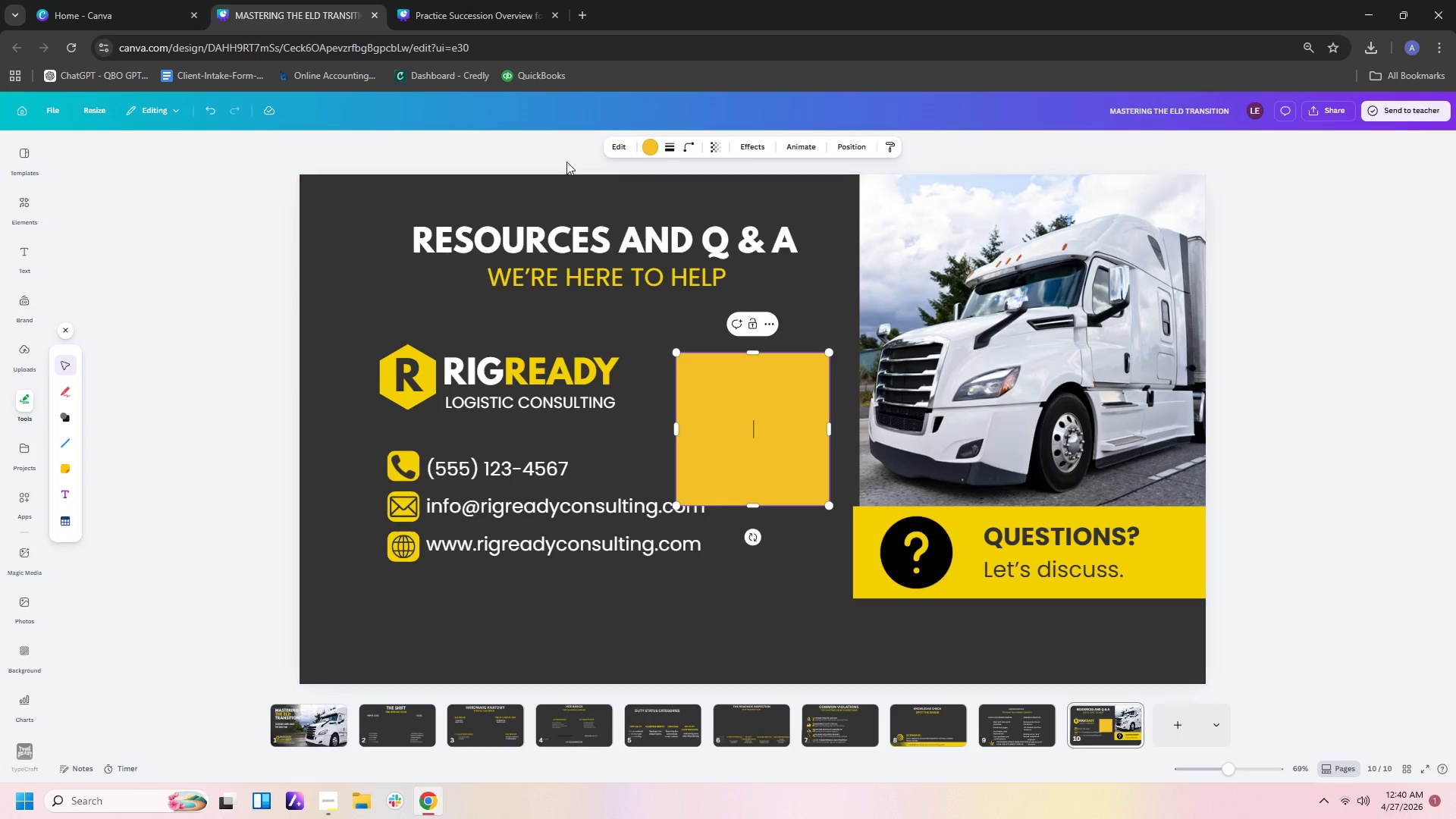 
left_click([655, 142])
 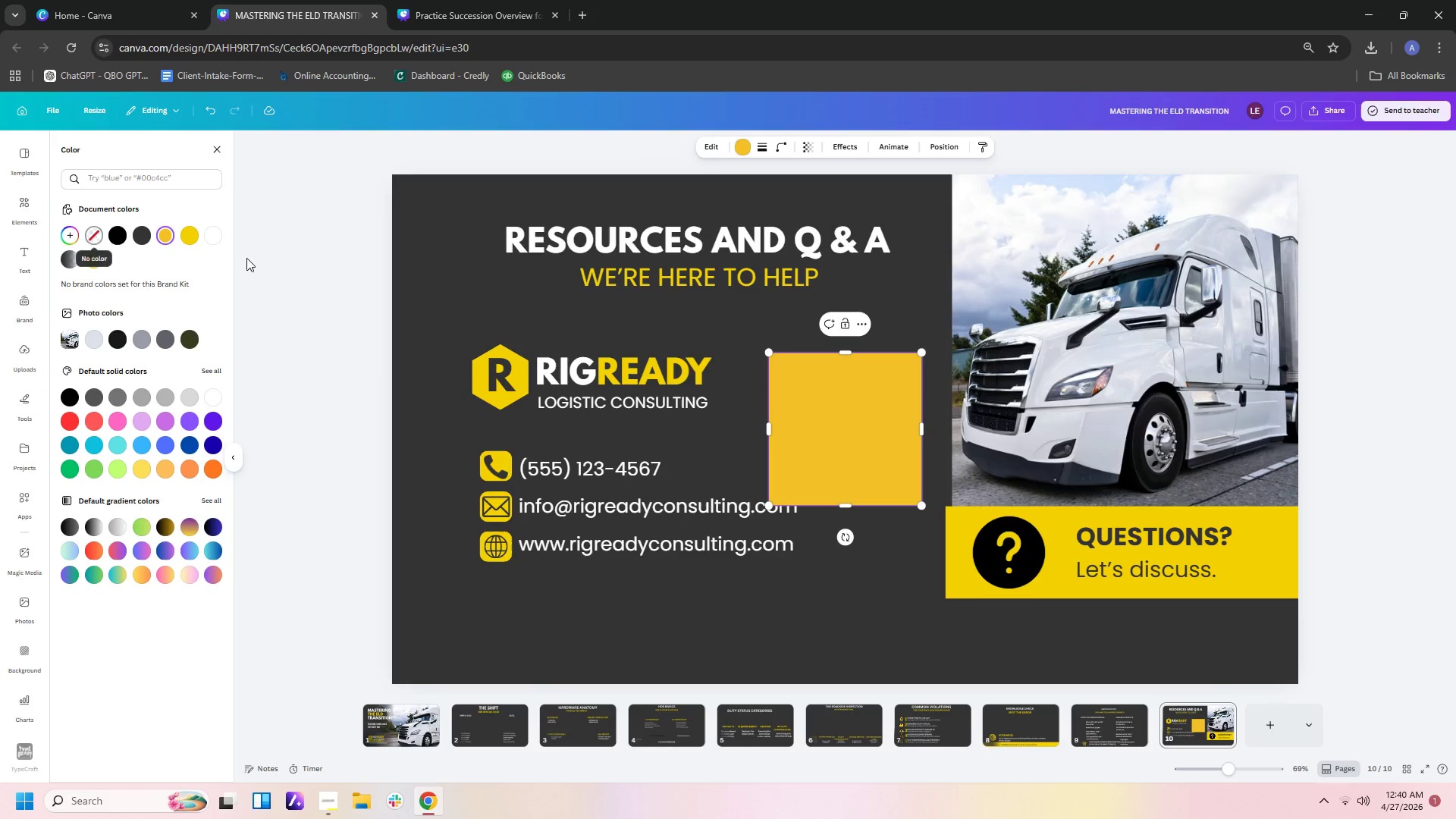 
left_click([213, 235])
 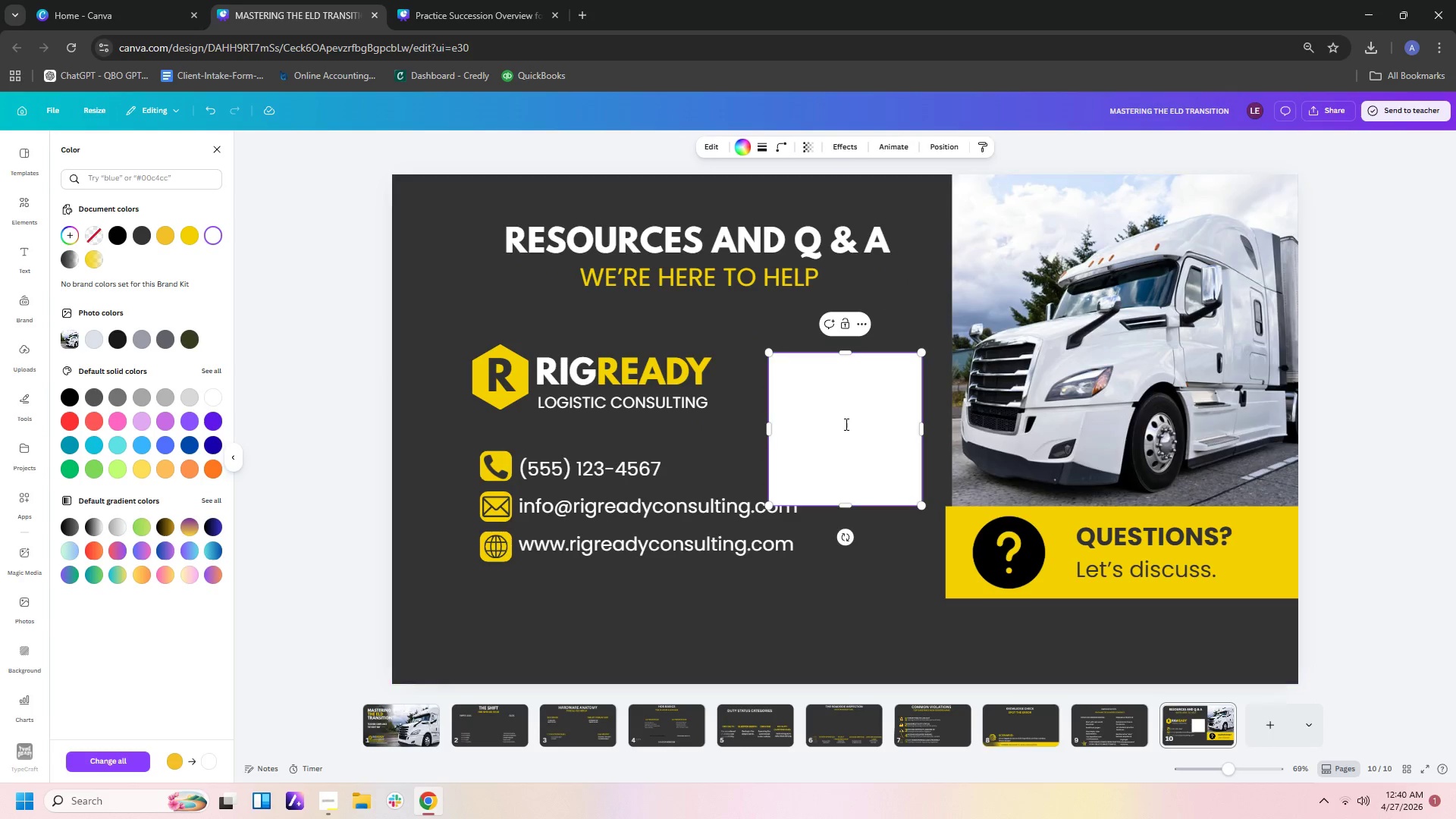 
left_click_drag(start_coordinate=[853, 427], to_coordinate=[585, 635])
 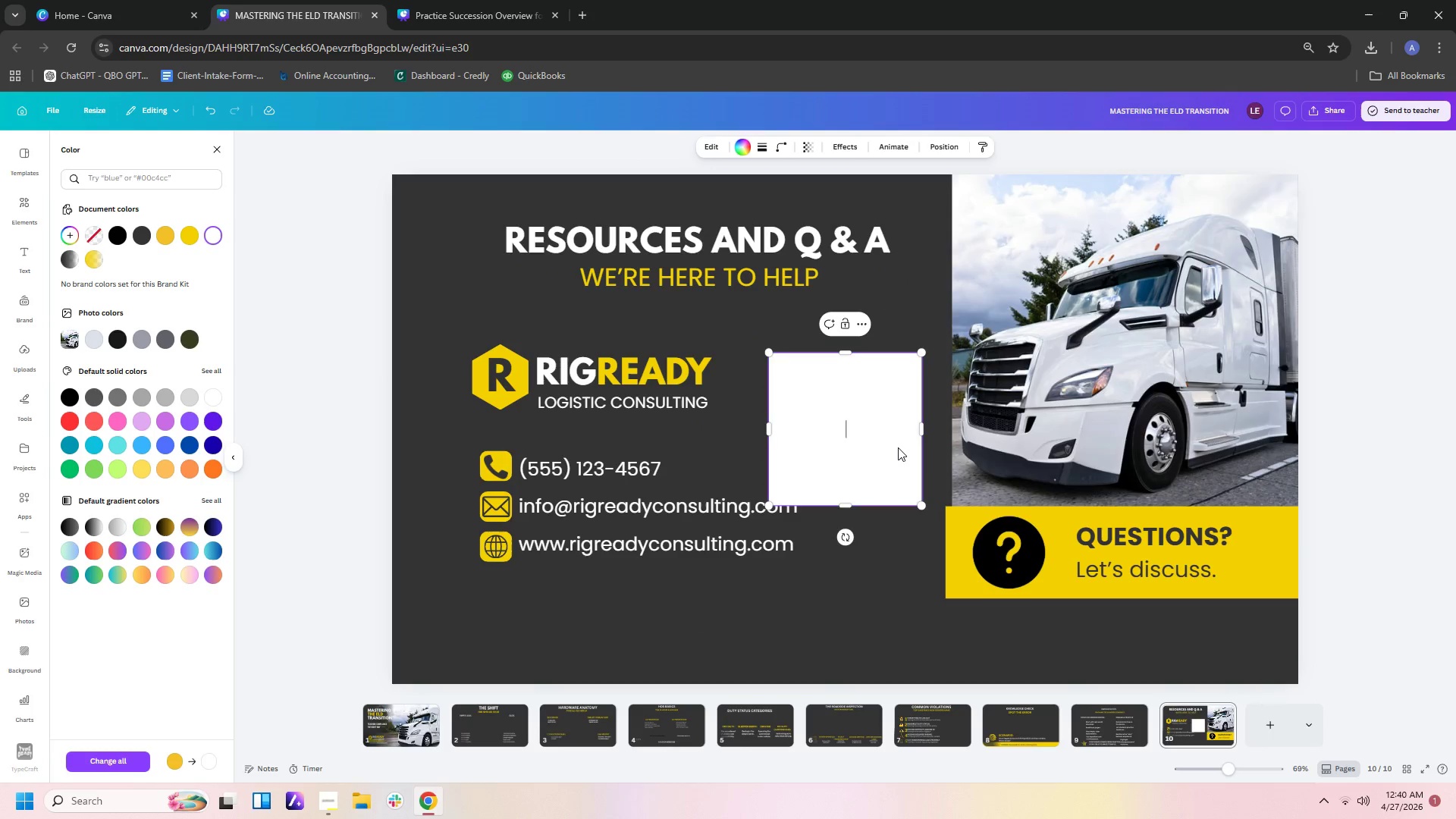 
left_click_drag(start_coordinate=[898, 447], to_coordinate=[519, 672])
 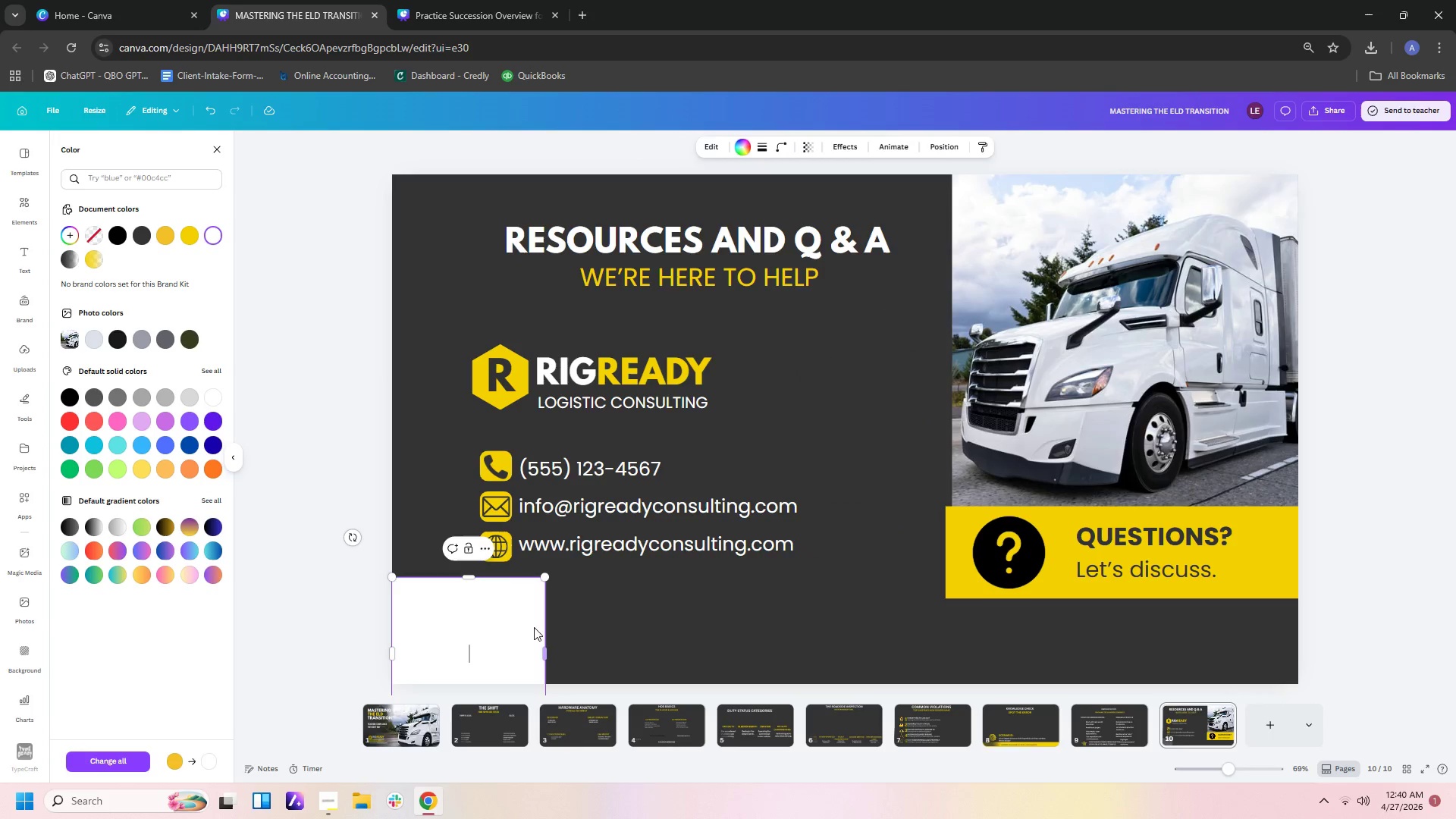 
left_click_drag(start_coordinate=[522, 623], to_coordinate=[522, 573])
 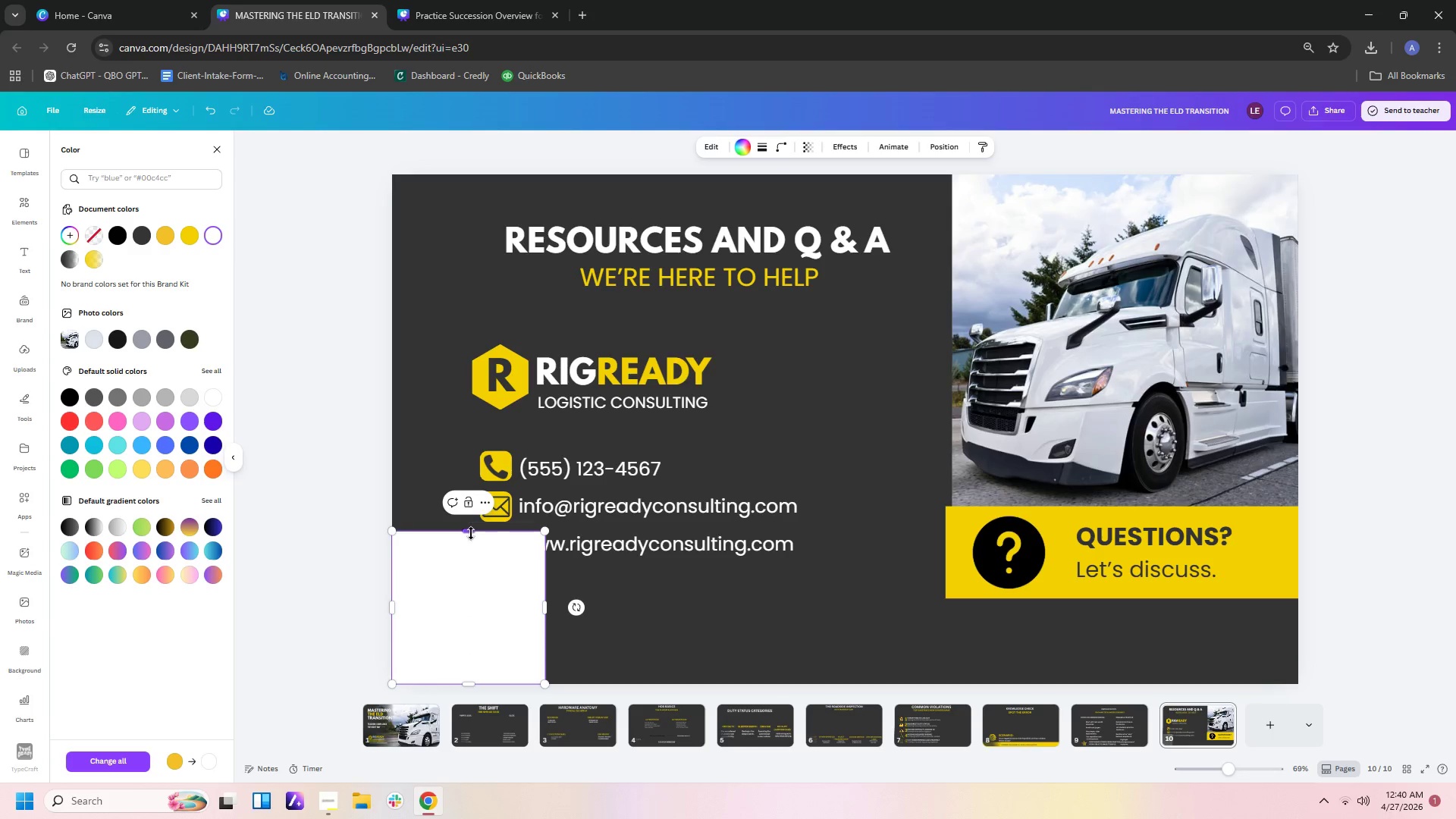 
left_click_drag(start_coordinate=[470, 532], to_coordinate=[450, 595])
 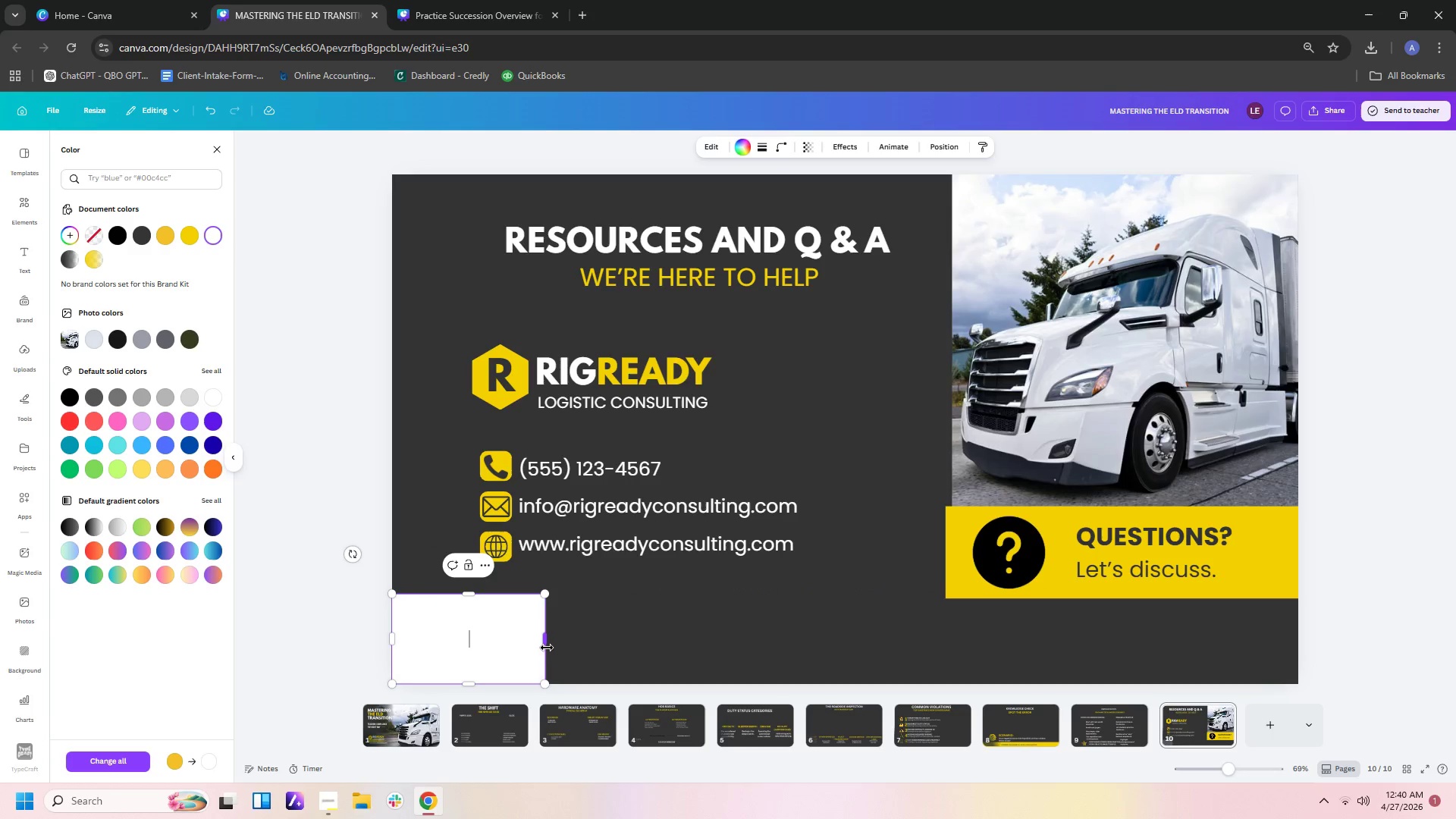 
left_click_drag(start_coordinate=[547, 645], to_coordinate=[1301, 682])
 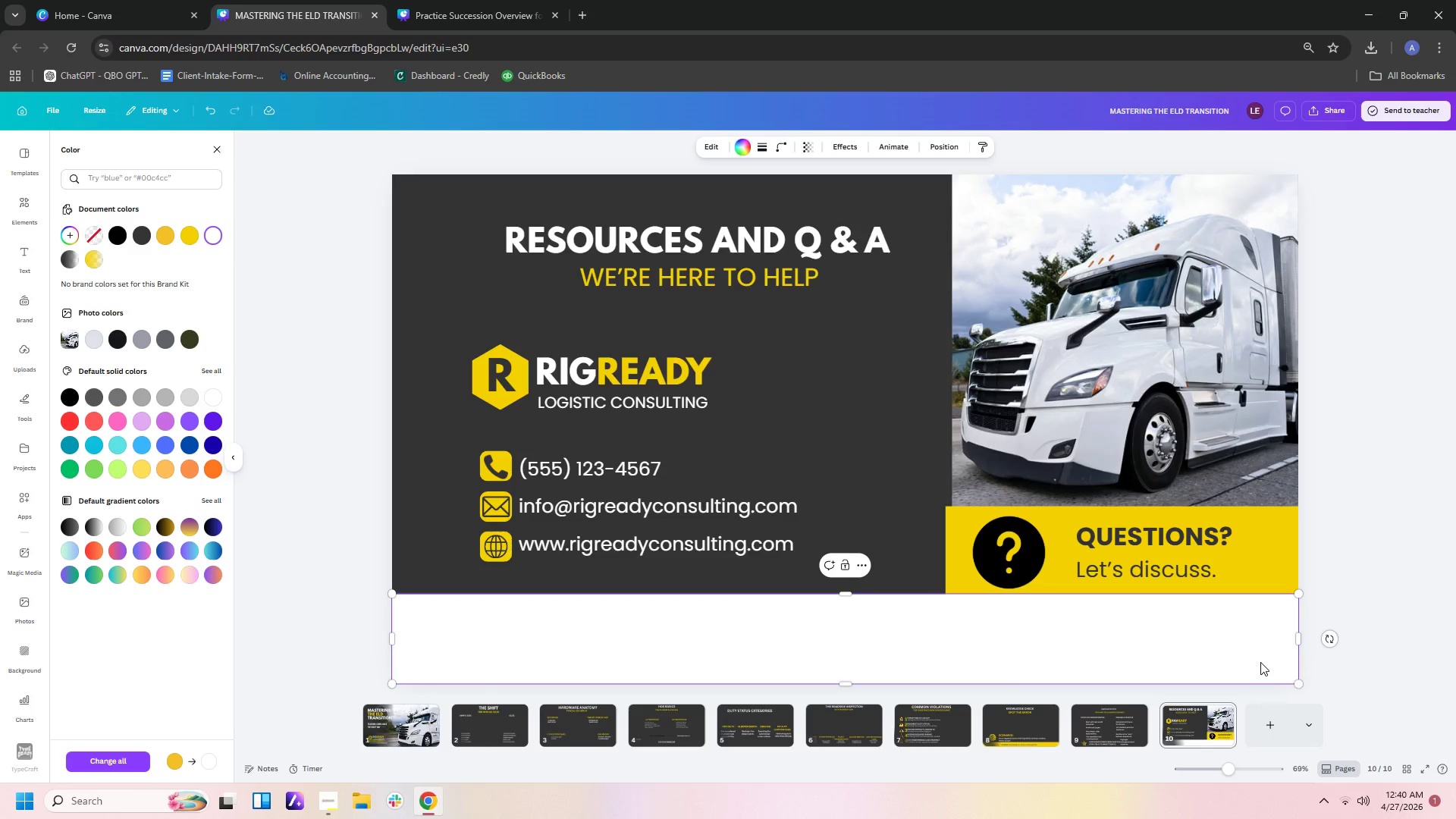 
wait(7.52)
 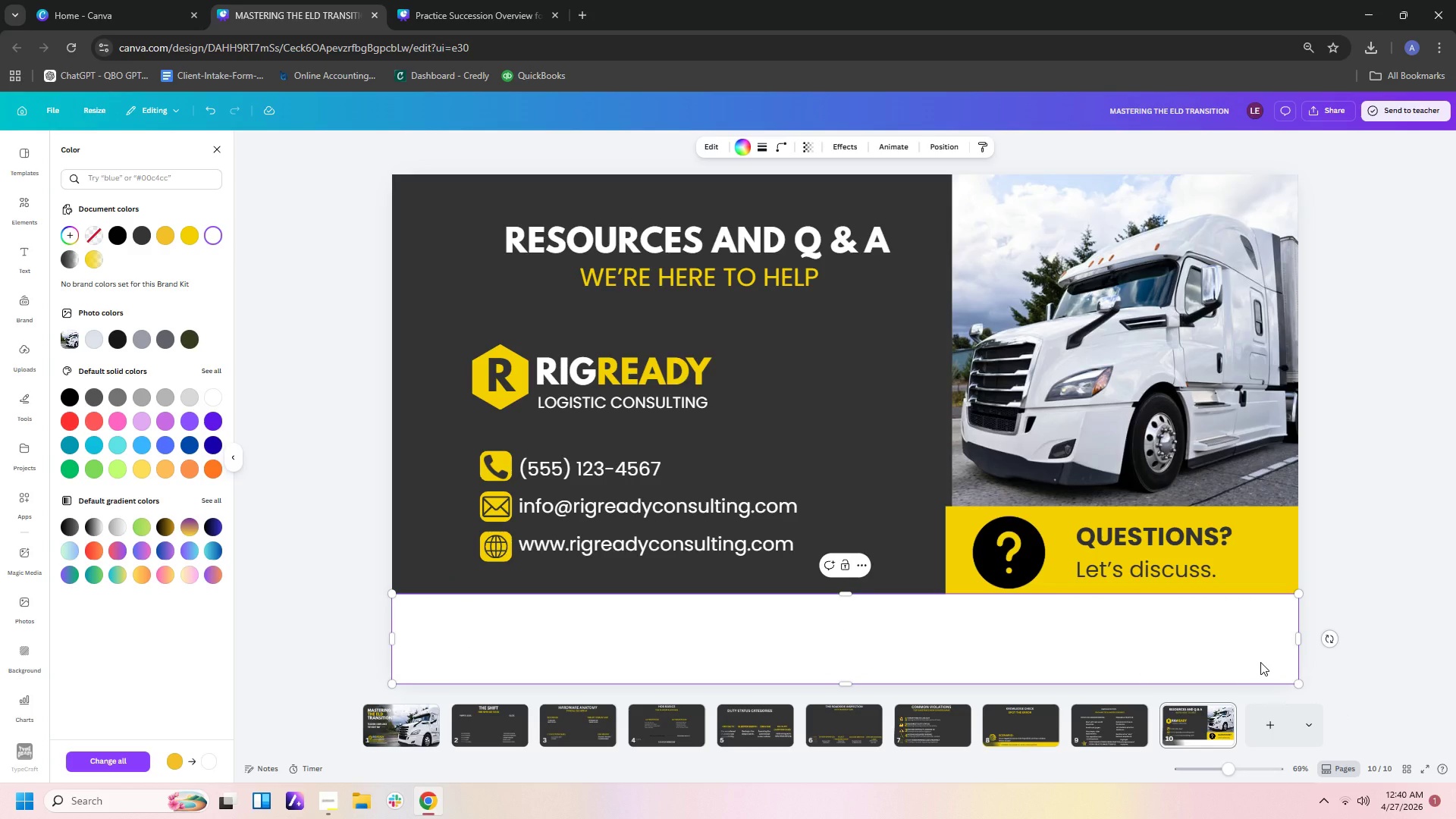 
left_click([1167, 425])
 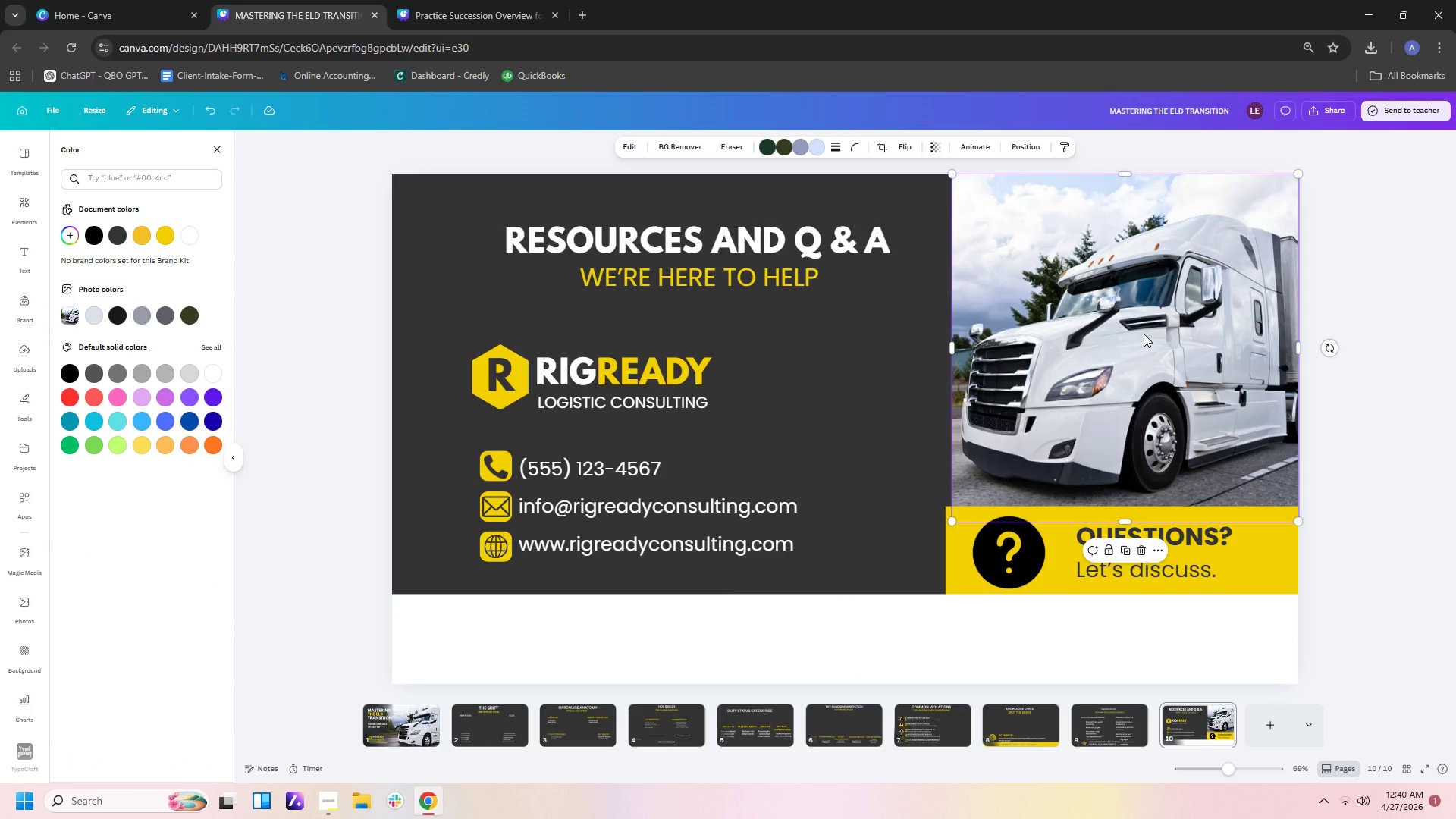 
left_click_drag(start_coordinate=[1144, 334], to_coordinate=[1145, 317])
 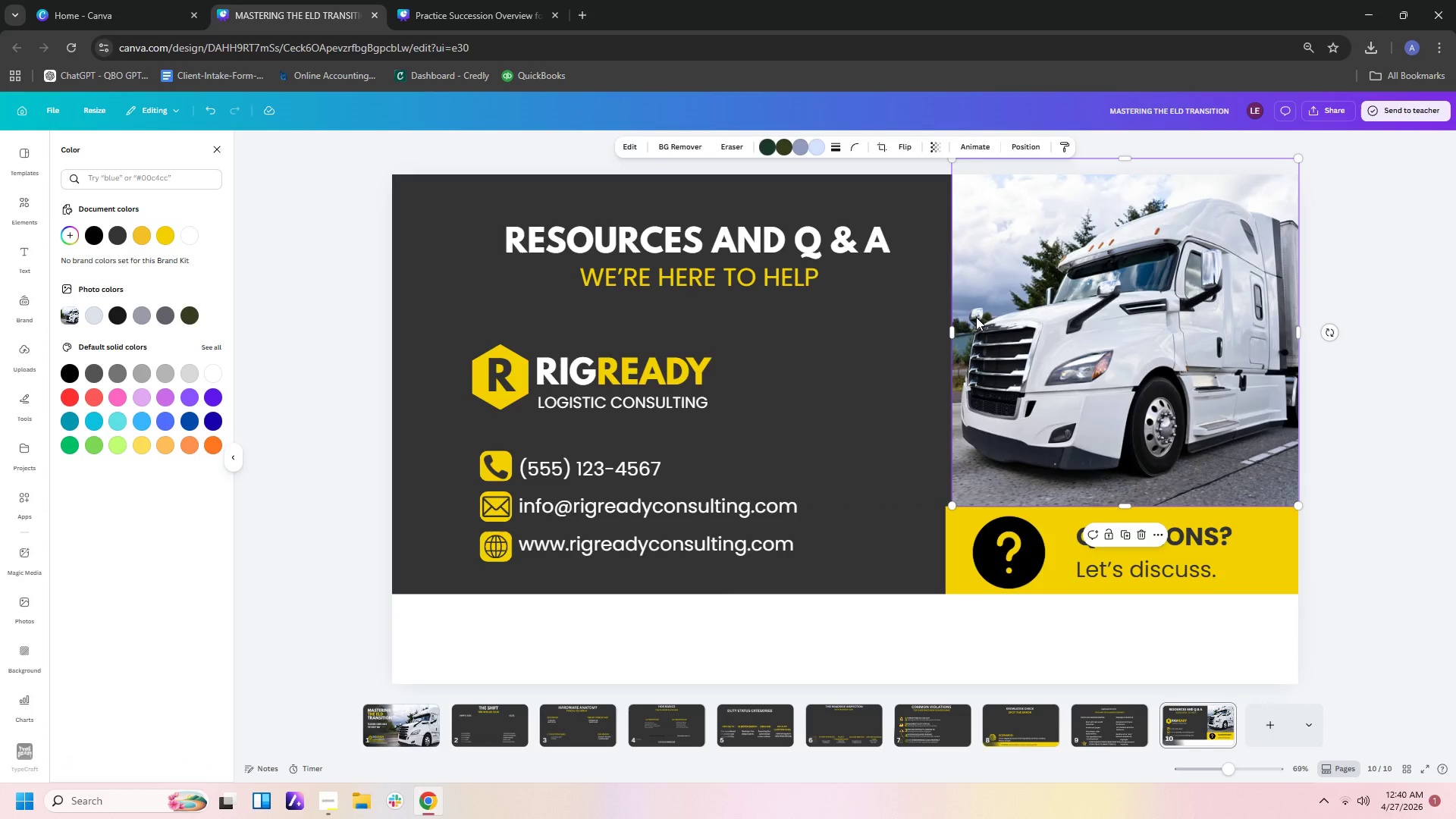 
left_click_drag(start_coordinate=[949, 328], to_coordinate=[869, 354])
 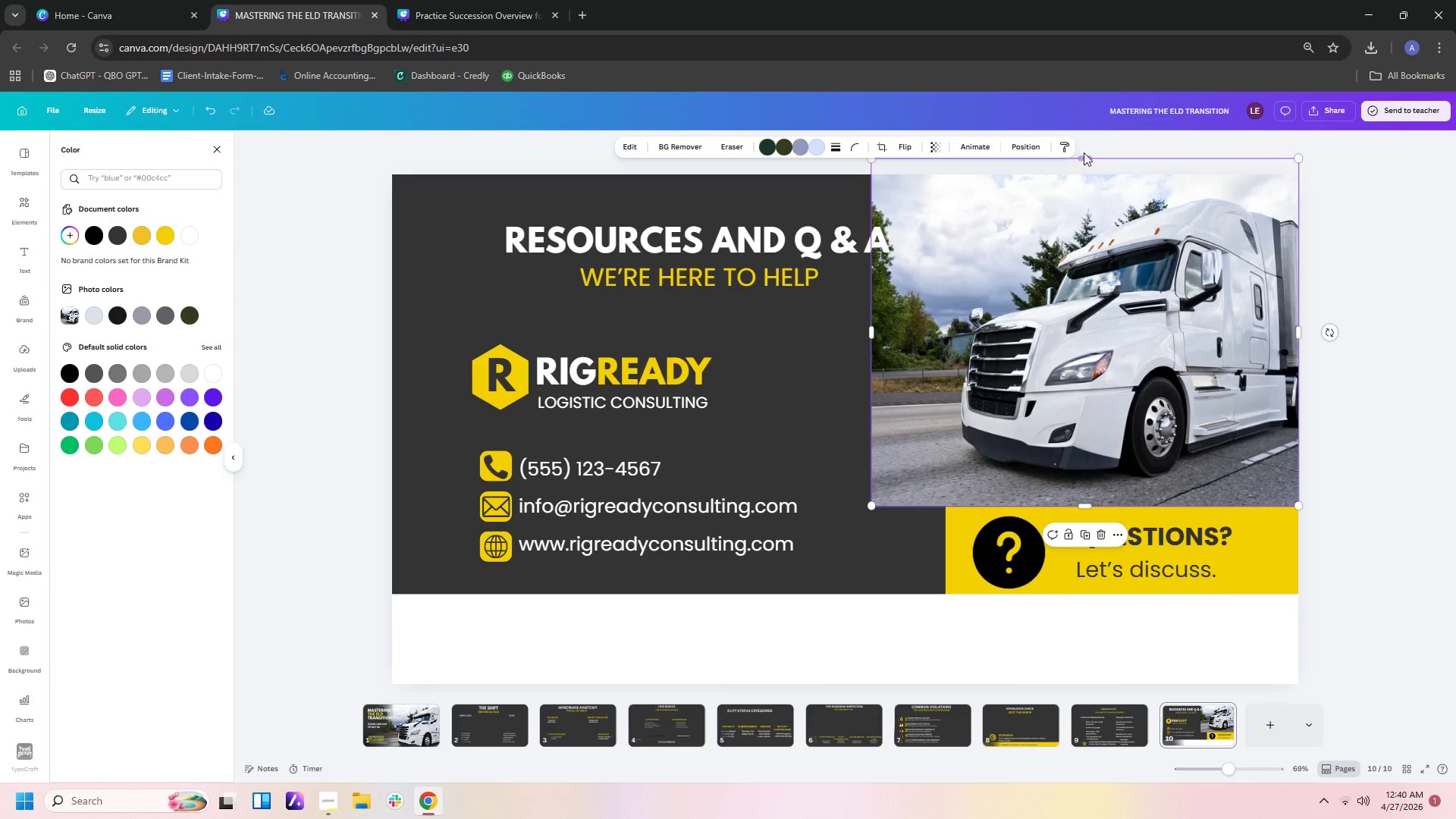 
left_click([1087, 166])
 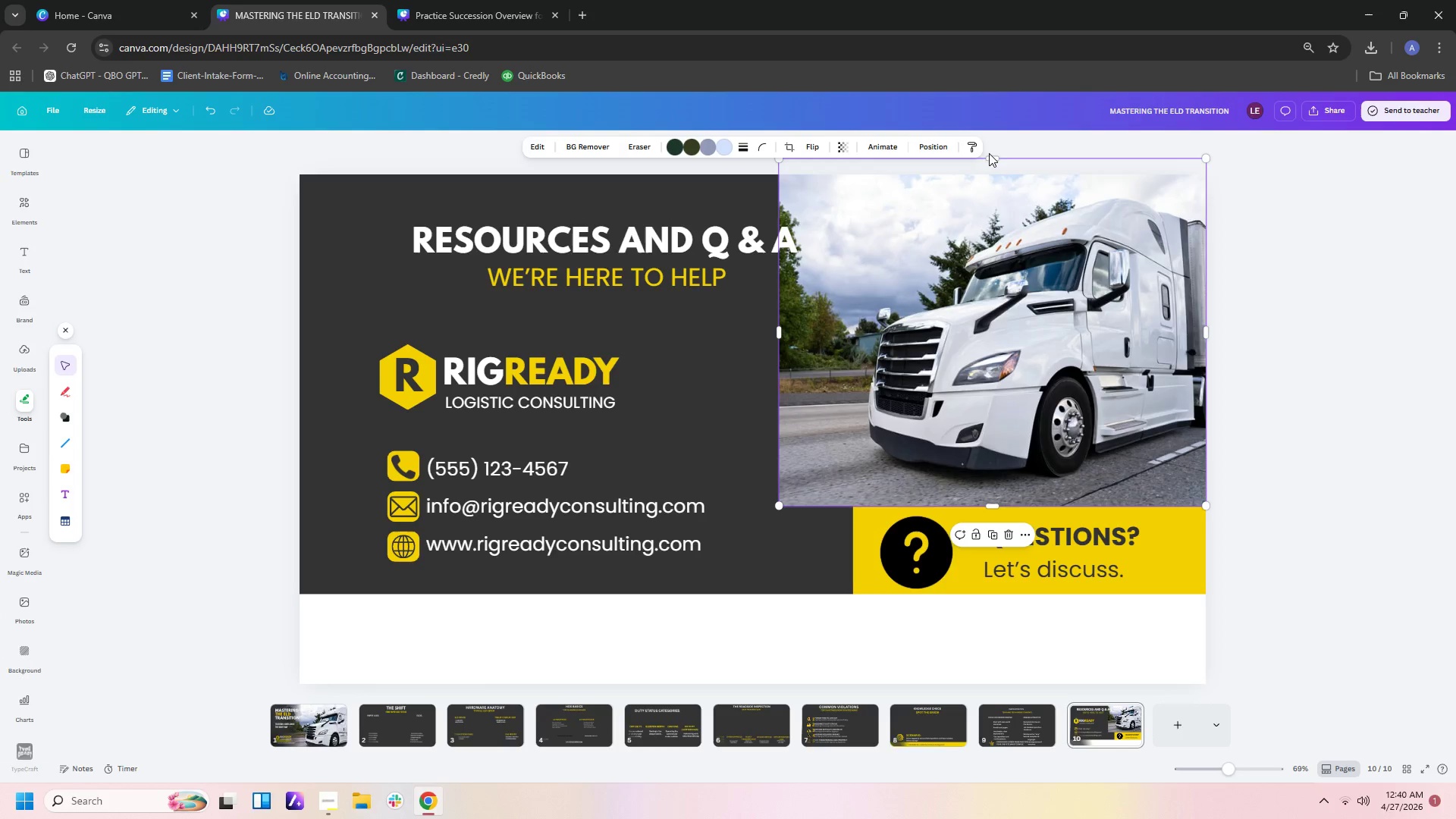 
left_click_drag(start_coordinate=[990, 164], to_coordinate=[995, 143])
 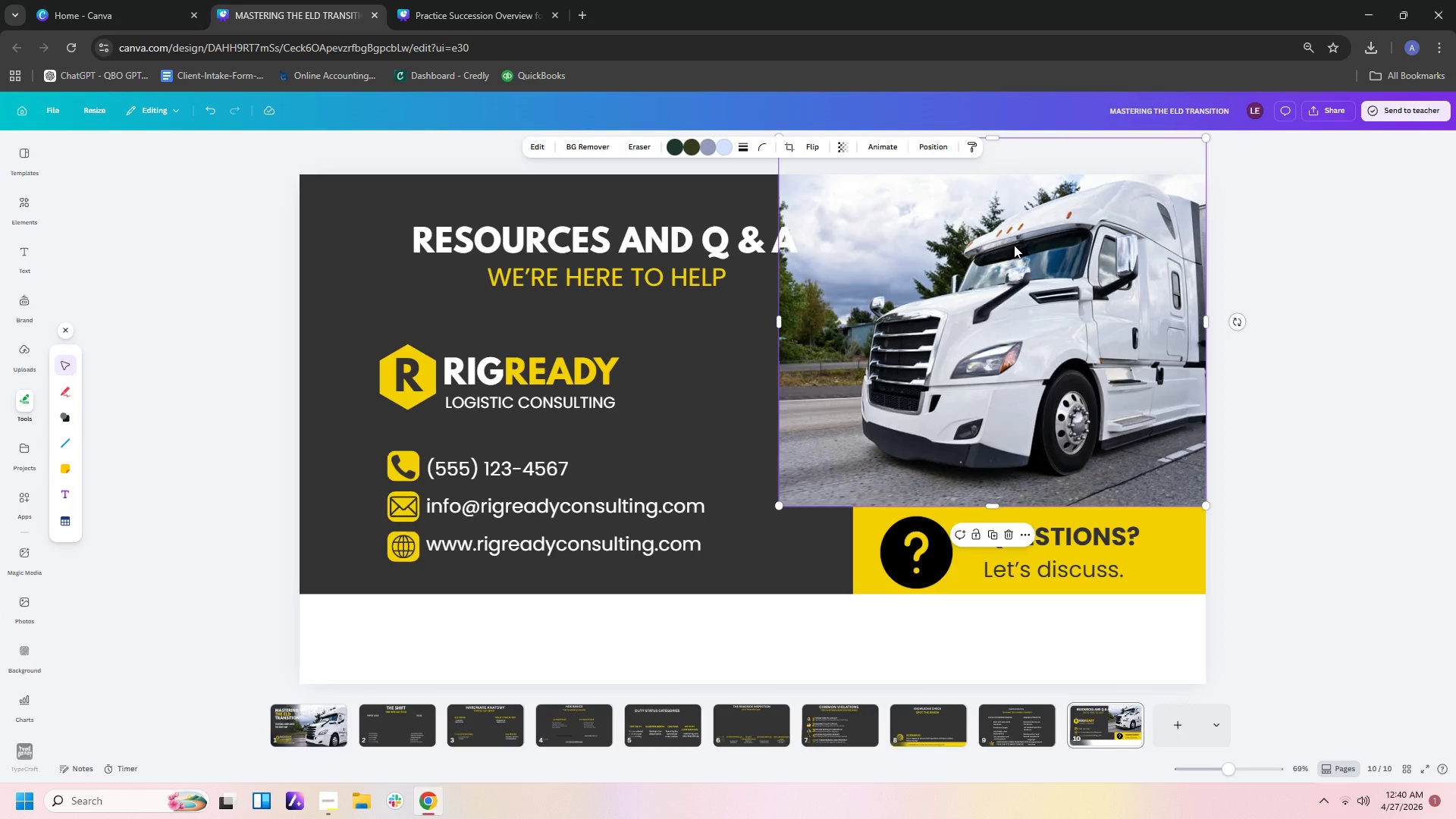 
left_click_drag(start_coordinate=[1014, 245], to_coordinate=[1031, 297])
 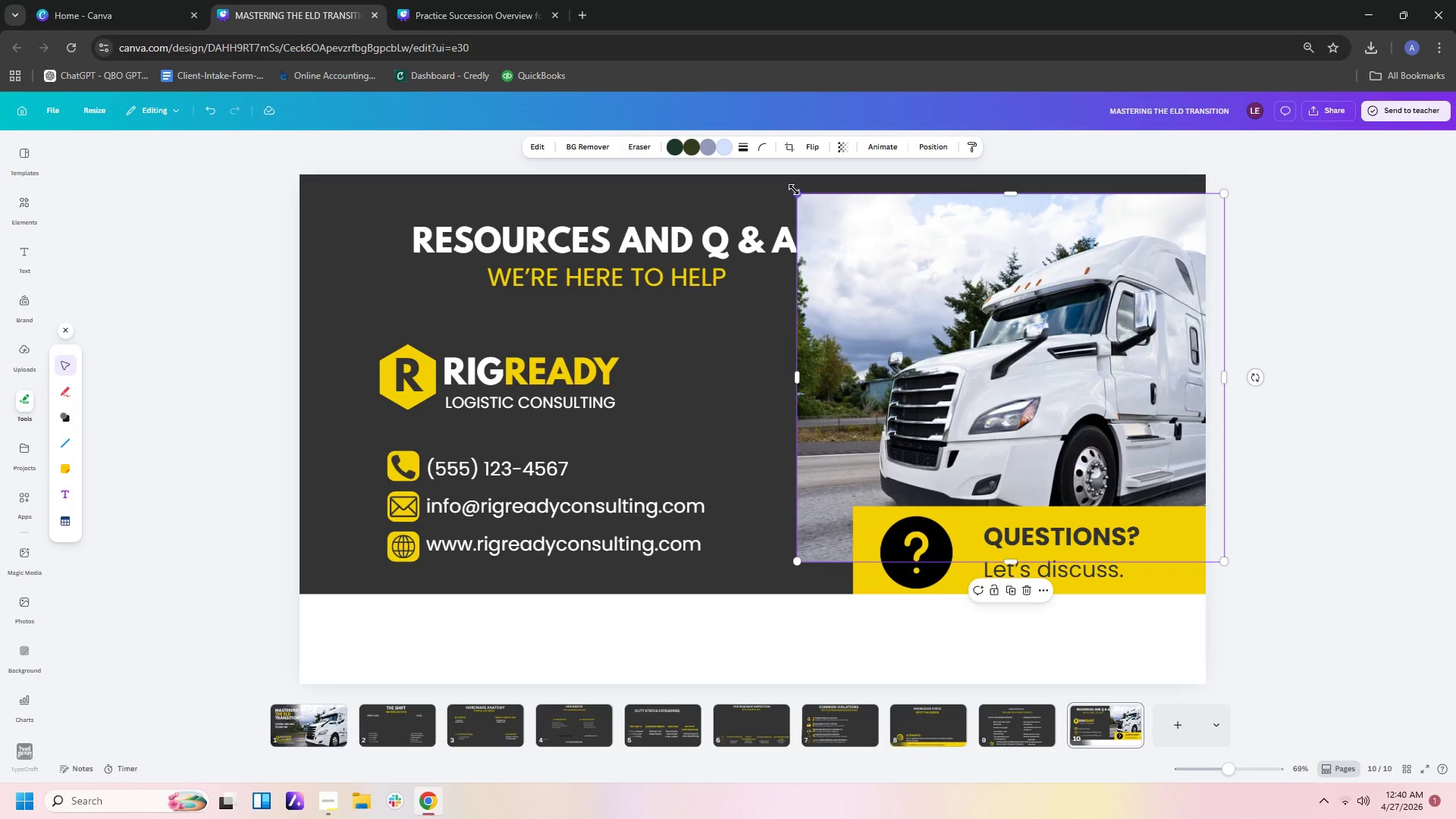 
left_click_drag(start_coordinate=[794, 190], to_coordinate=[940, 285])
 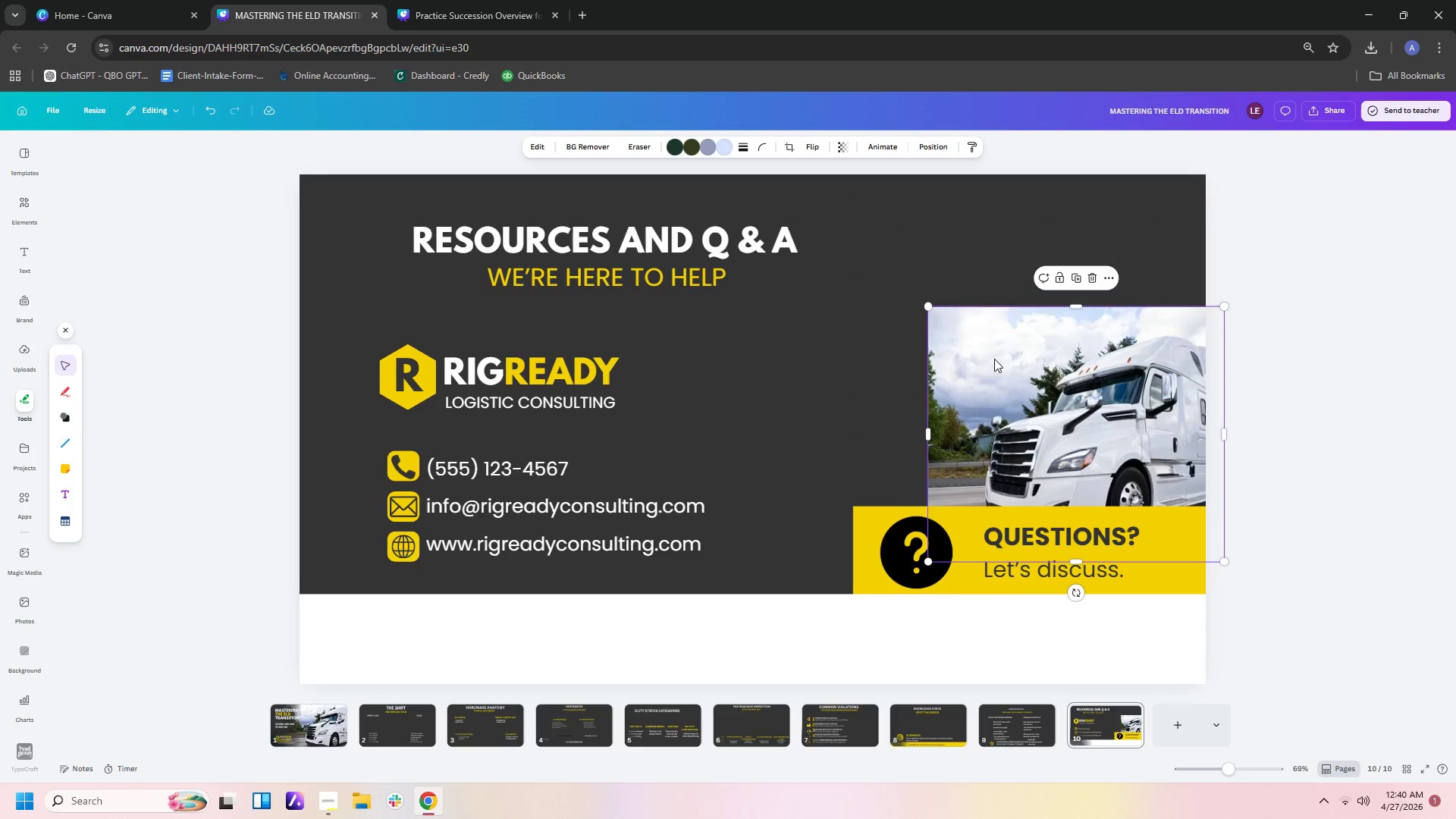 
left_click_drag(start_coordinate=[995, 359], to_coordinate=[936, 261])
 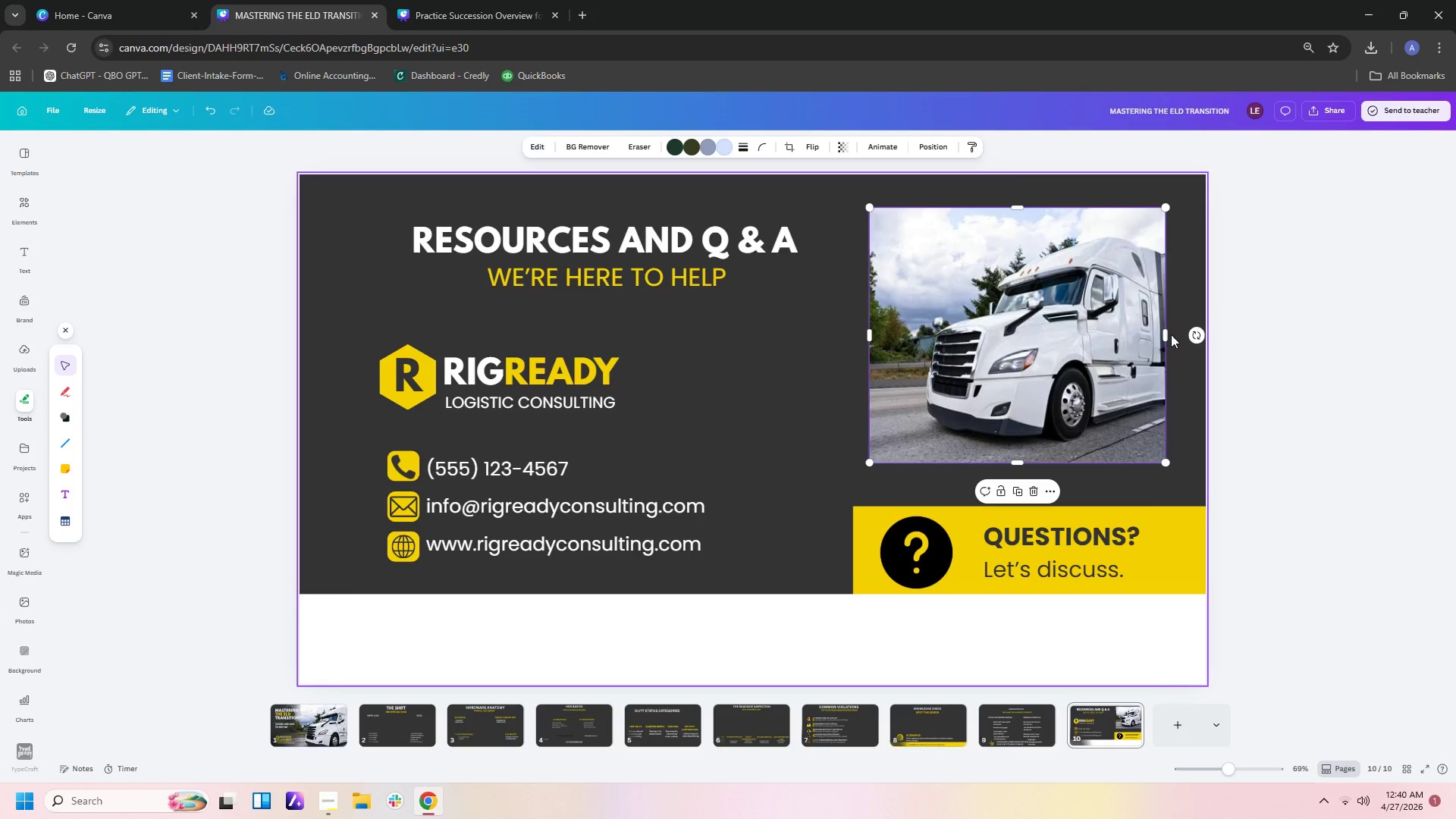 
left_click_drag(start_coordinate=[1169, 332], to_coordinate=[1177, 332])
 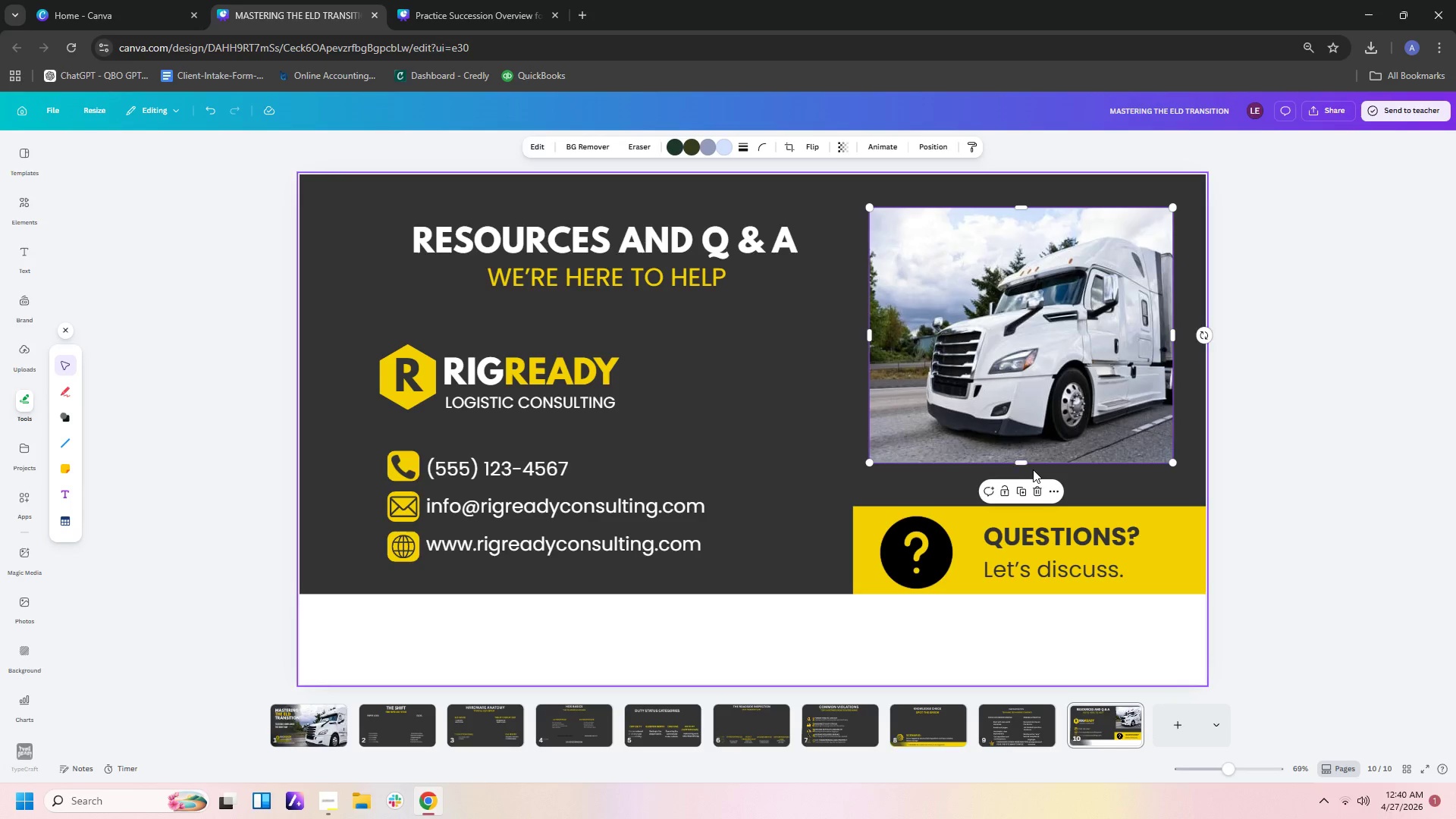 
left_click_drag(start_coordinate=[1025, 463], to_coordinate=[1033, 450])
 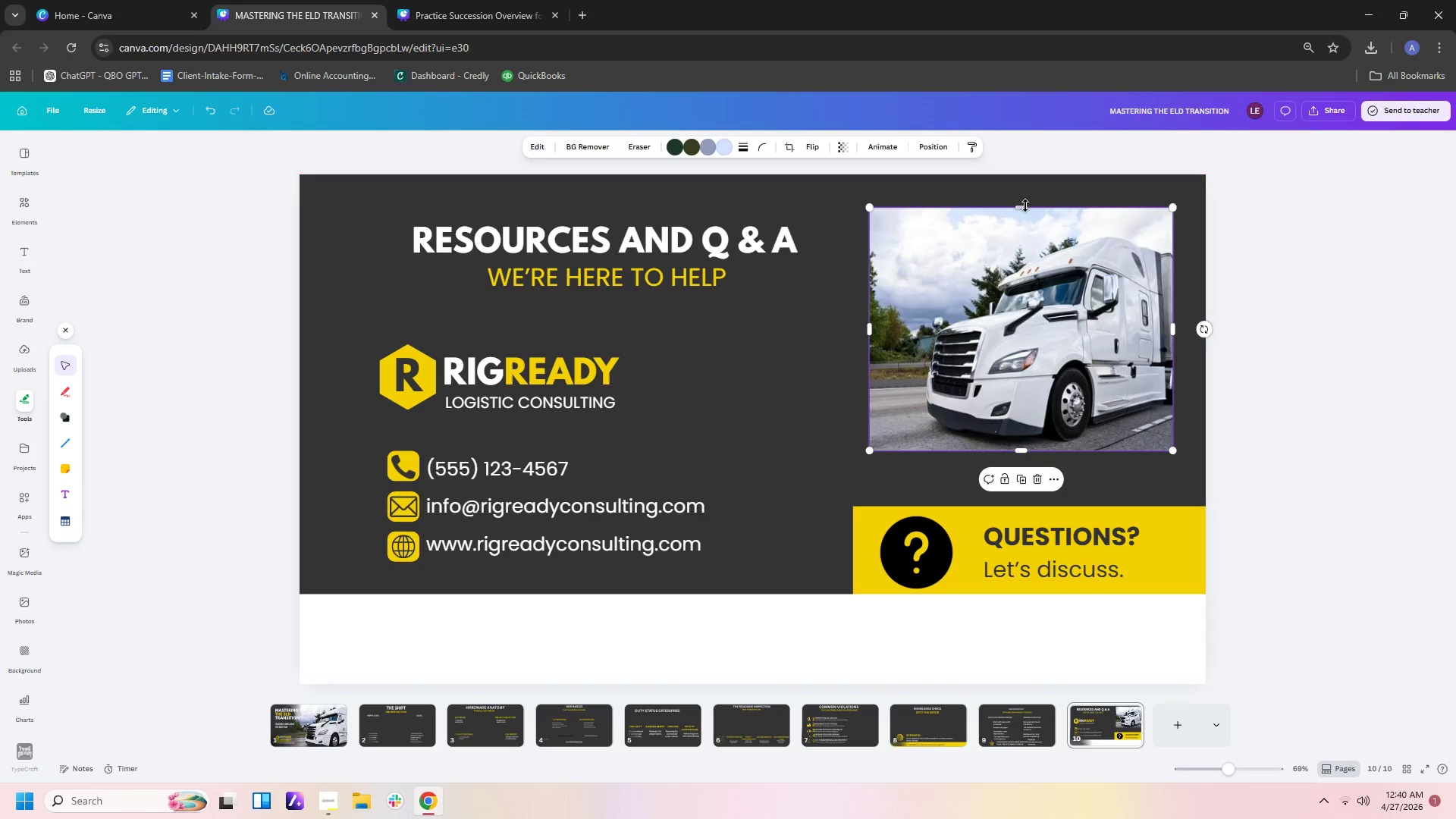 
left_click_drag(start_coordinate=[1025, 206], to_coordinate=[1027, 219])
 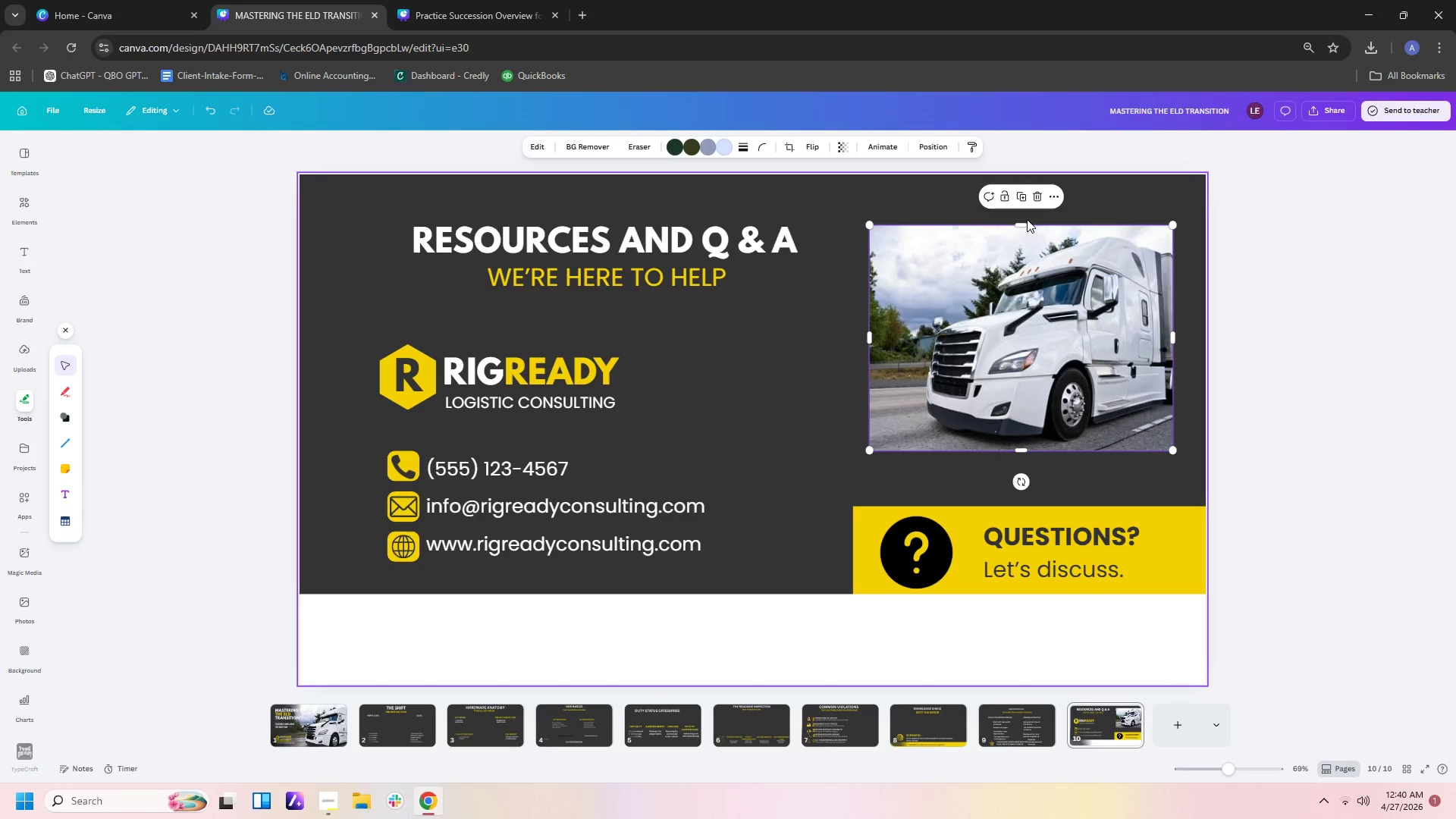 
left_click([1027, 219])
 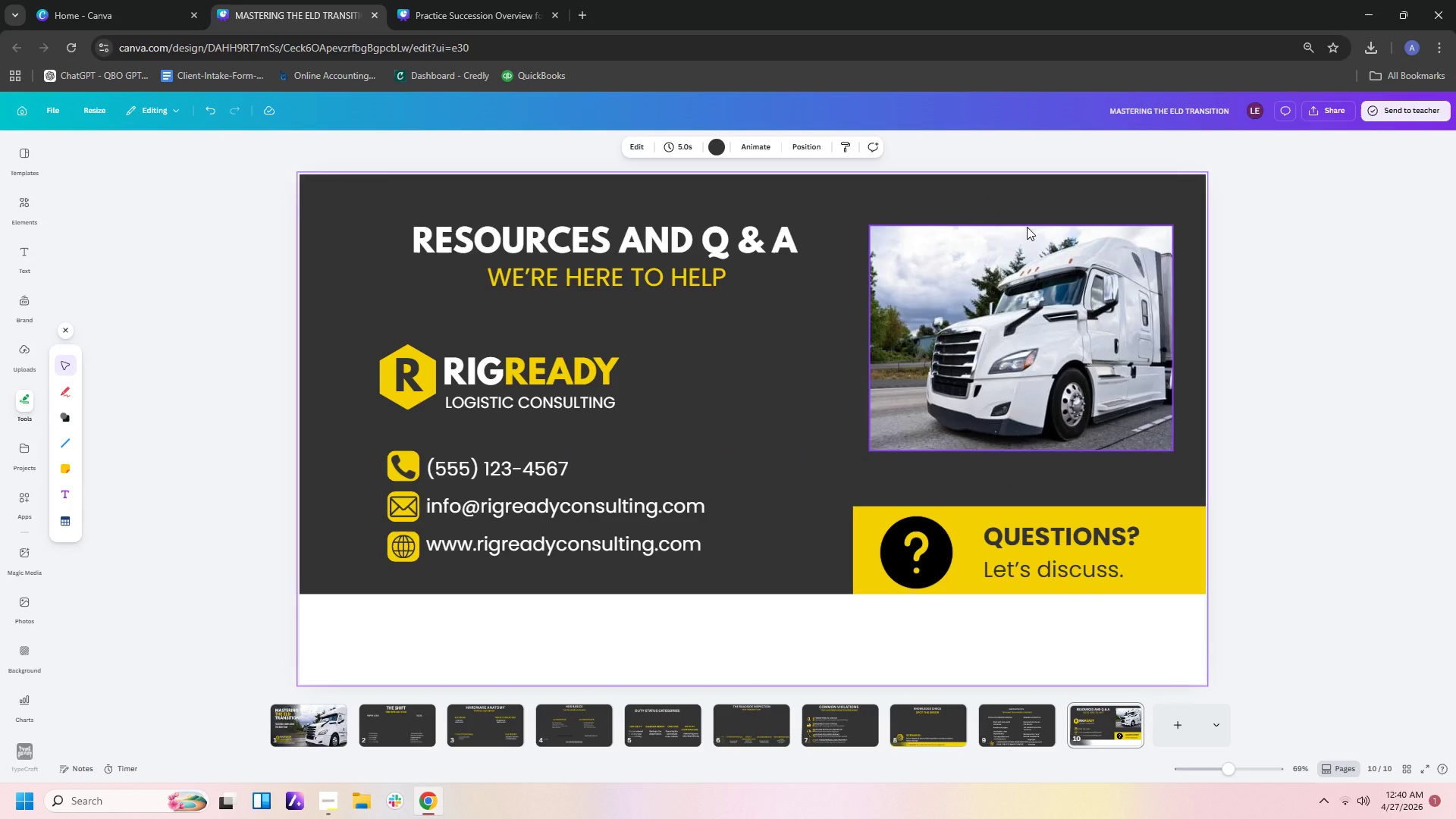 
left_click([1027, 227])
 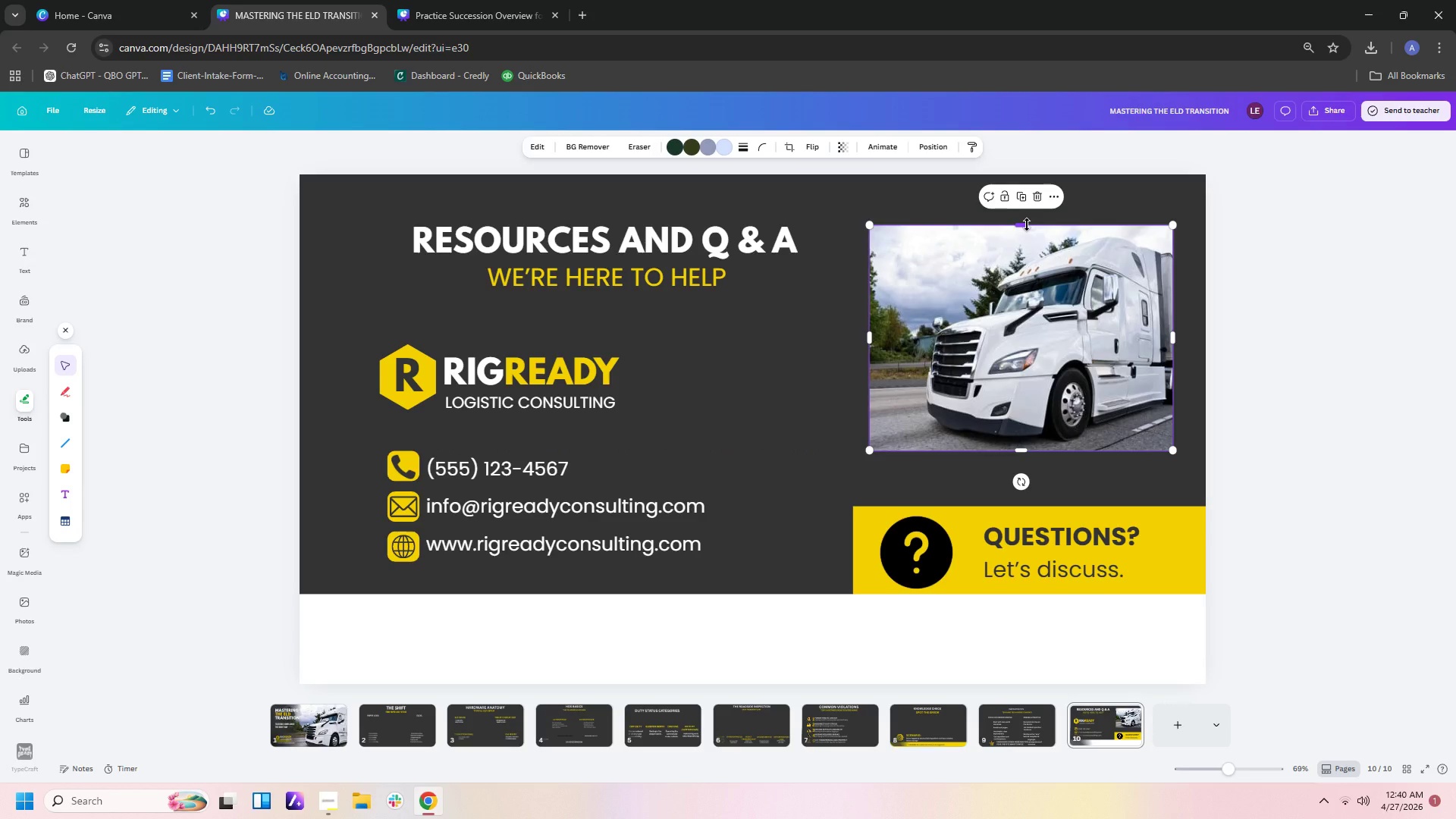 
left_click_drag(start_coordinate=[1027, 224], to_coordinate=[1028, 212])
 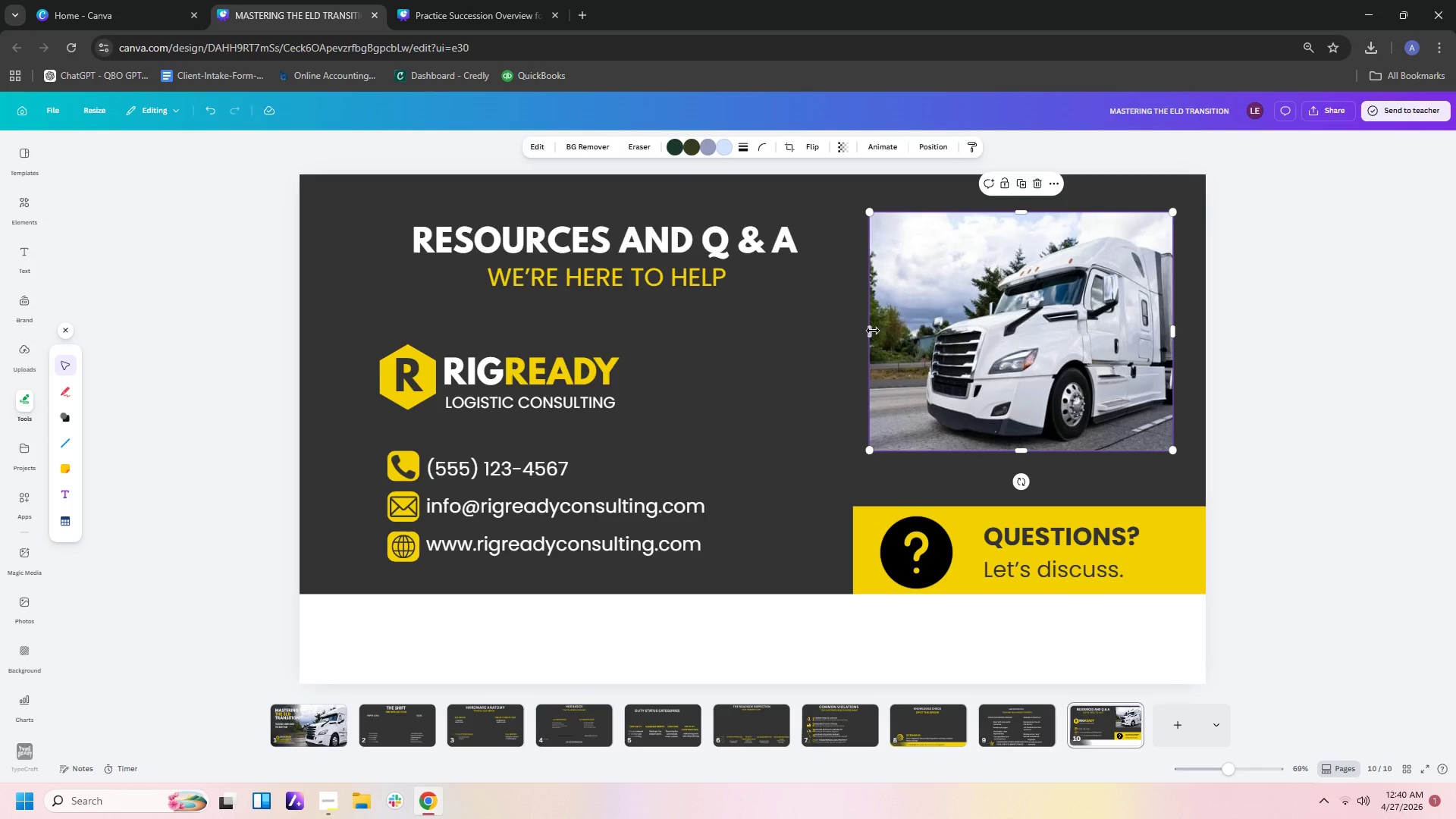 
left_click_drag(start_coordinate=[871, 332], to_coordinate=[851, 337])
 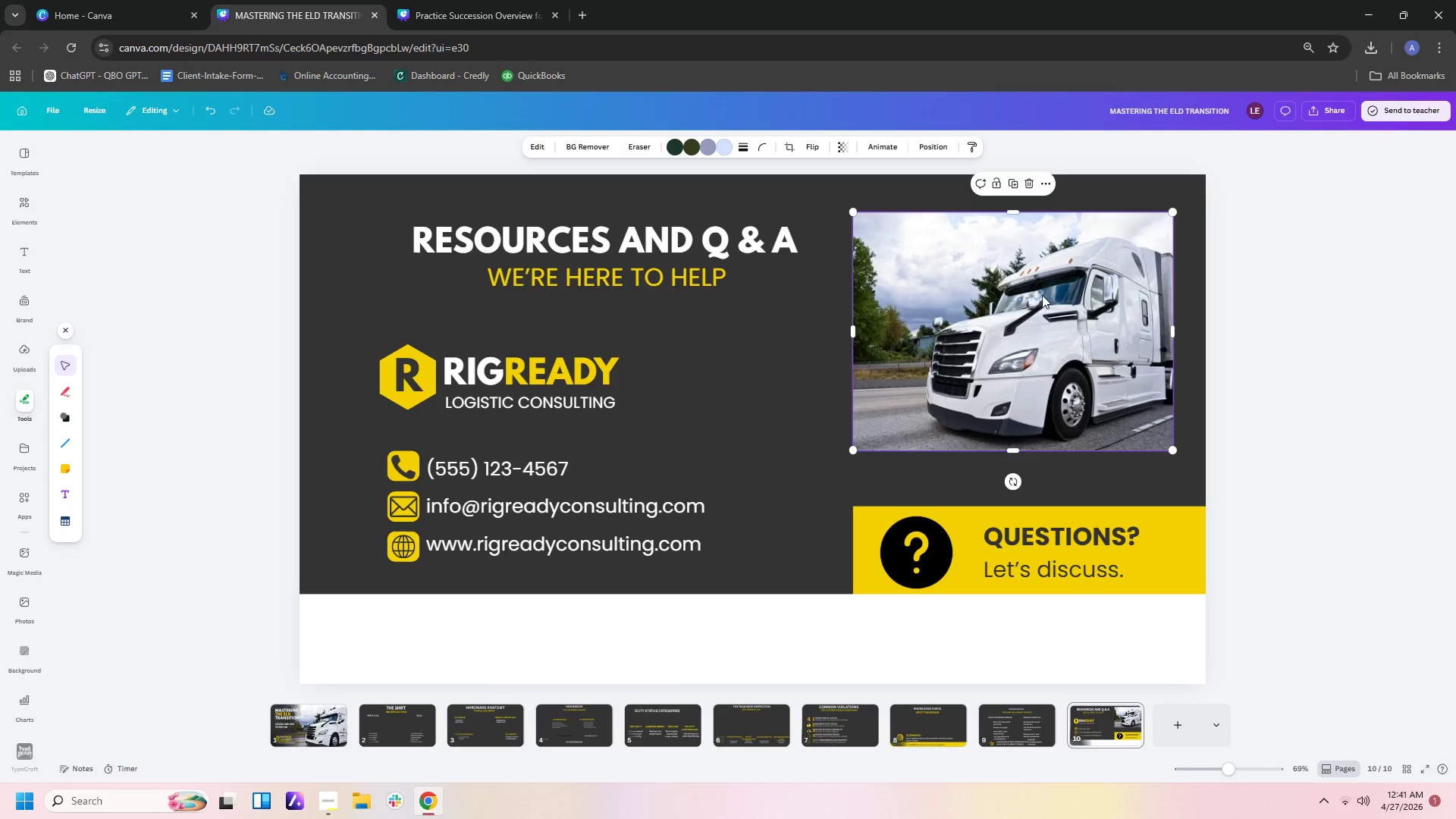 
left_click_drag(start_coordinate=[1043, 306], to_coordinate=[1078, 266])
 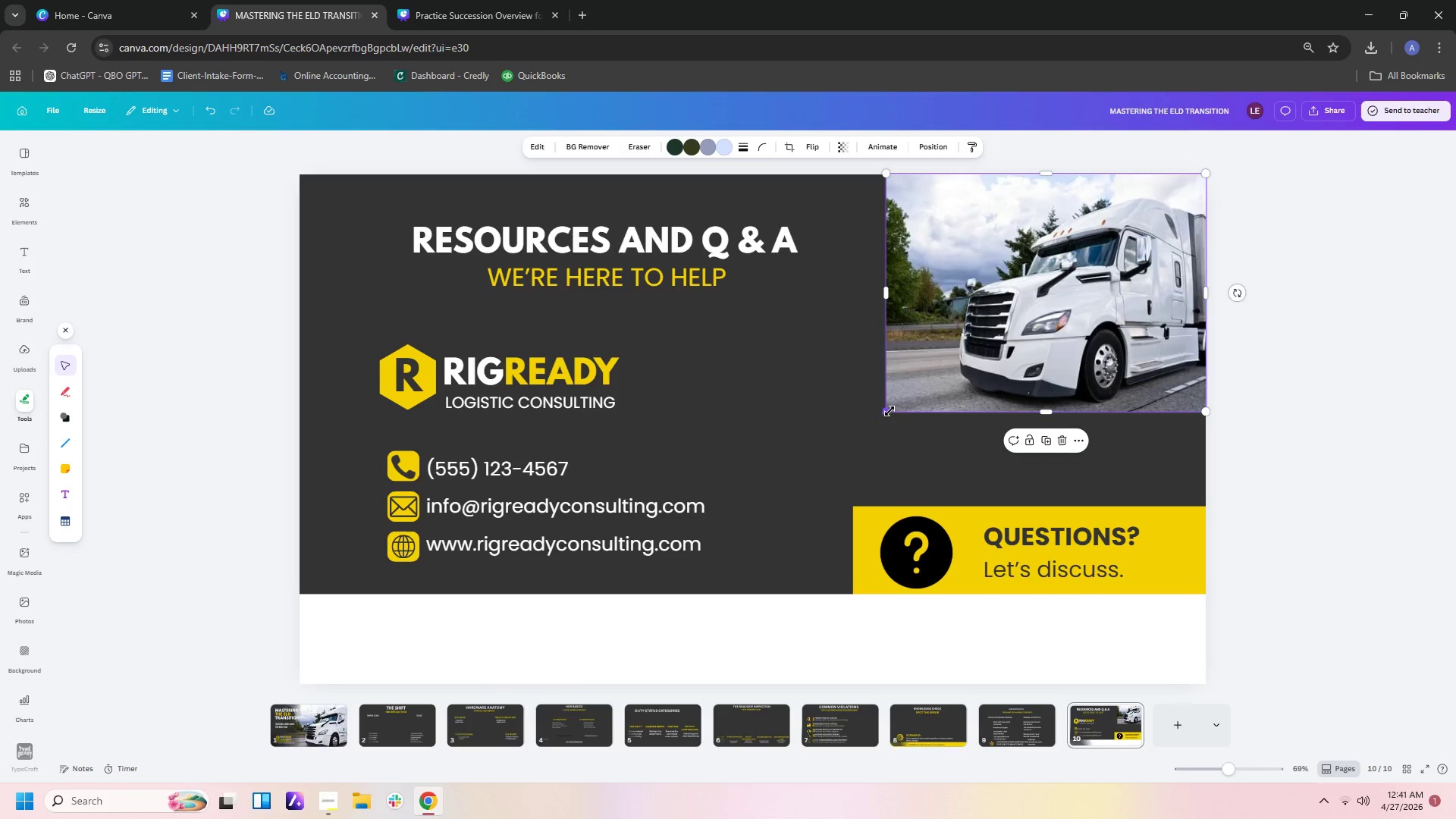 
left_click_drag(start_coordinate=[890, 411], to_coordinate=[863, 442])
 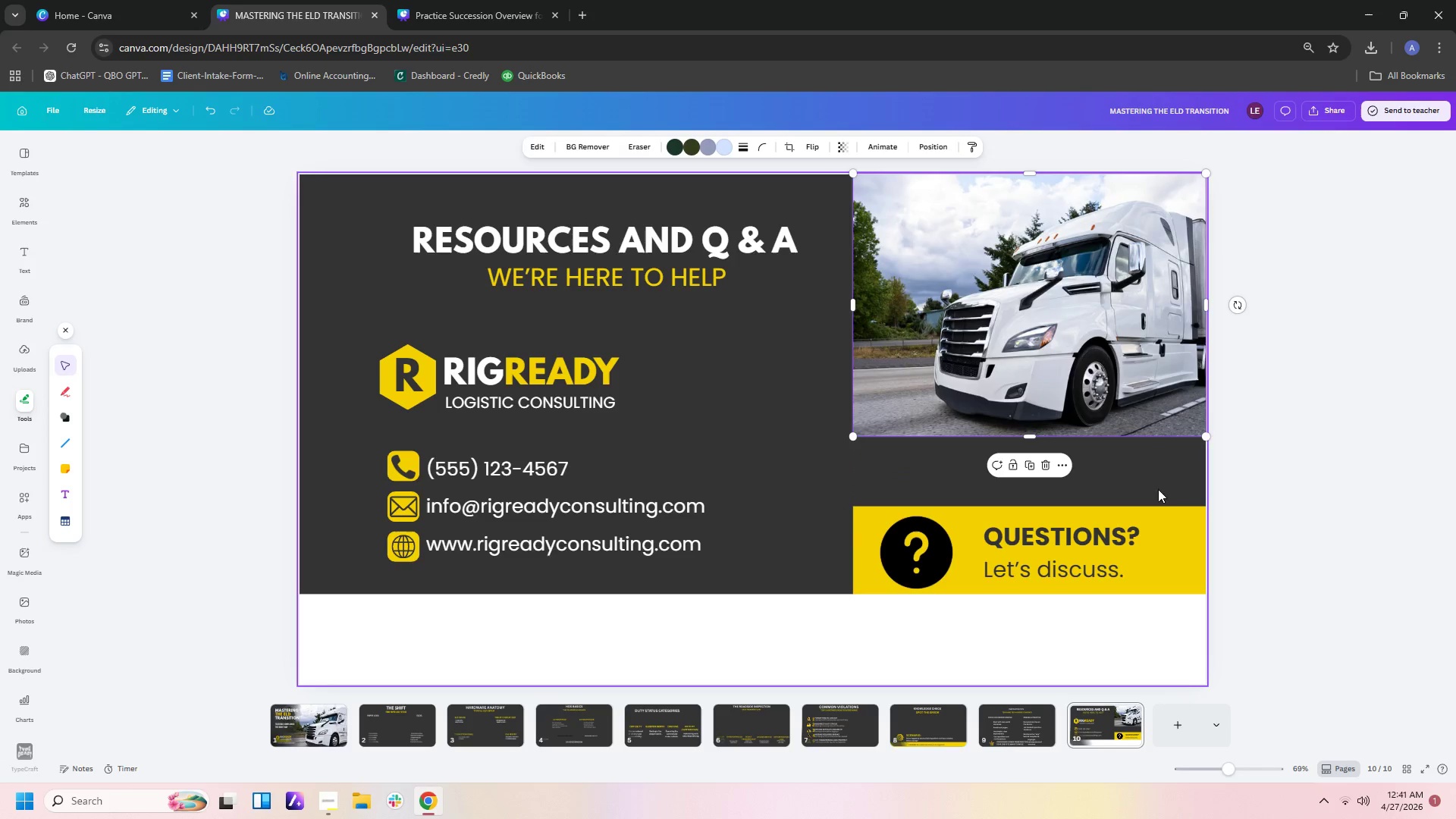 
left_click([1169, 496])
 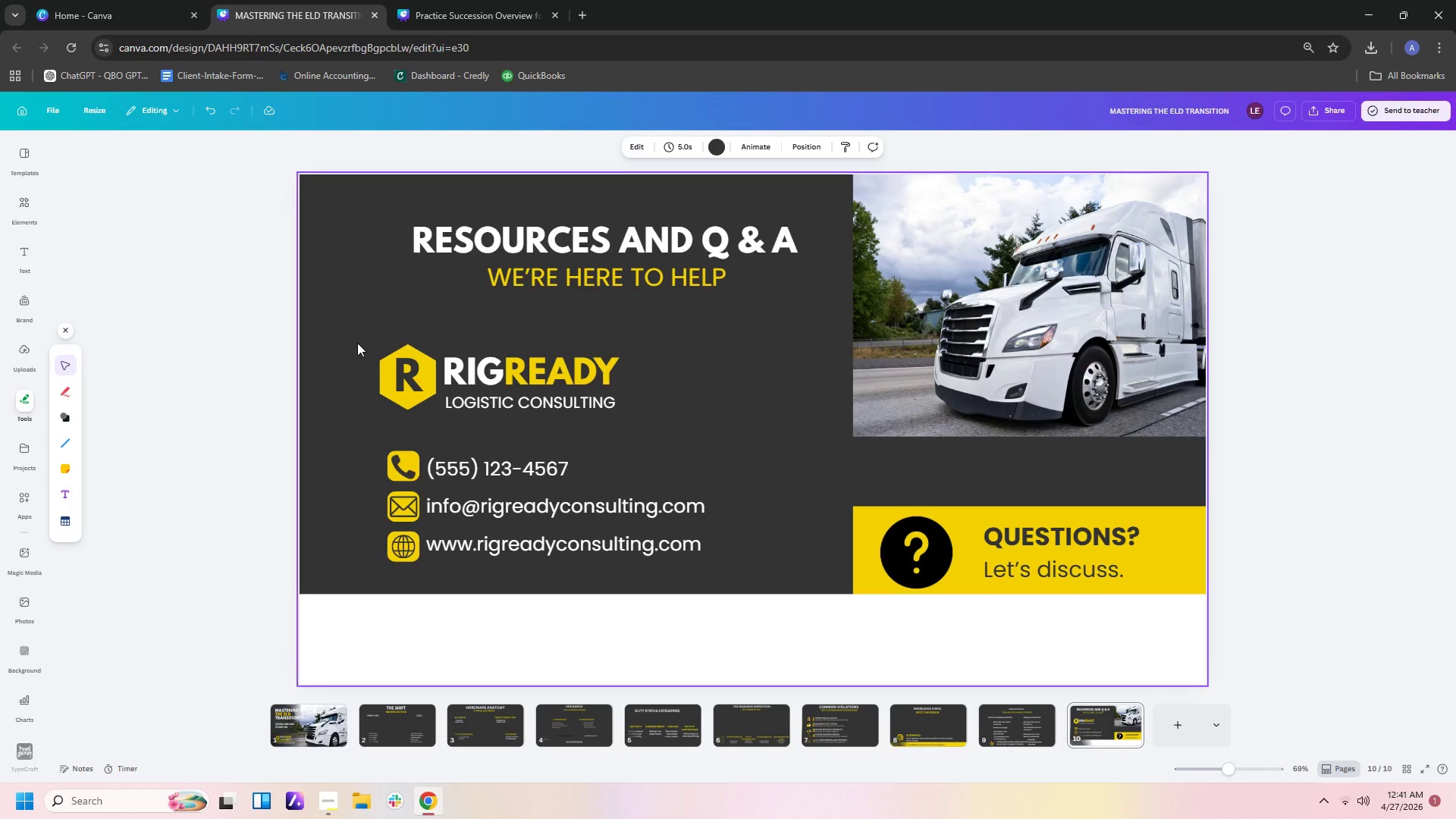 
wait(6.83)
 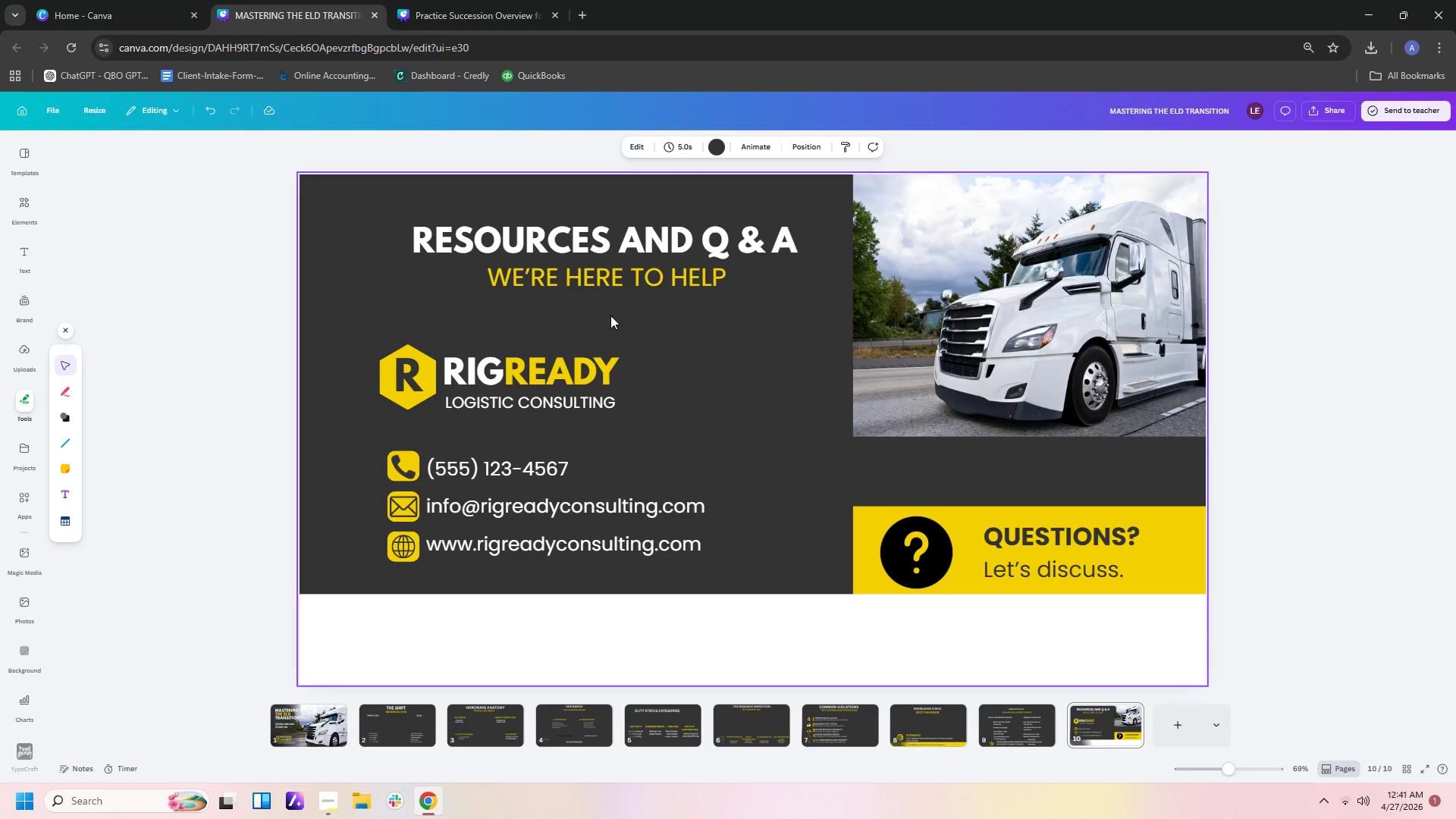 
left_click_drag(start_coordinate=[357, 343], to_coordinate=[676, 436])
 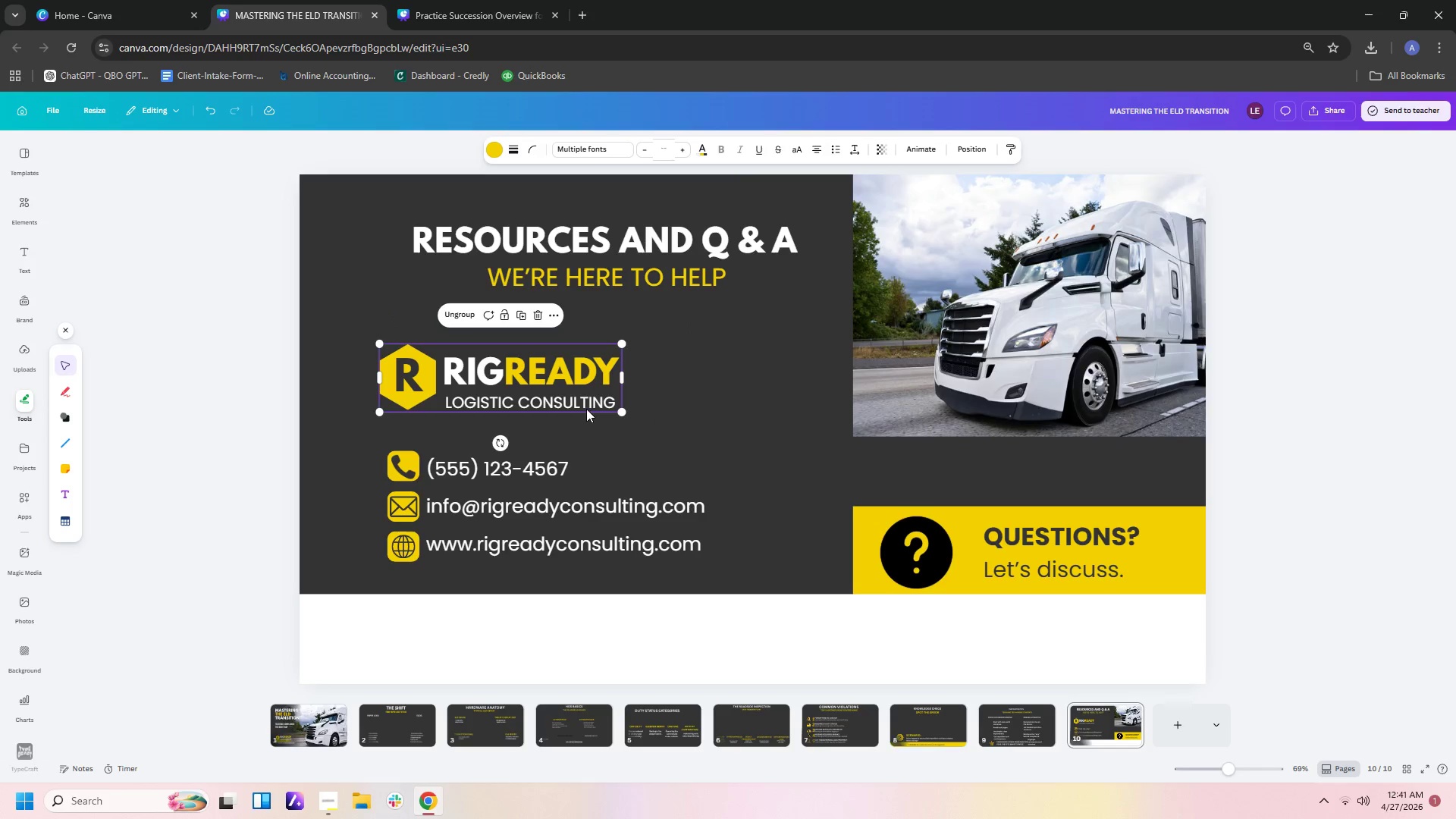 
left_click_drag(start_coordinate=[582, 405], to_coordinate=[582, 387])
 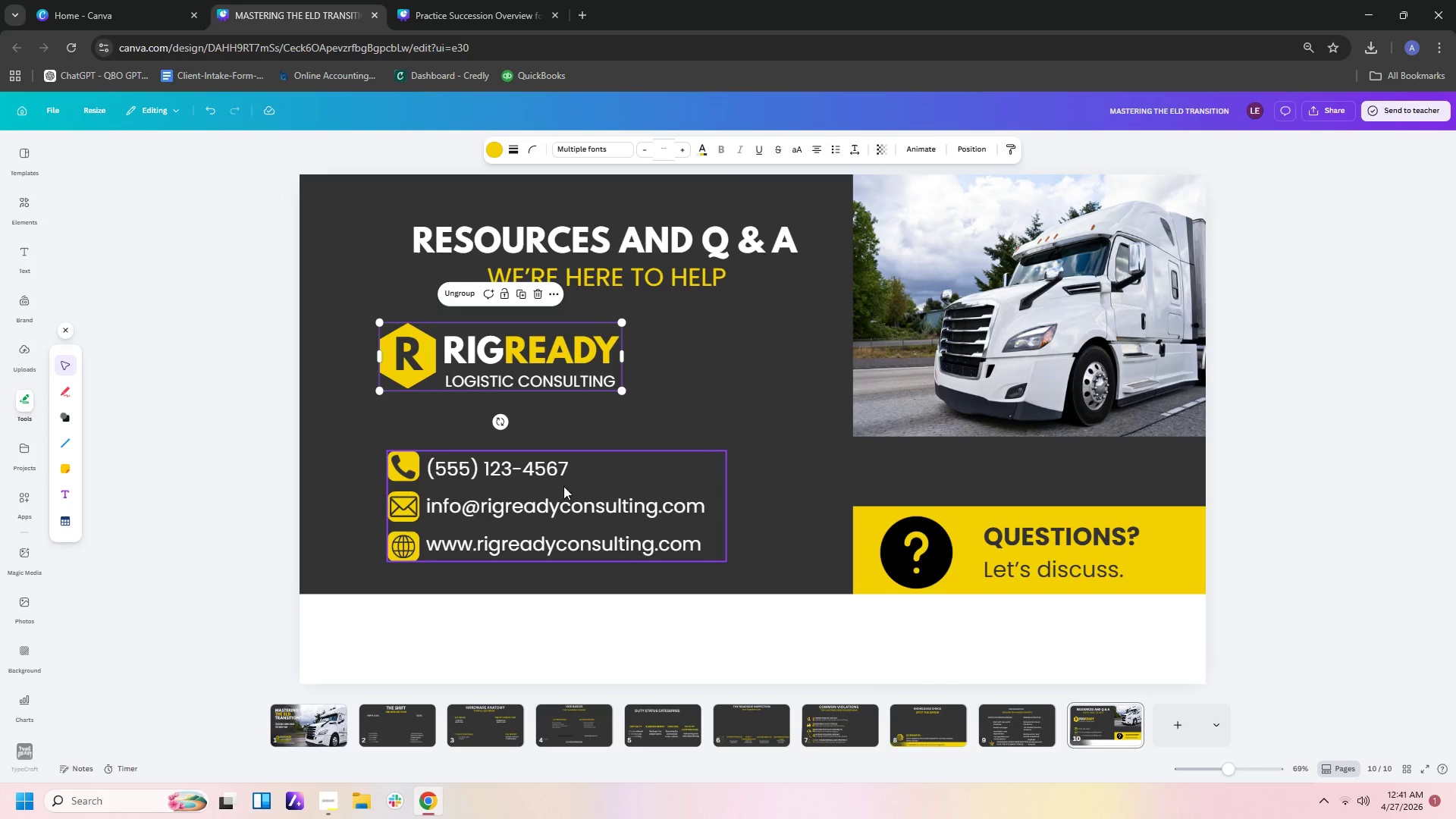 
left_click_drag(start_coordinate=[541, 500], to_coordinate=[534, 466])
 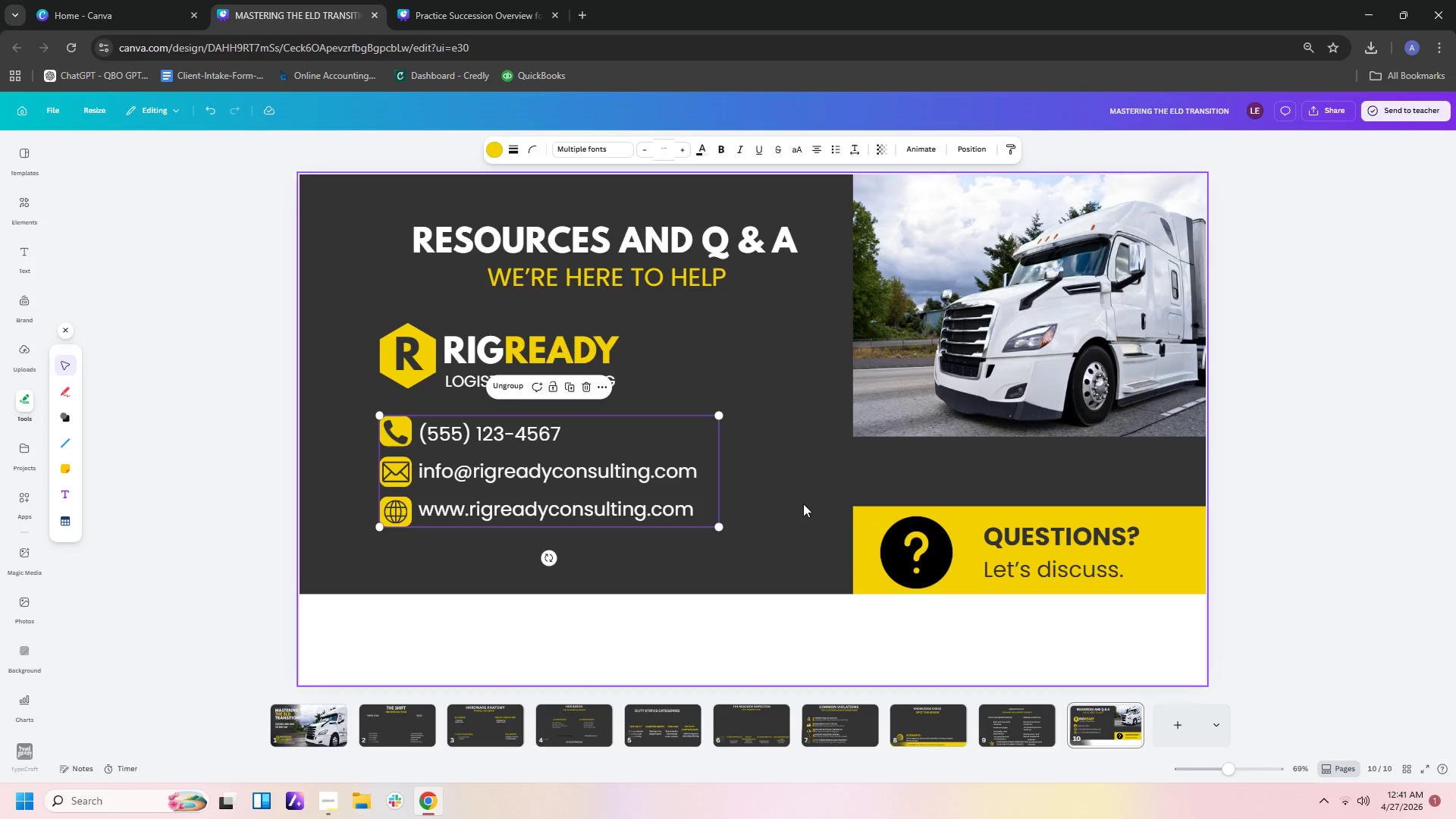 
left_click_drag(start_coordinate=[808, 500], to_coordinate=[1182, 568])
 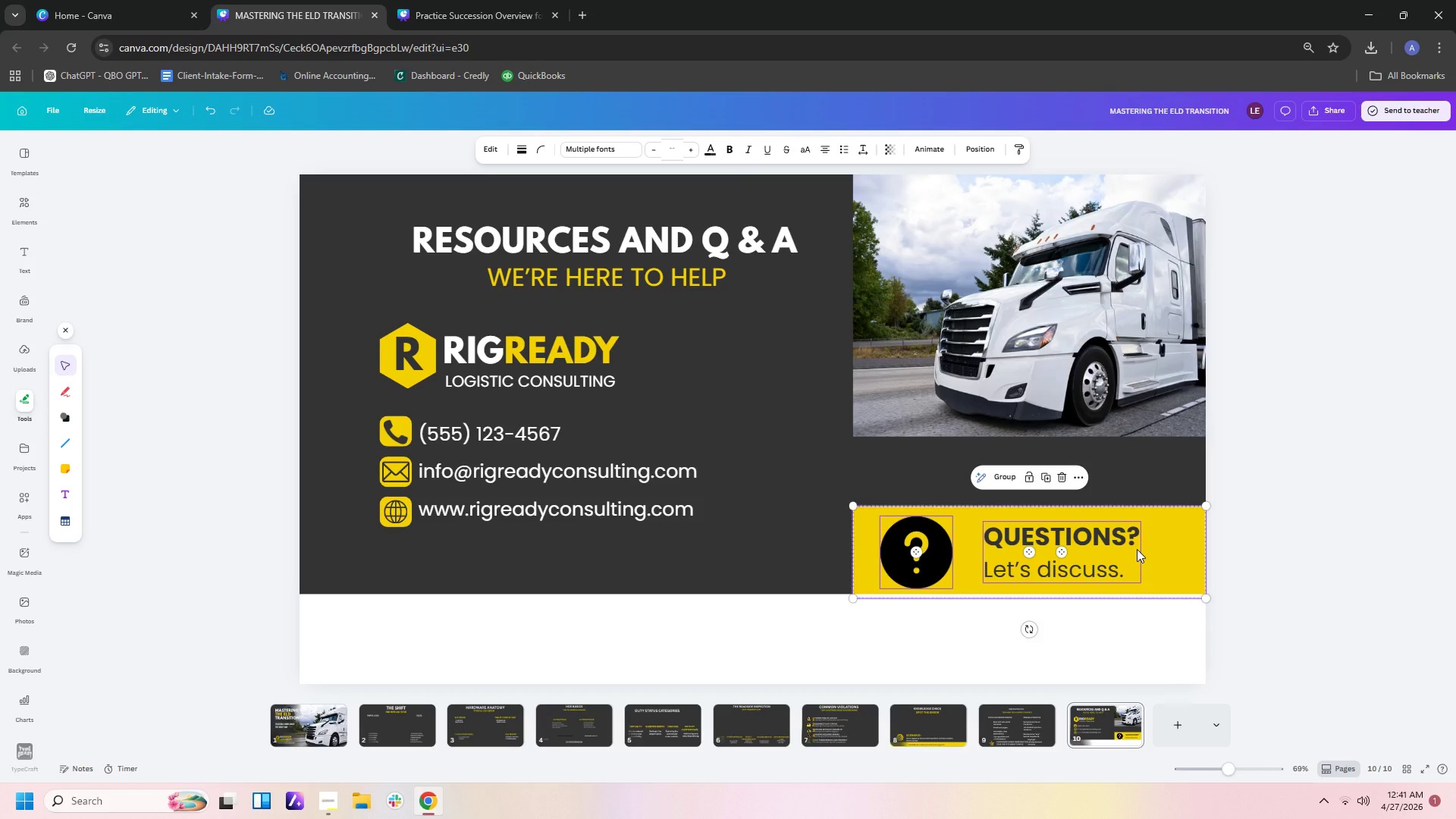 
left_click_drag(start_coordinate=[1137, 549], to_coordinate=[1134, 482])
 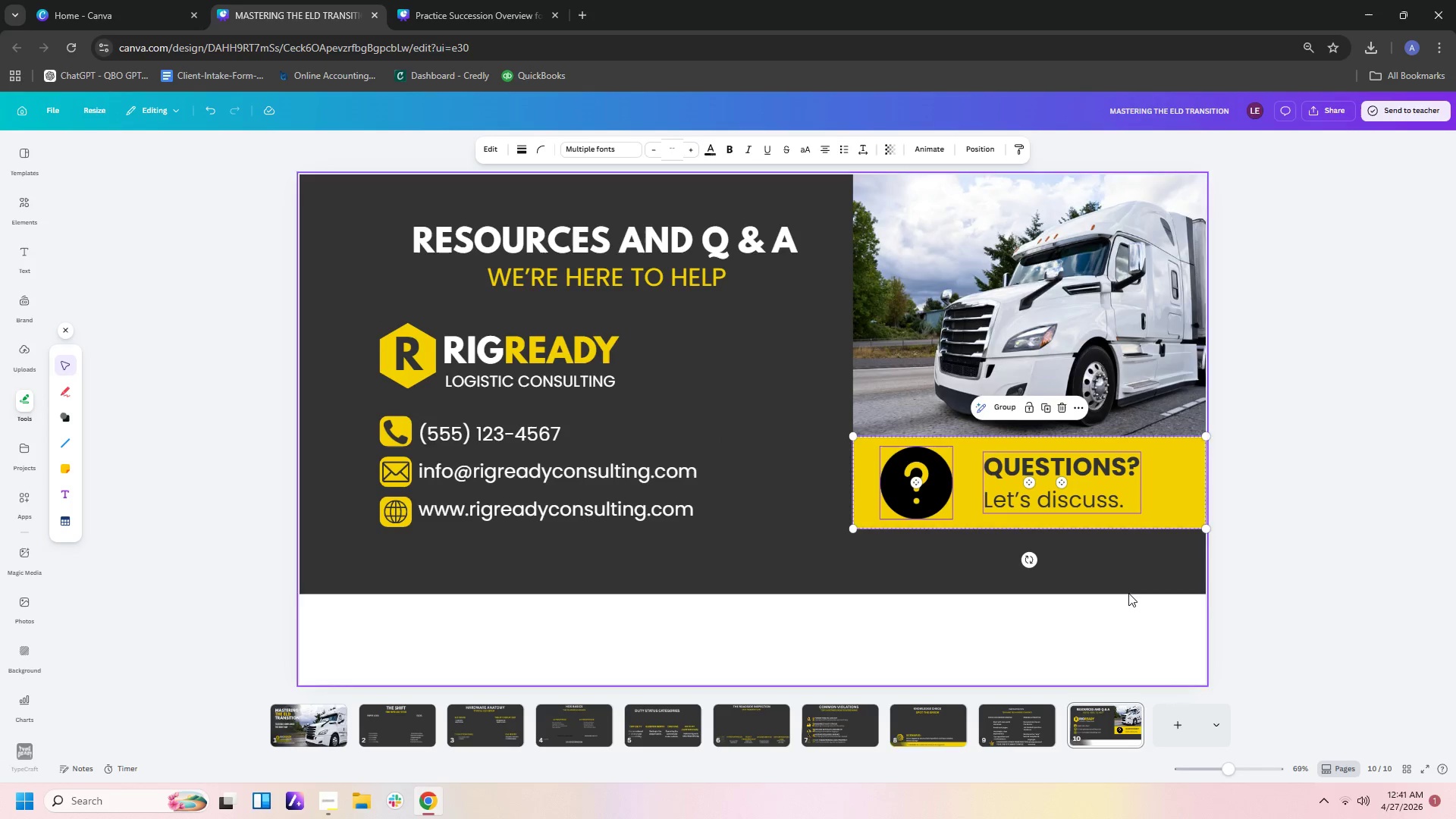 
left_click([1120, 608])
 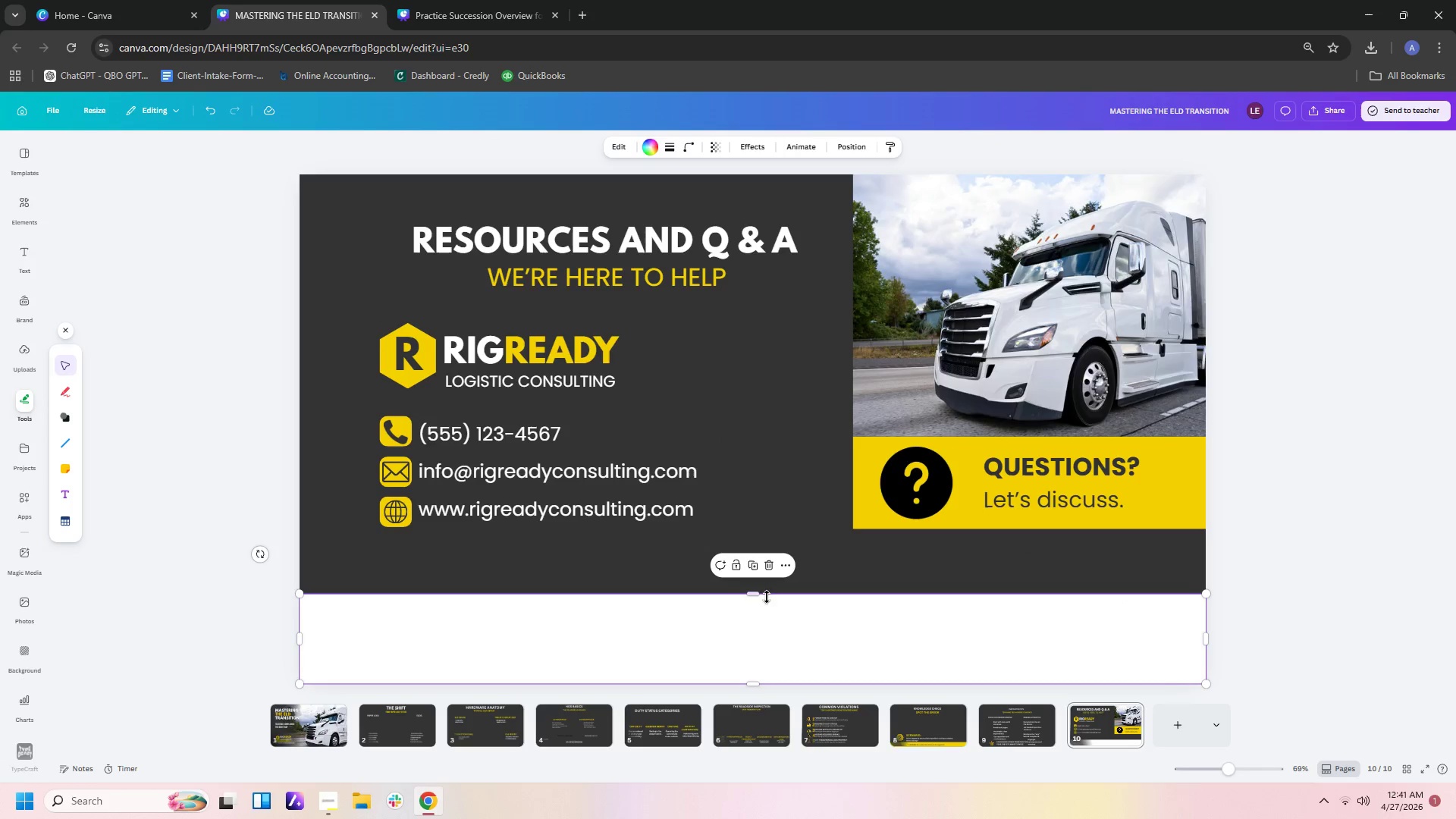 
left_click_drag(start_coordinate=[753, 596], to_coordinate=[752, 532])
 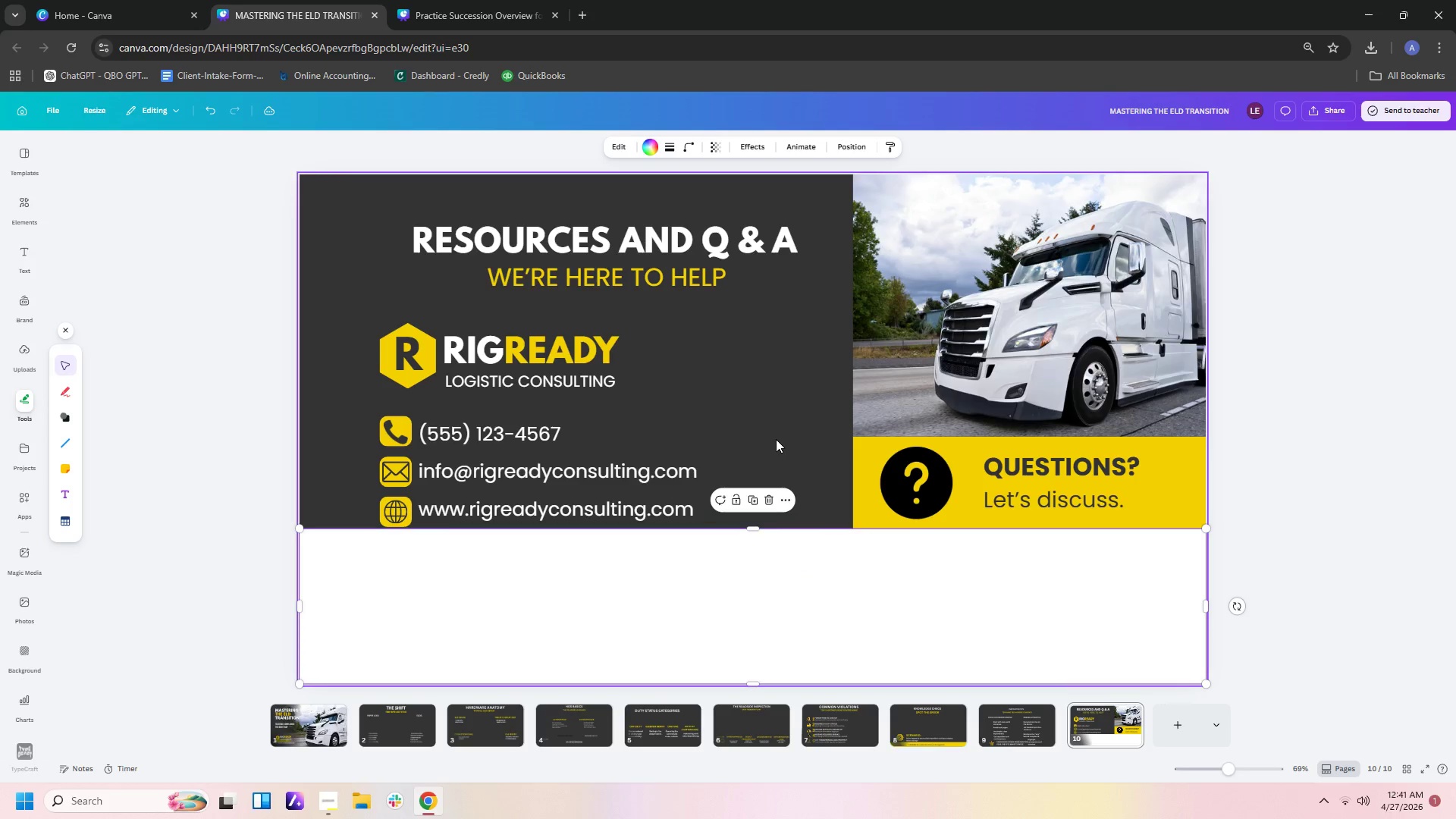 
left_click([776, 436])
 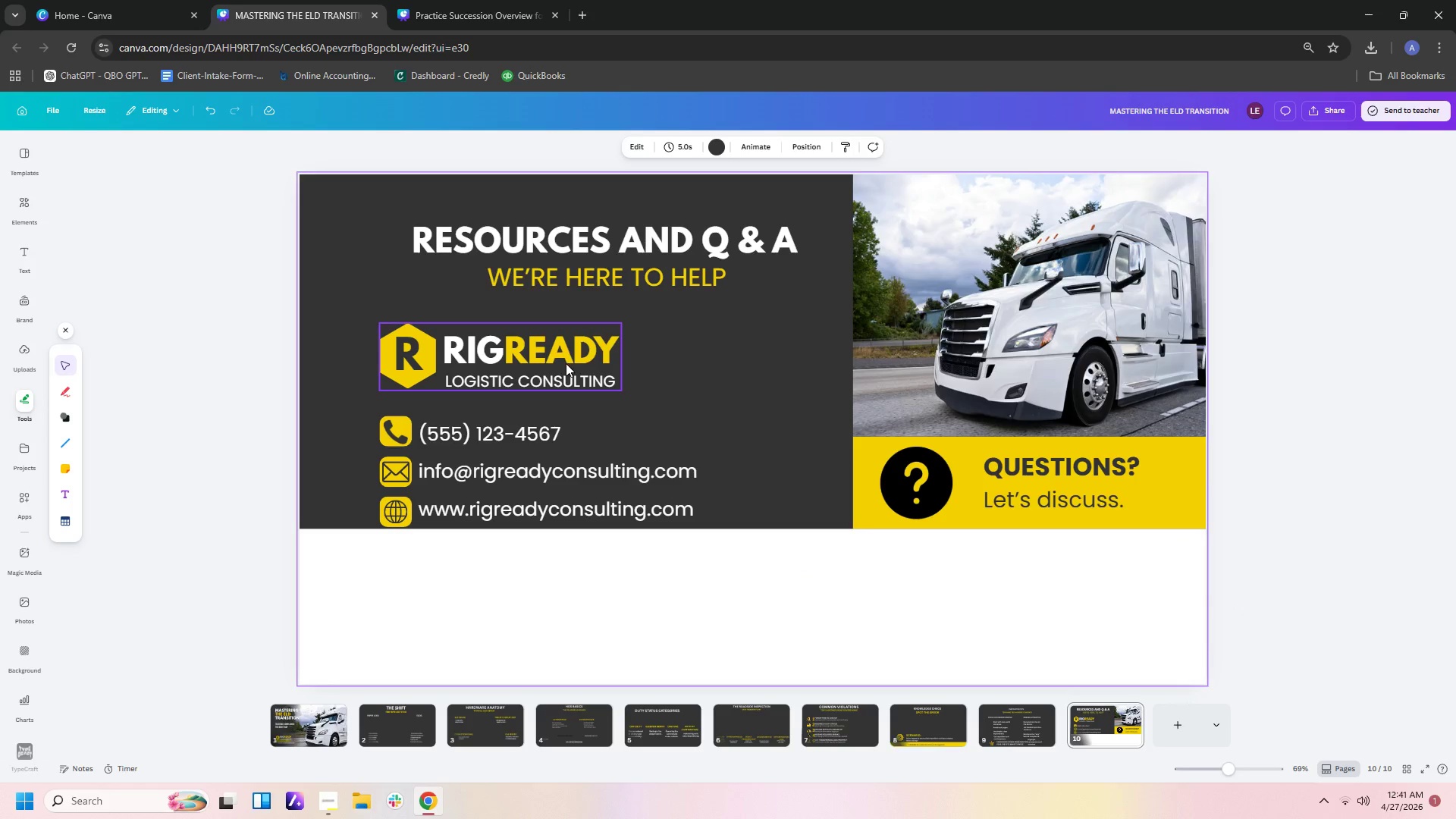 
left_click([566, 363])
 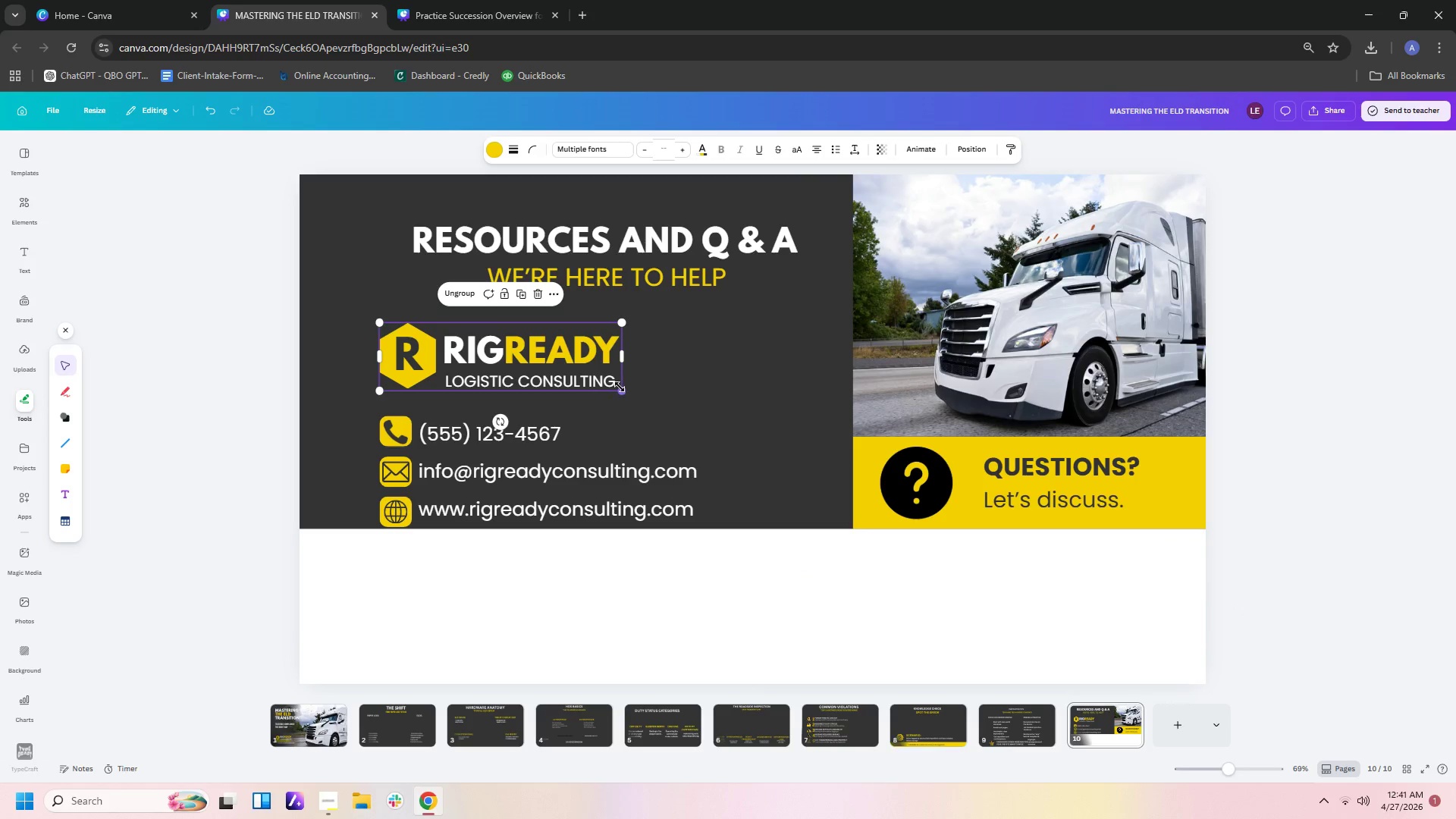 
left_click_drag(start_coordinate=[620, 387], to_coordinate=[610, 376])
 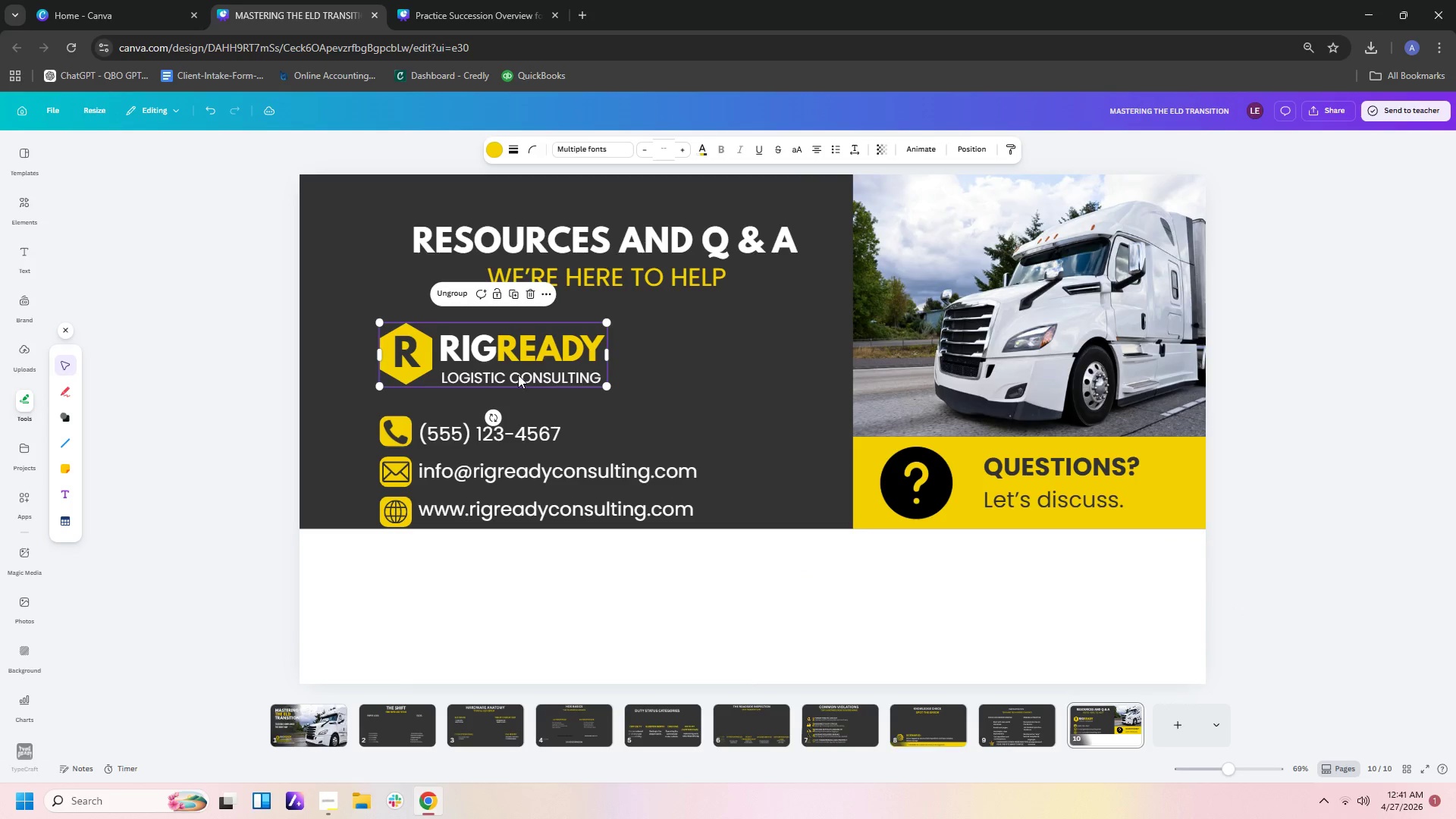 
left_click_drag(start_coordinate=[516, 373], to_coordinate=[515, 367])
 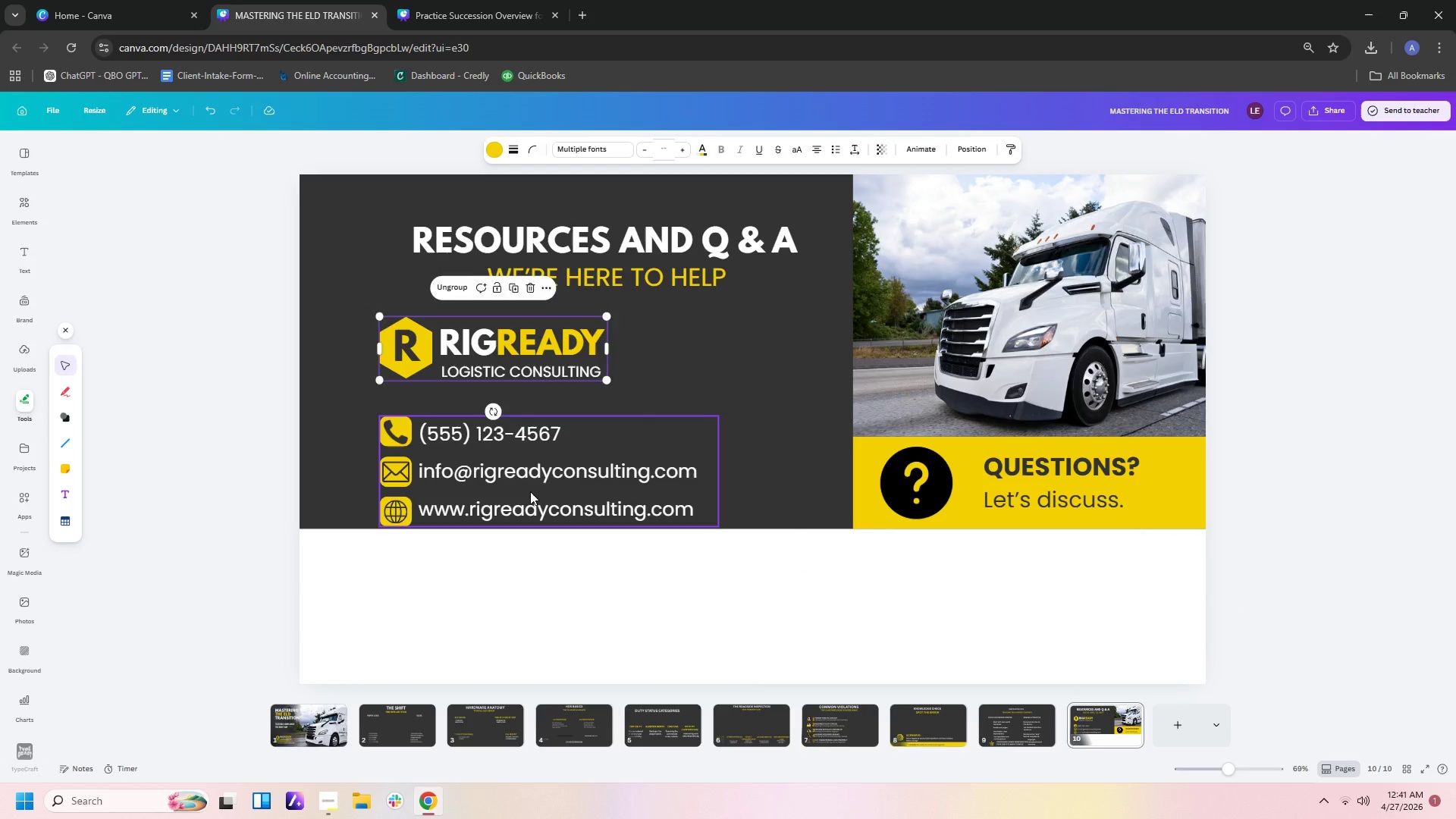 
left_click_drag(start_coordinate=[530, 491], to_coordinate=[532, 475])
 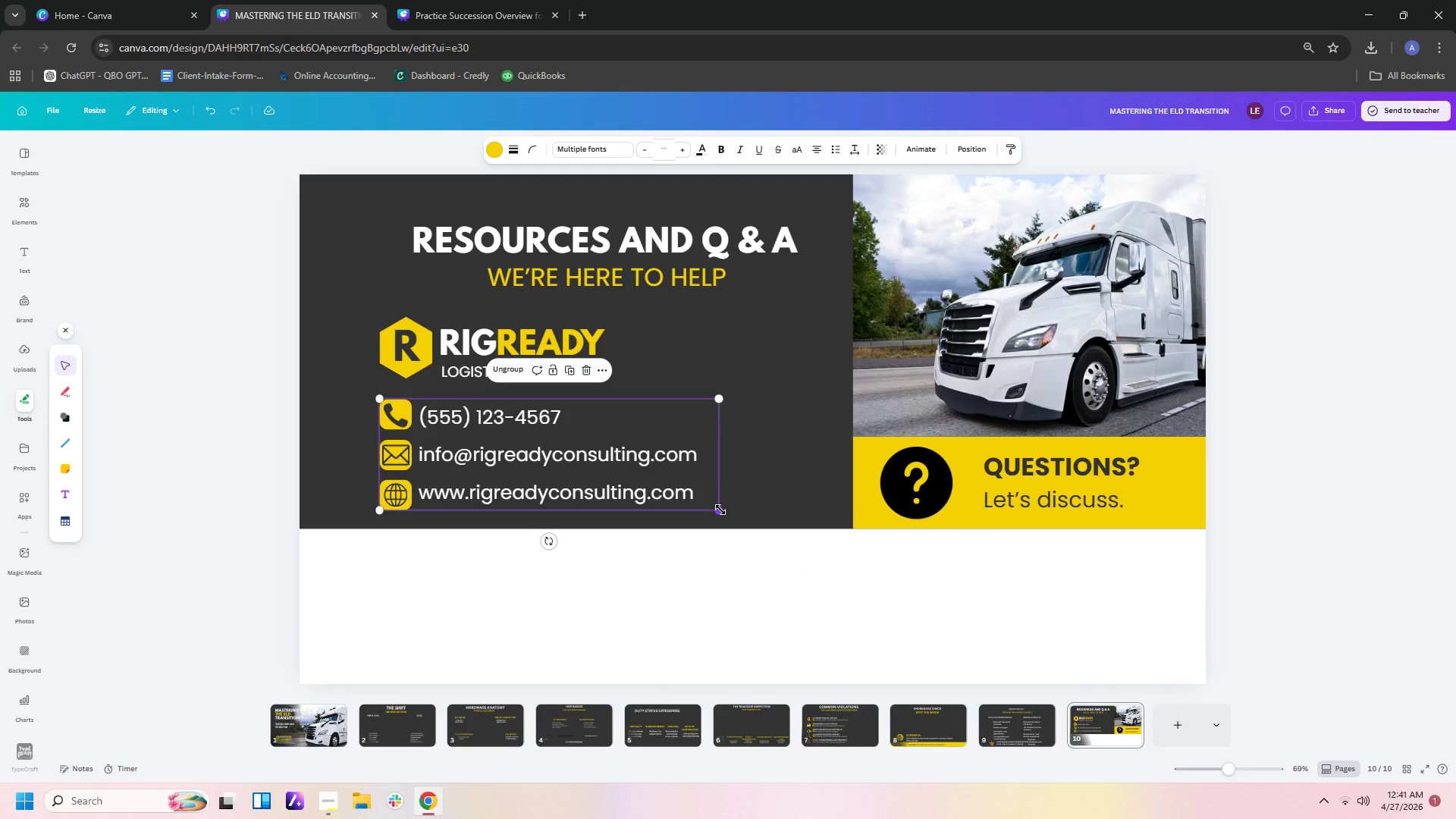 
left_click_drag(start_coordinate=[720, 510], to_coordinate=[667, 479])
 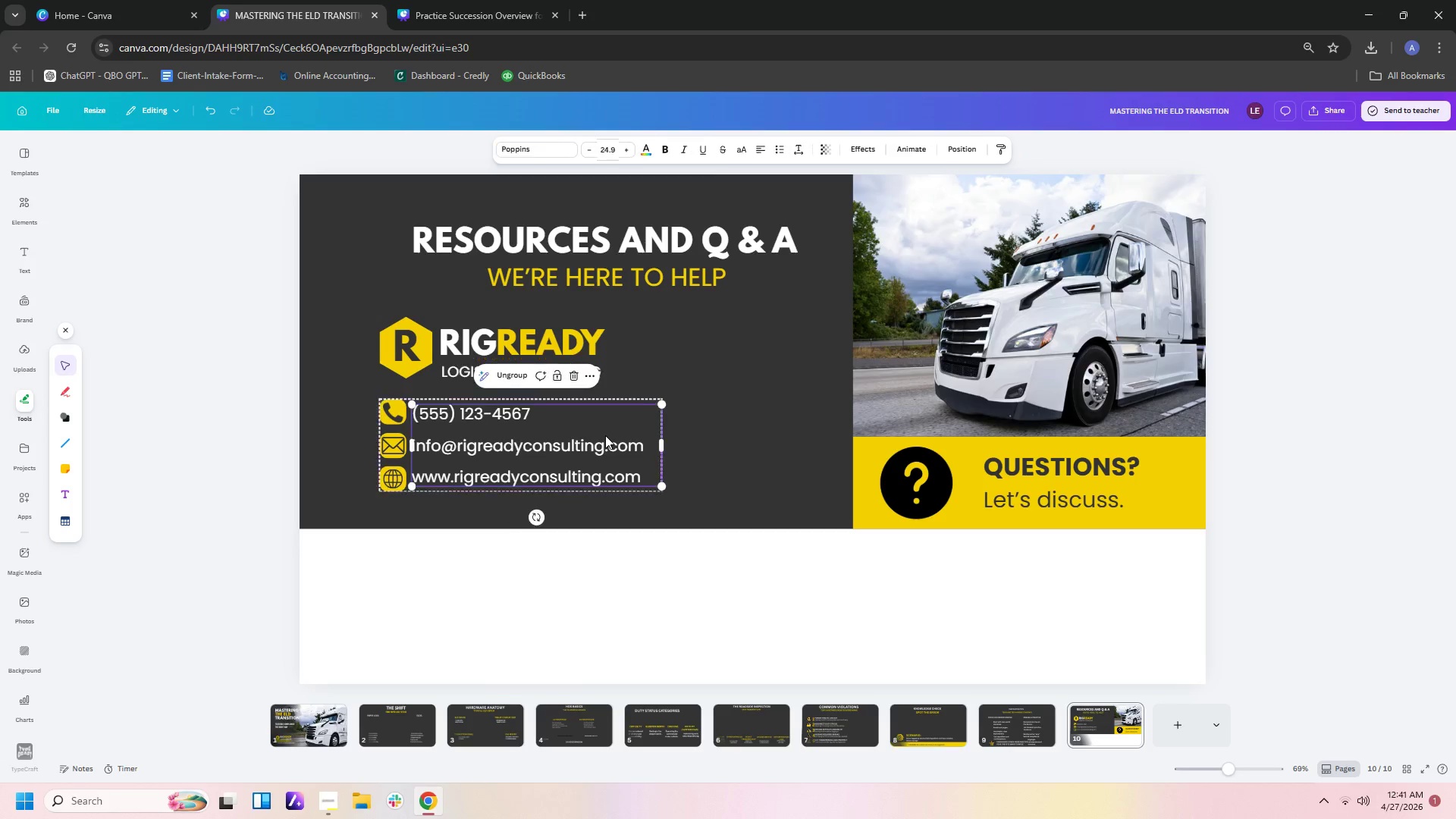 
double_click([604, 447])
 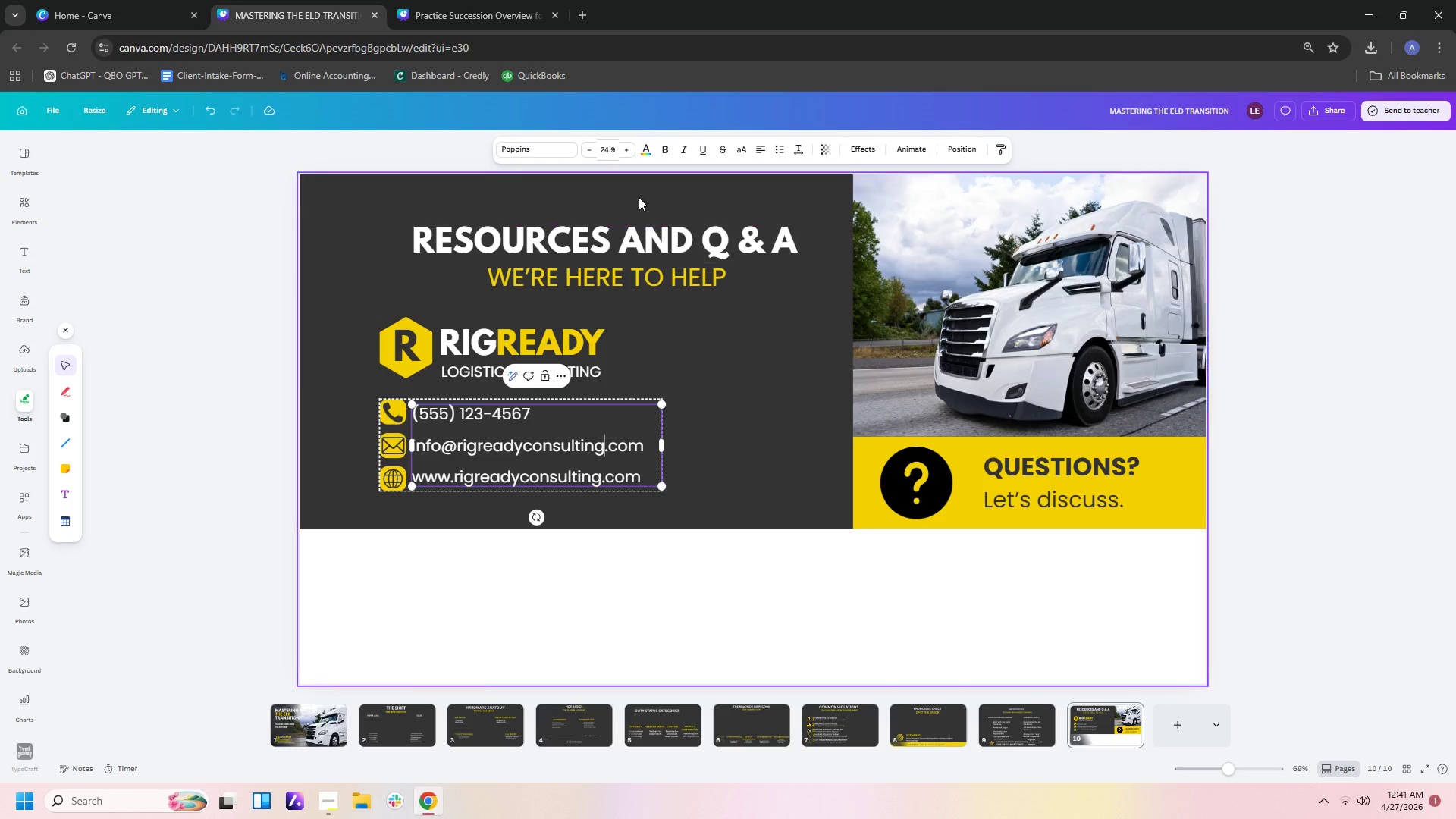 
left_click([729, 449])
 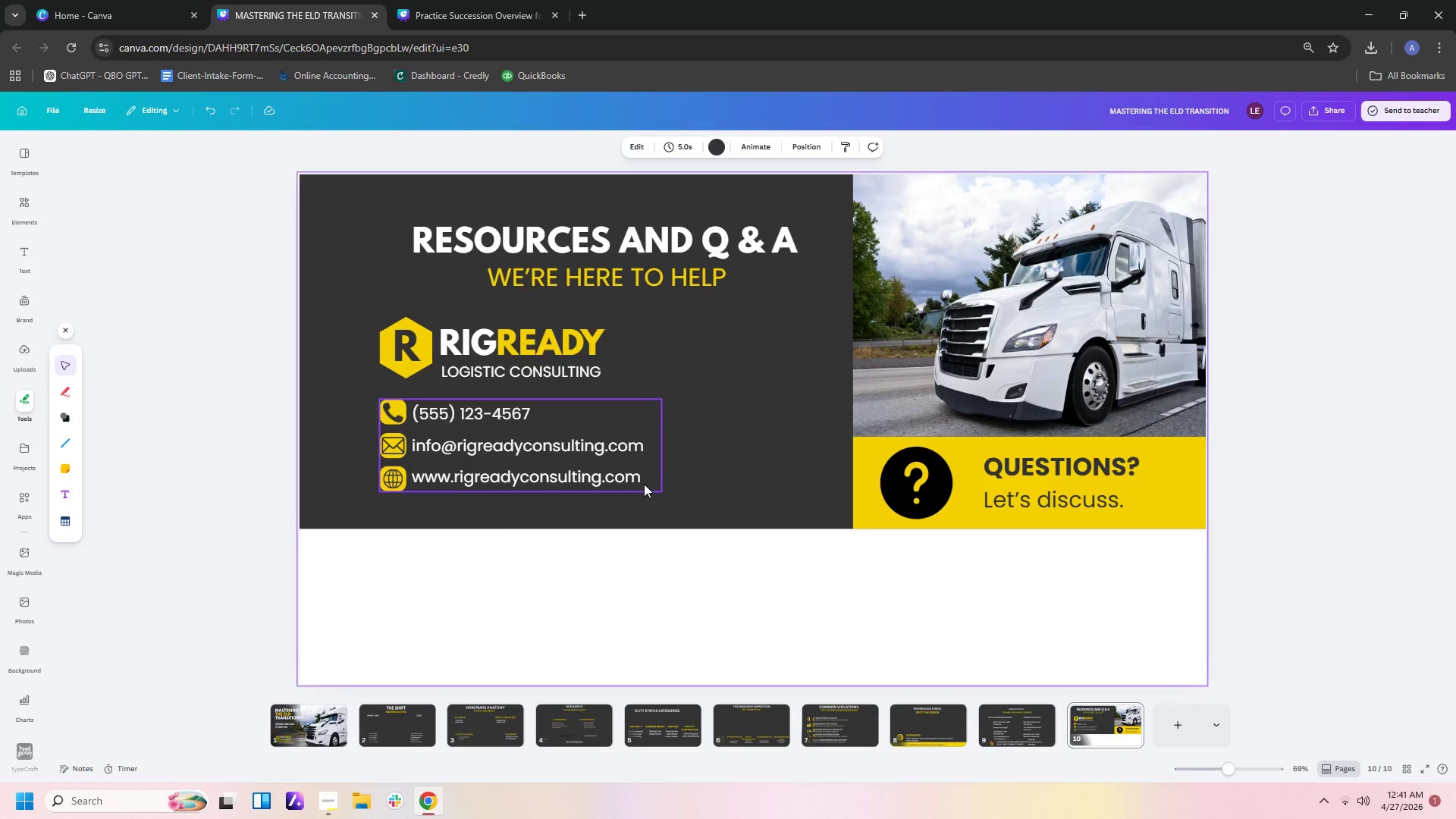 
left_click([643, 484])
 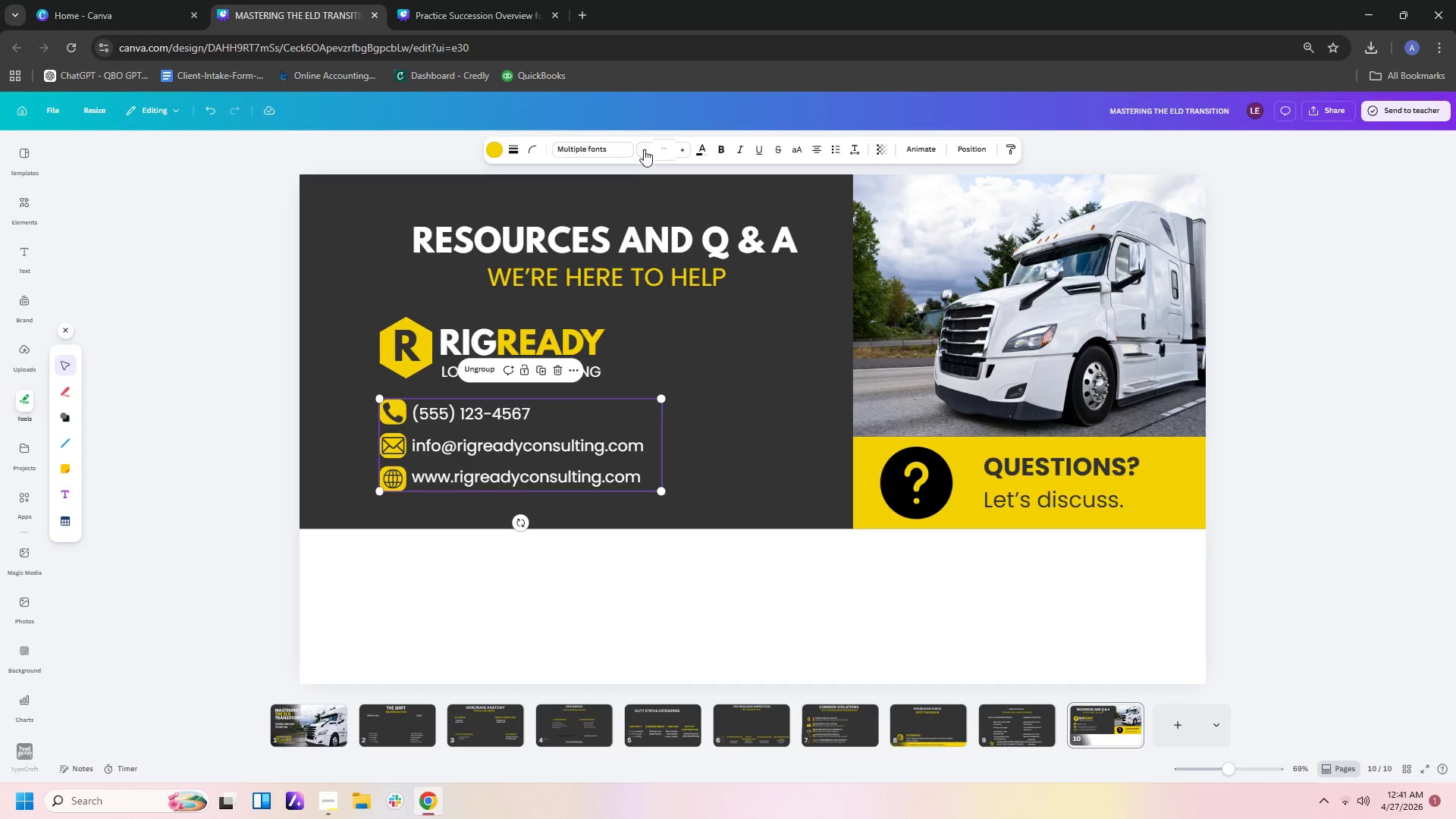 
left_click([670, 147])
 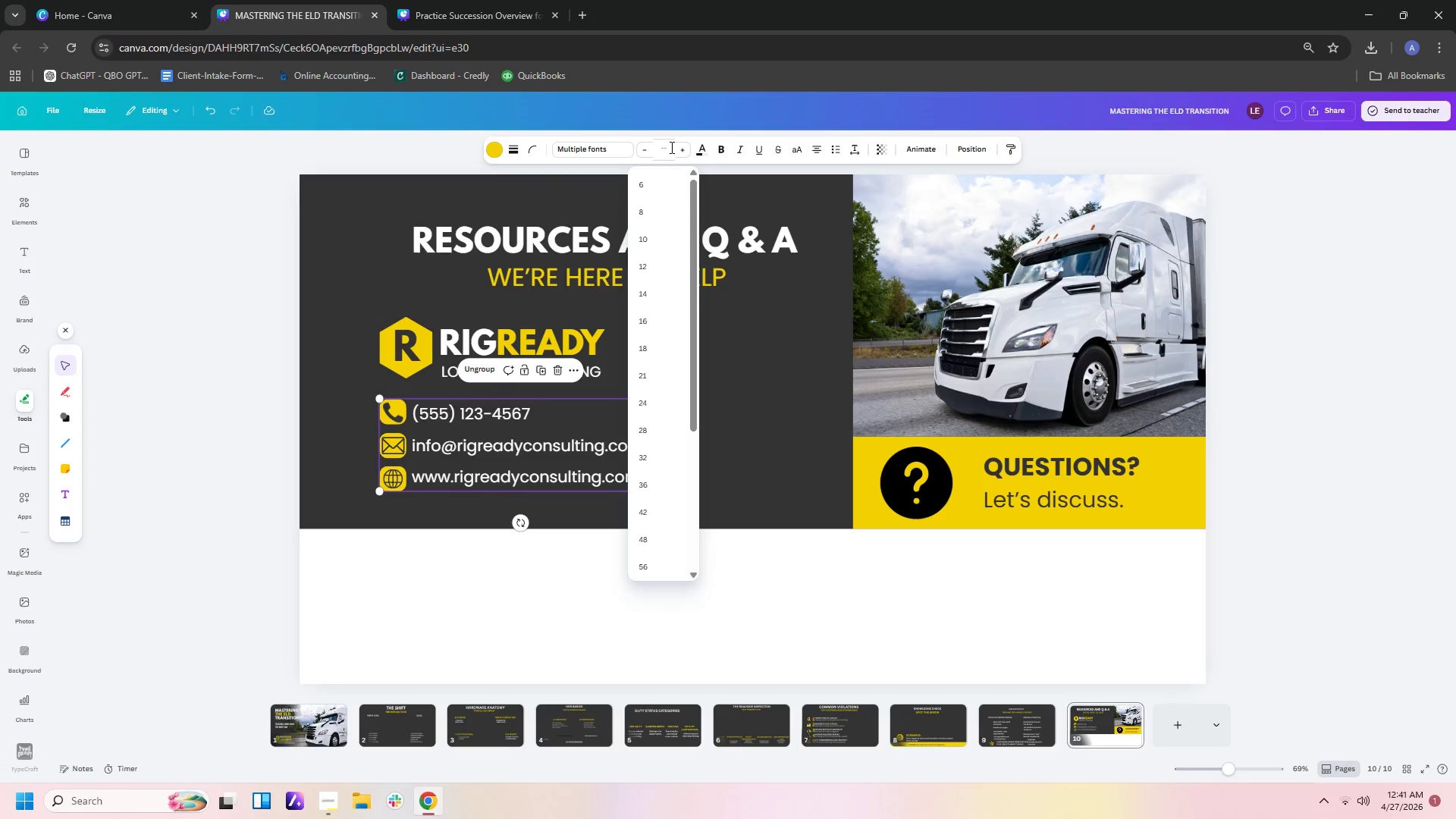 
key(Numpad2)
 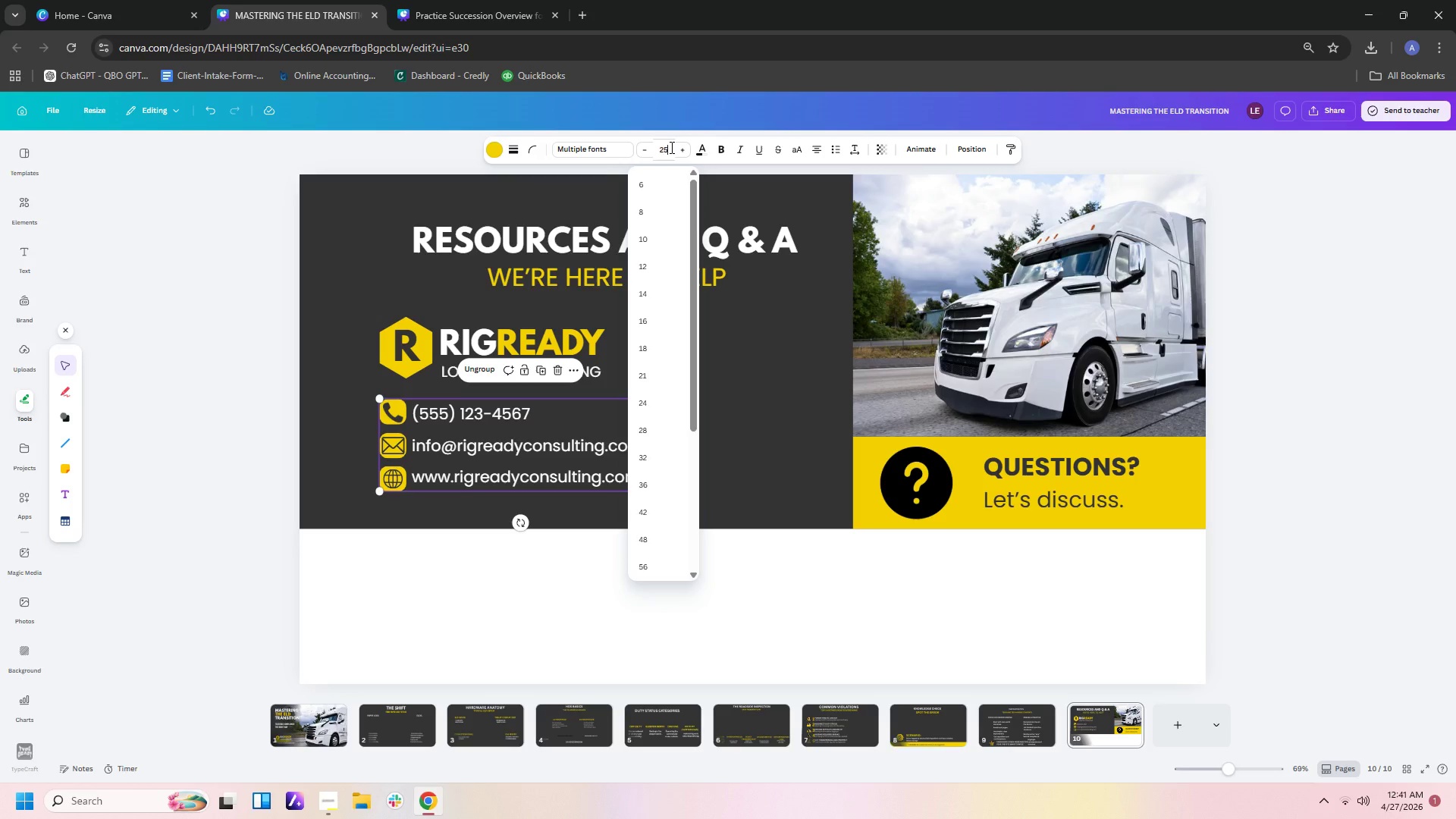 
key(Numpad5)
 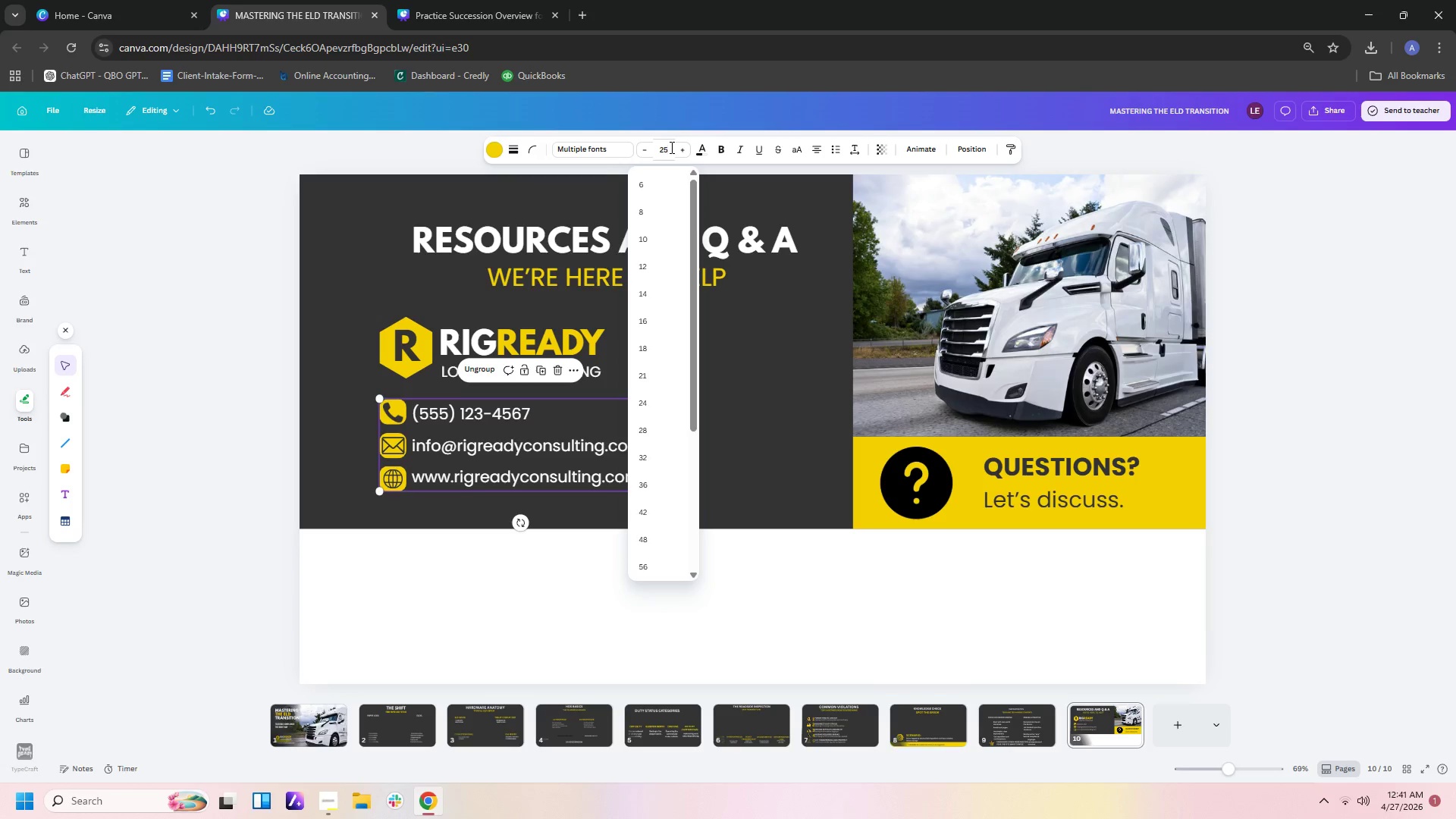 
key(Enter)
 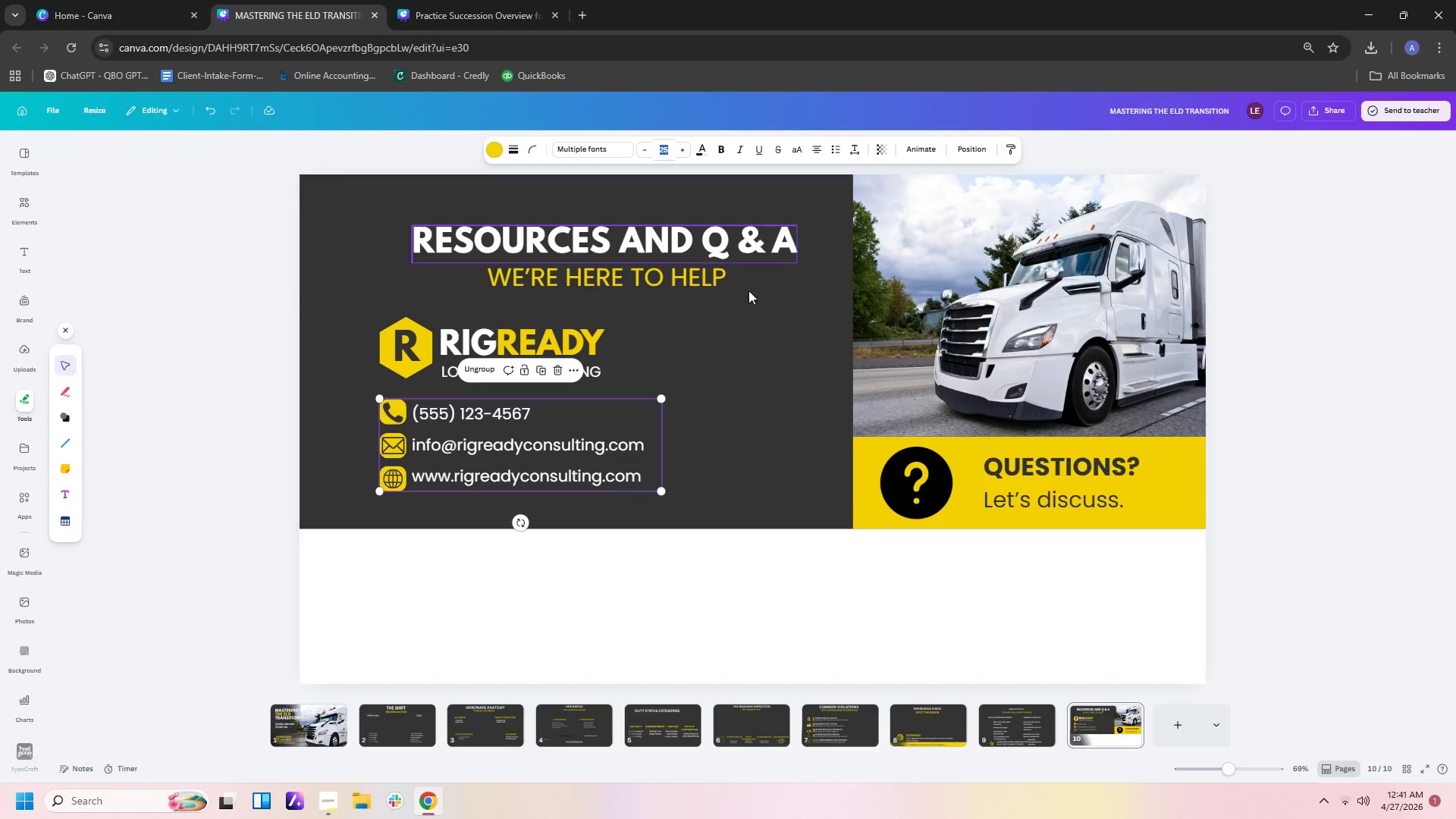 
left_click([733, 413])
 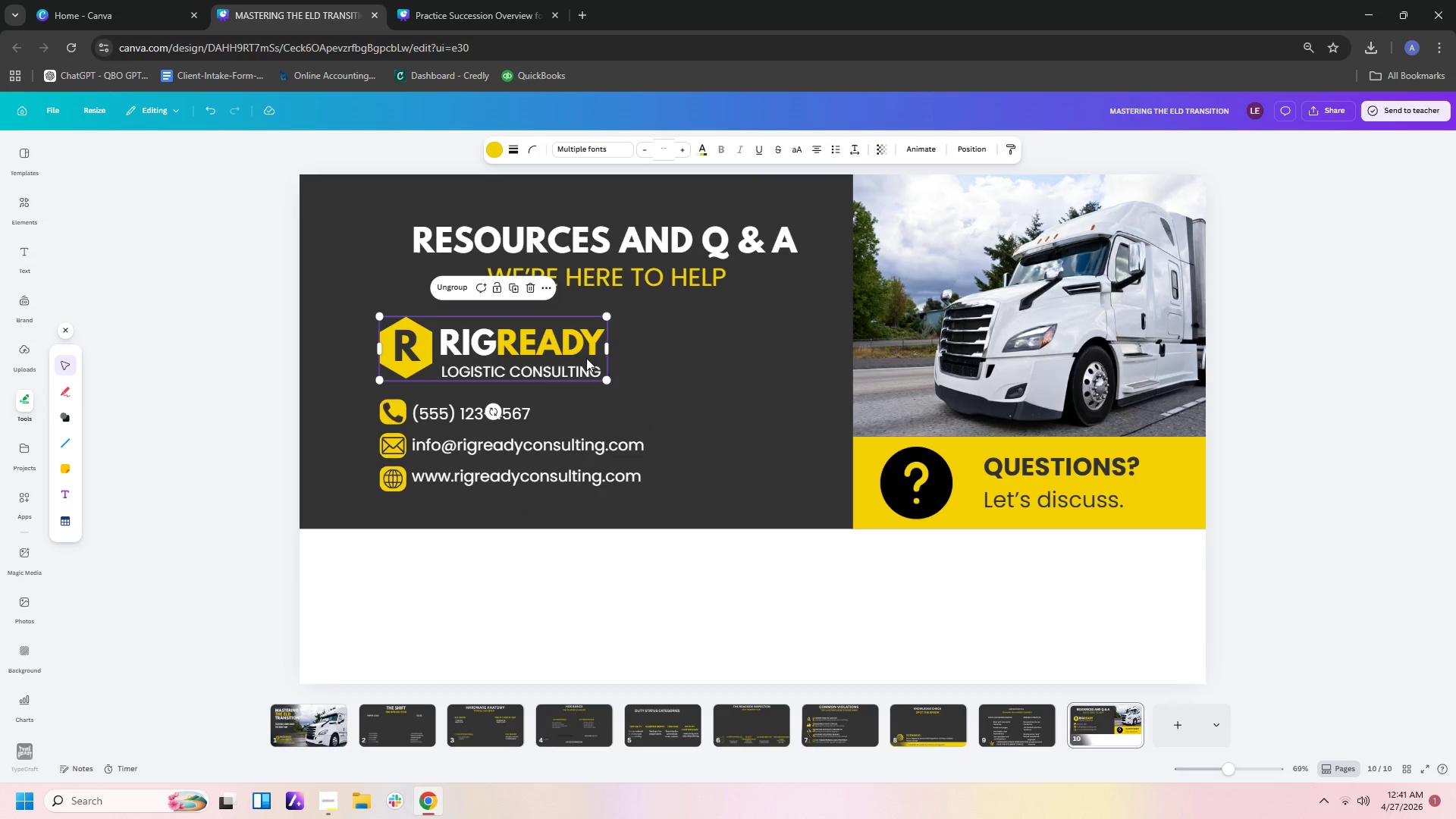 
double_click([571, 340])
 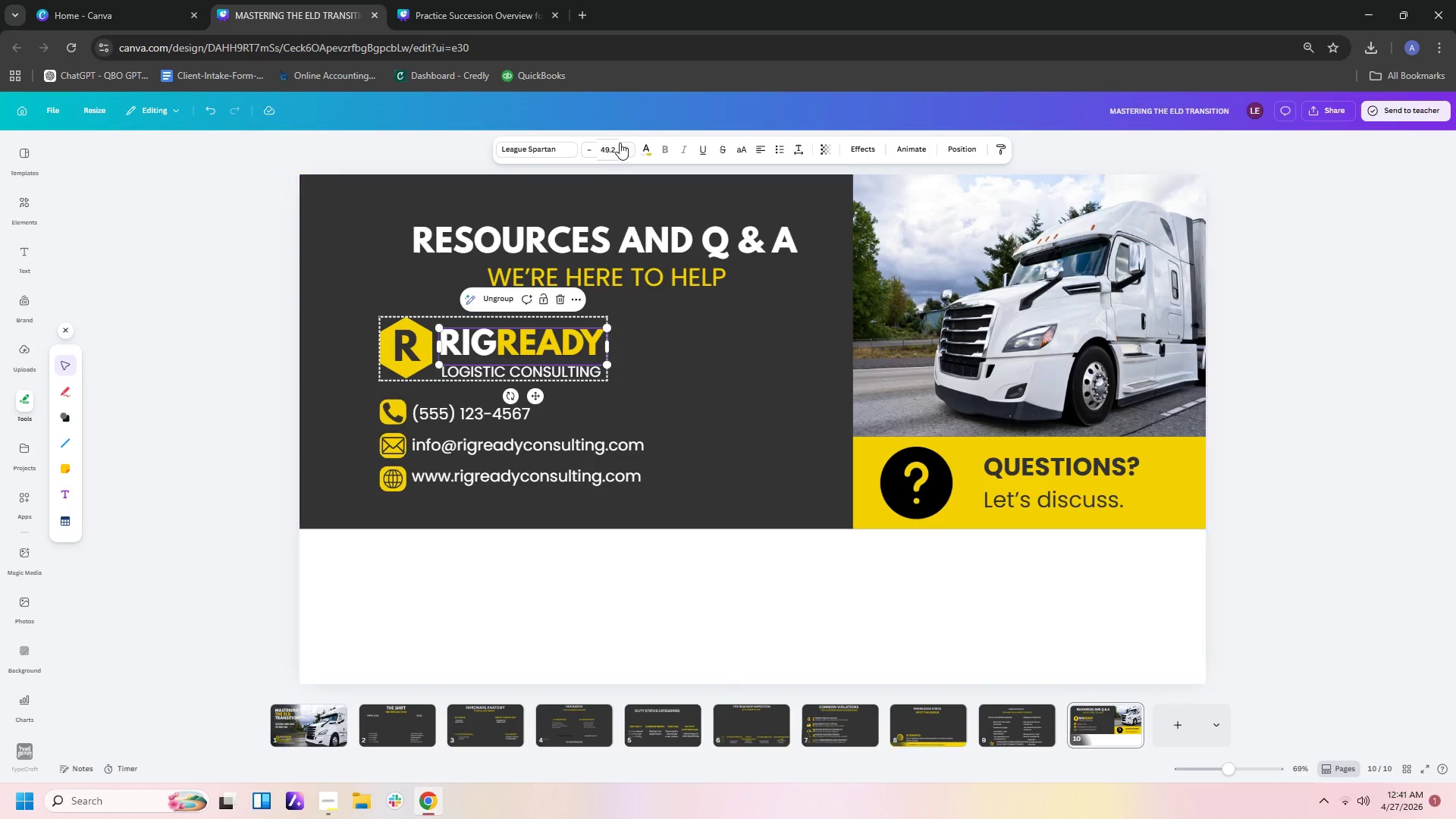 
left_click([610, 154])
 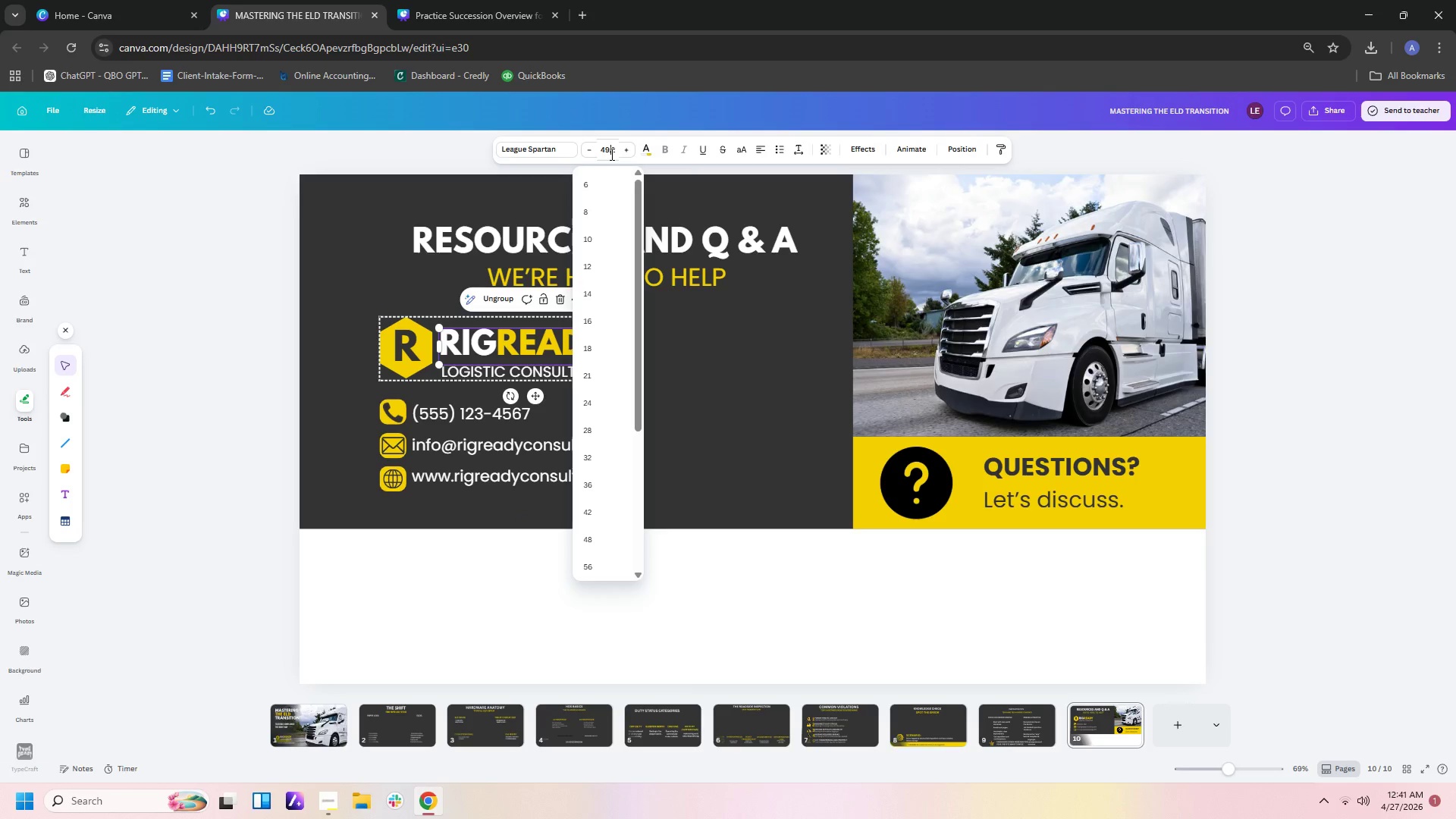 
key(Backspace)
 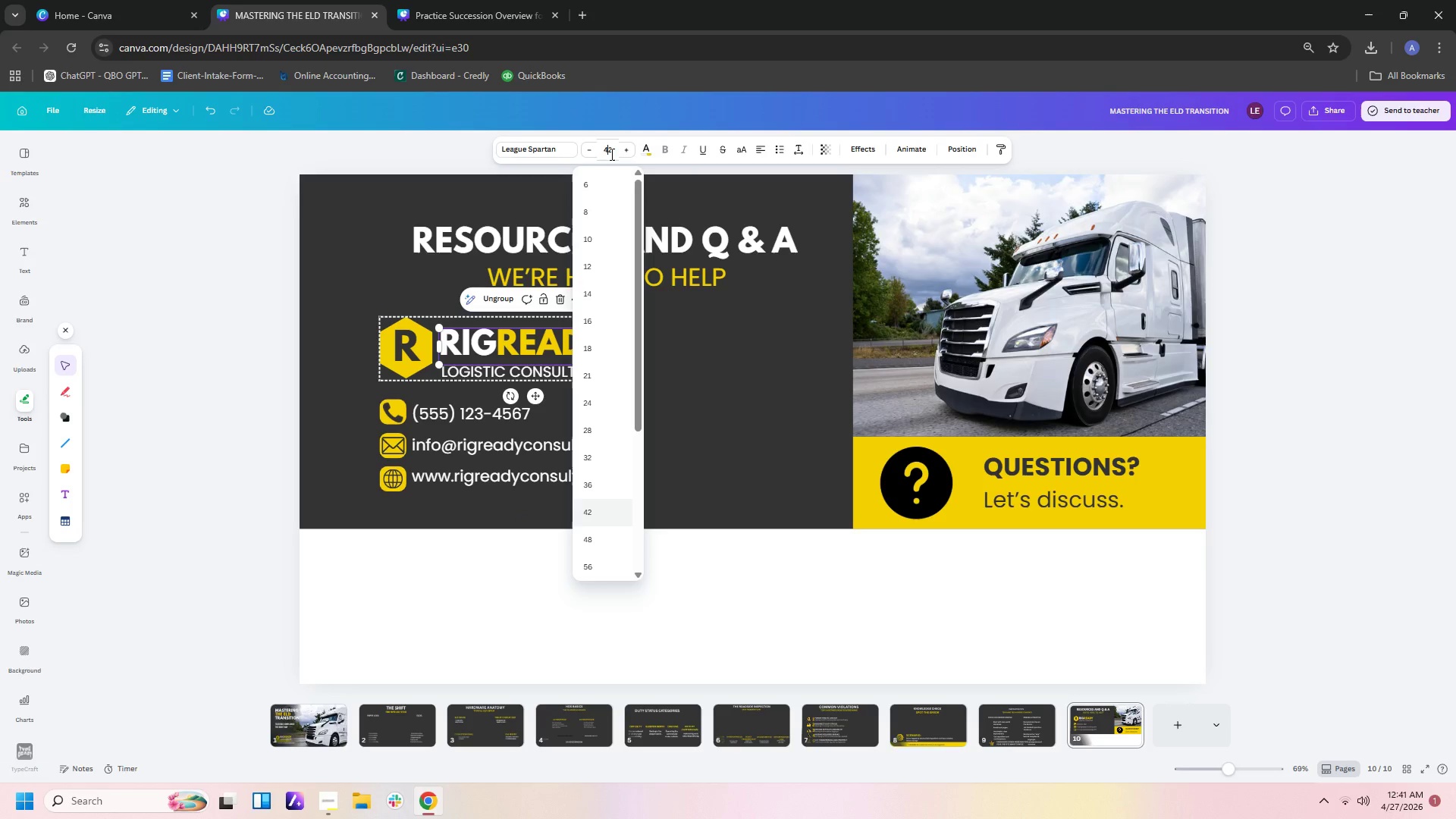 
key(Backspace)
 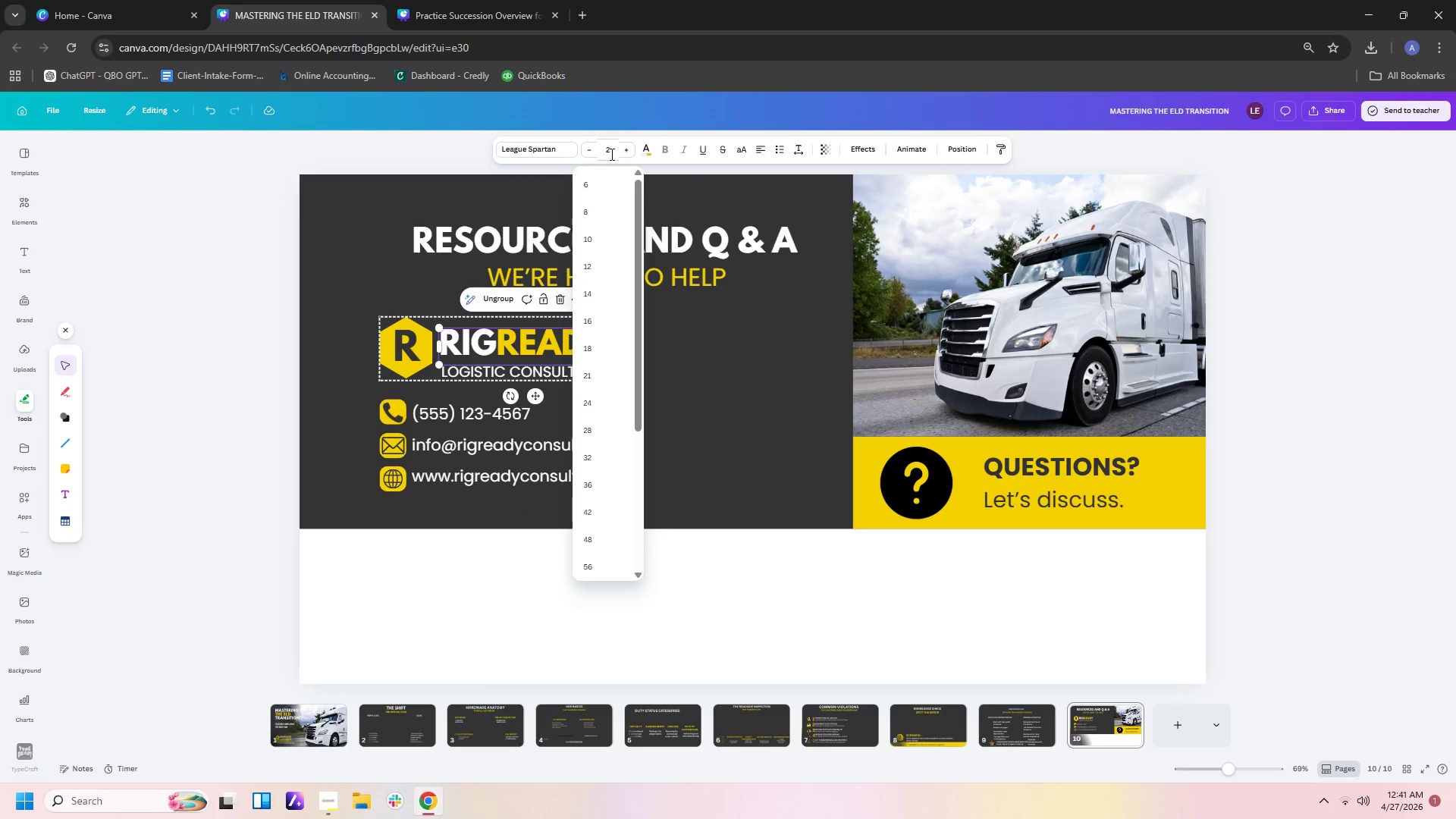 
key(Backspace)
 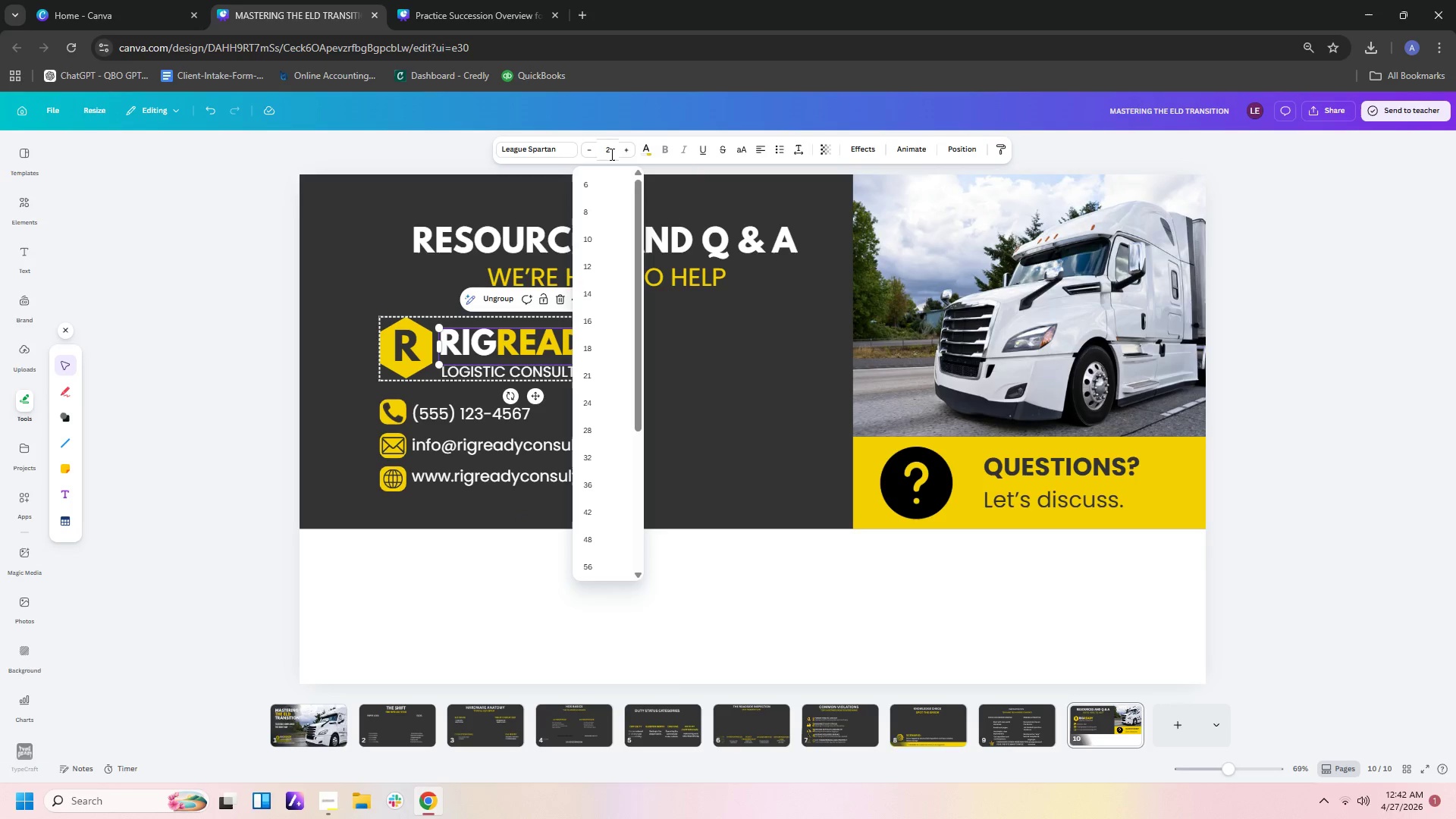 
key(Delete)
 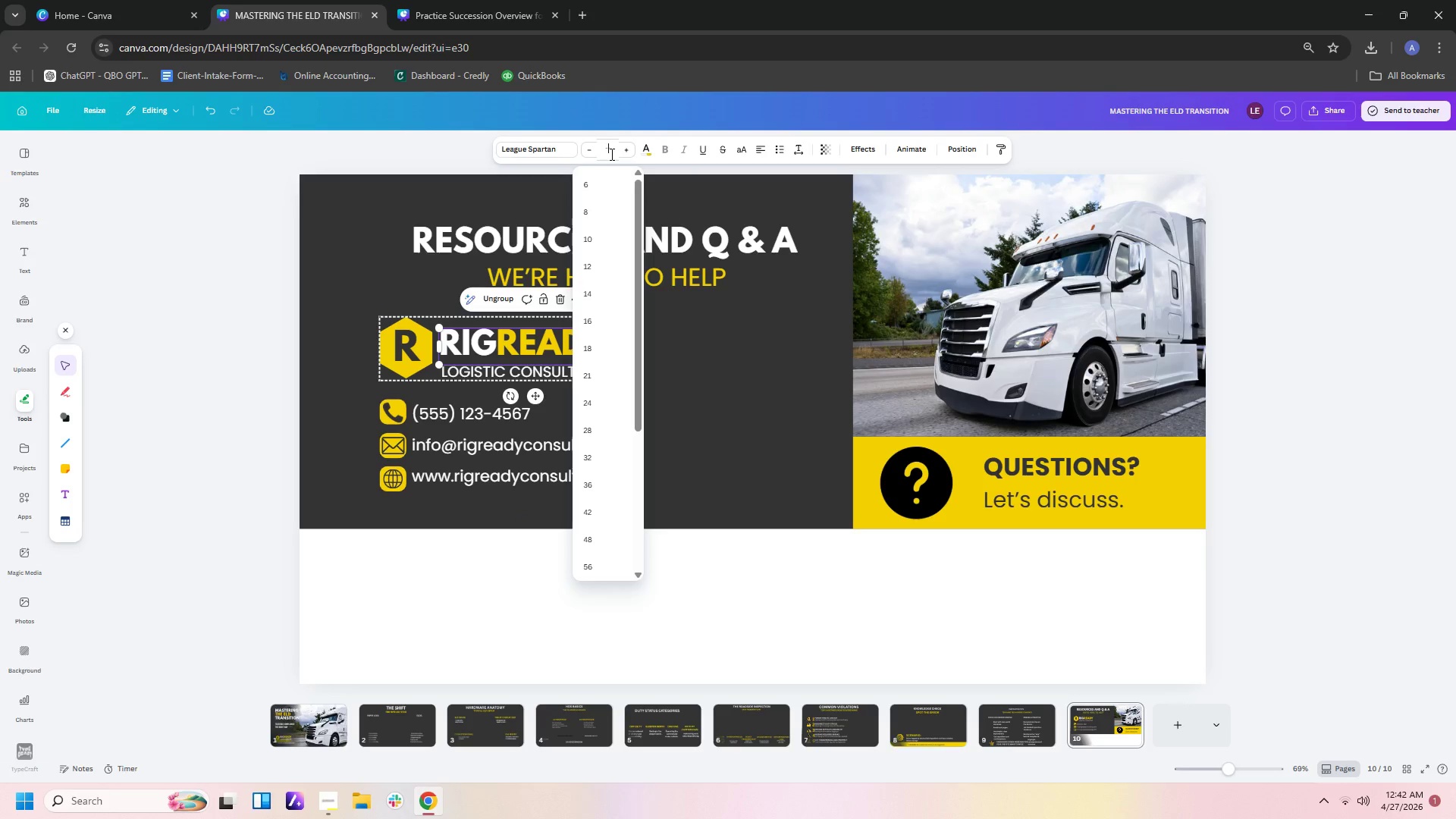 
key(Numpad5)
 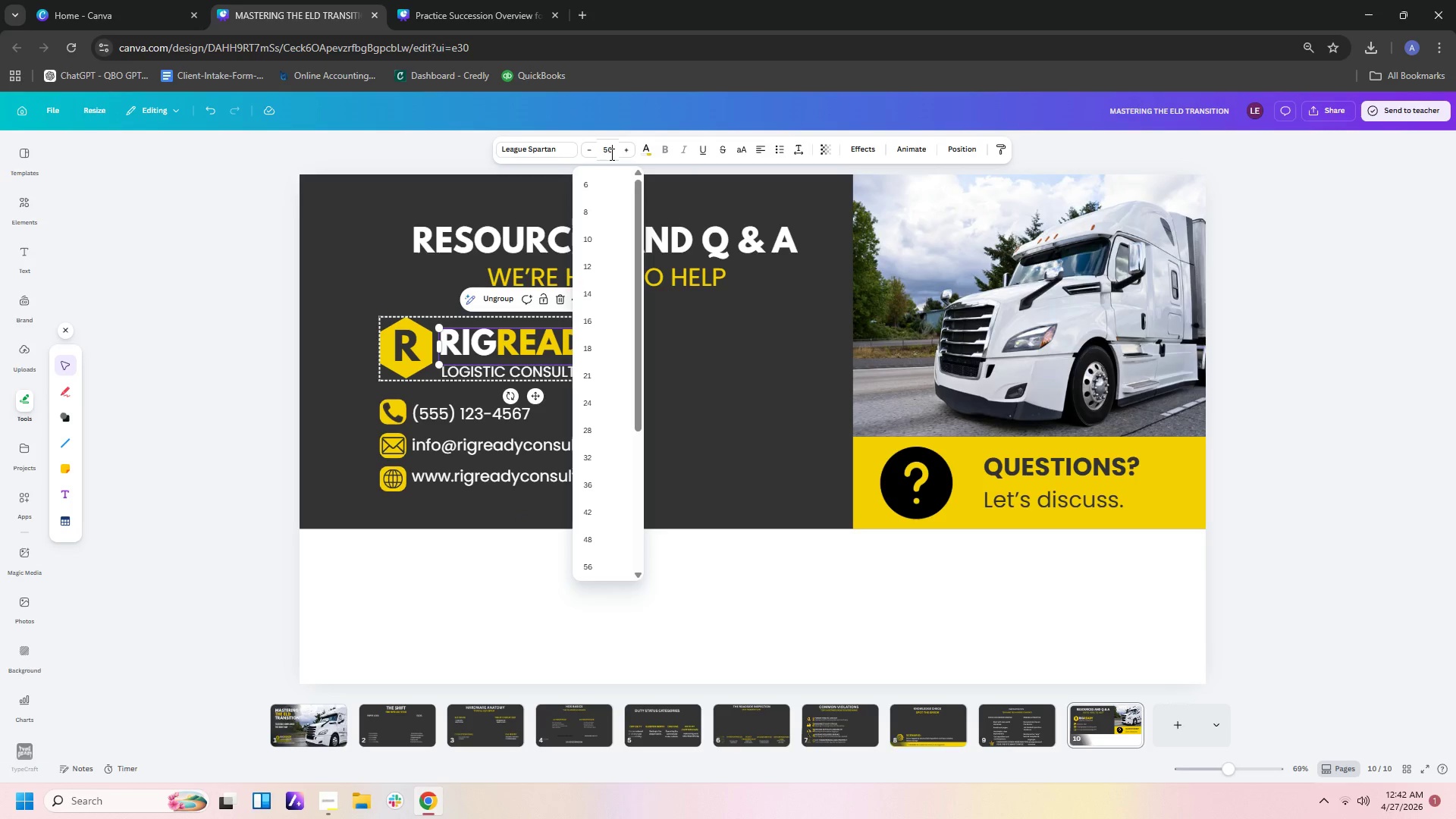 
key(Numpad0)
 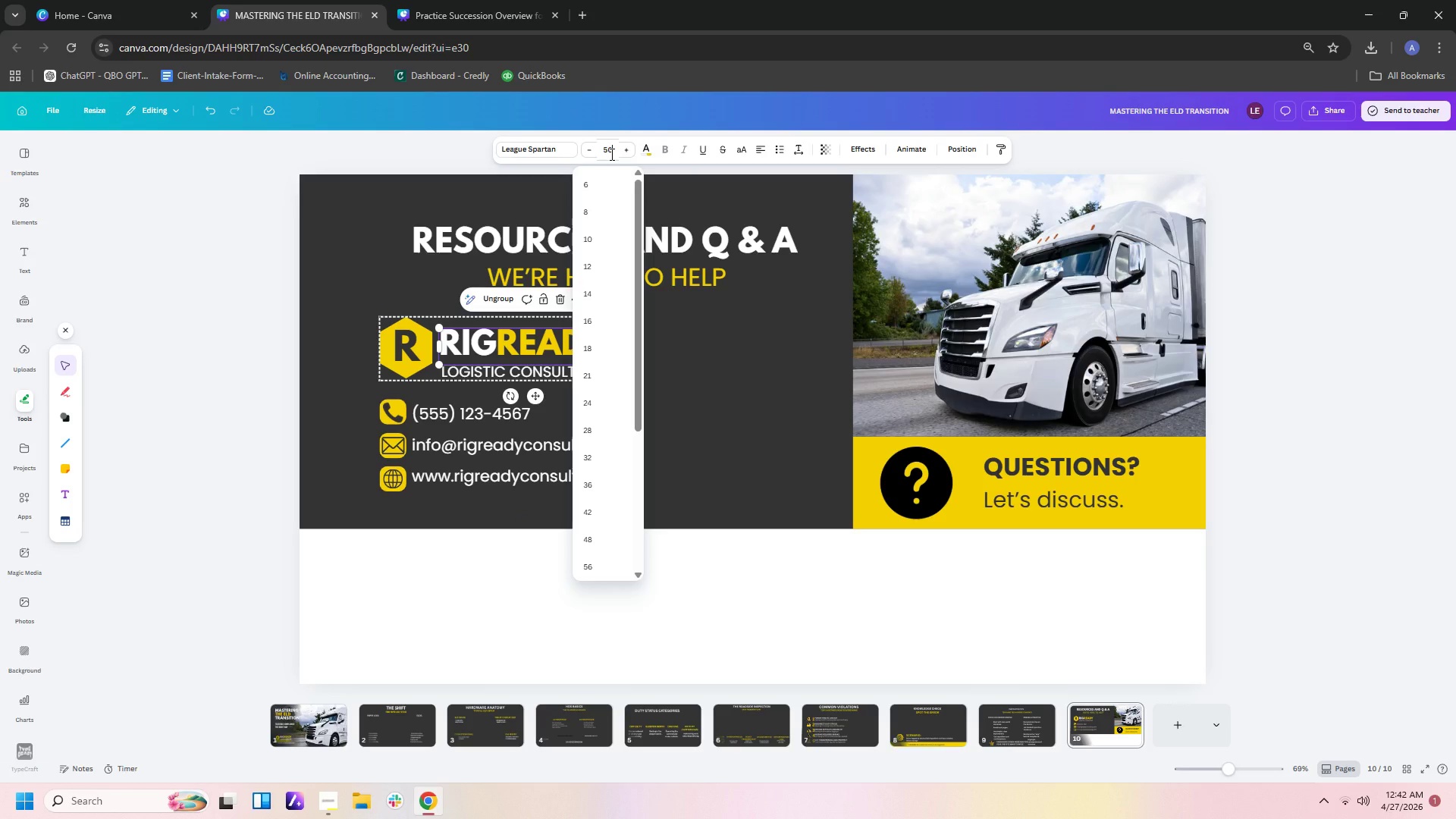 
key(Enter)
 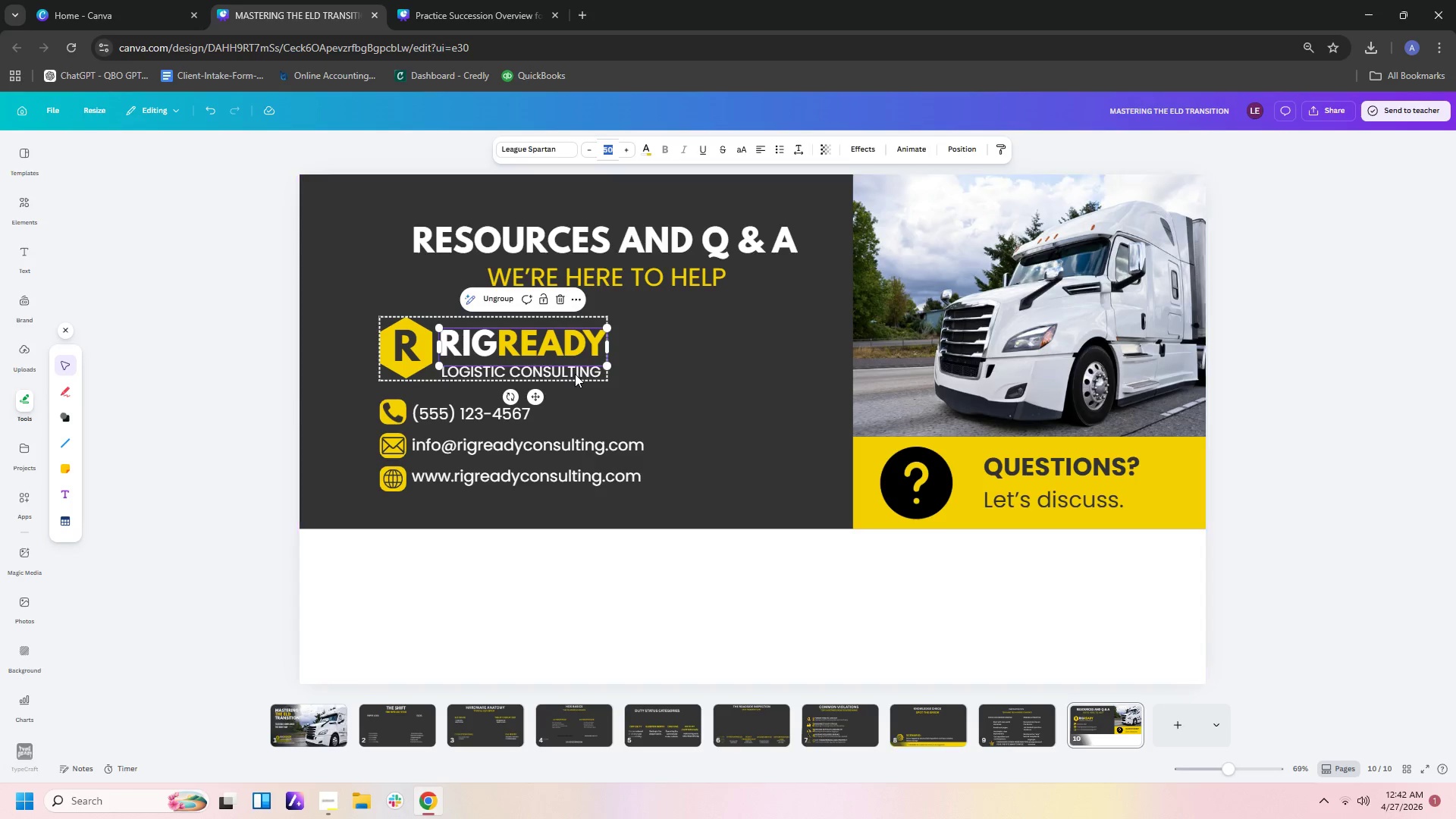 
double_click([575, 374])
 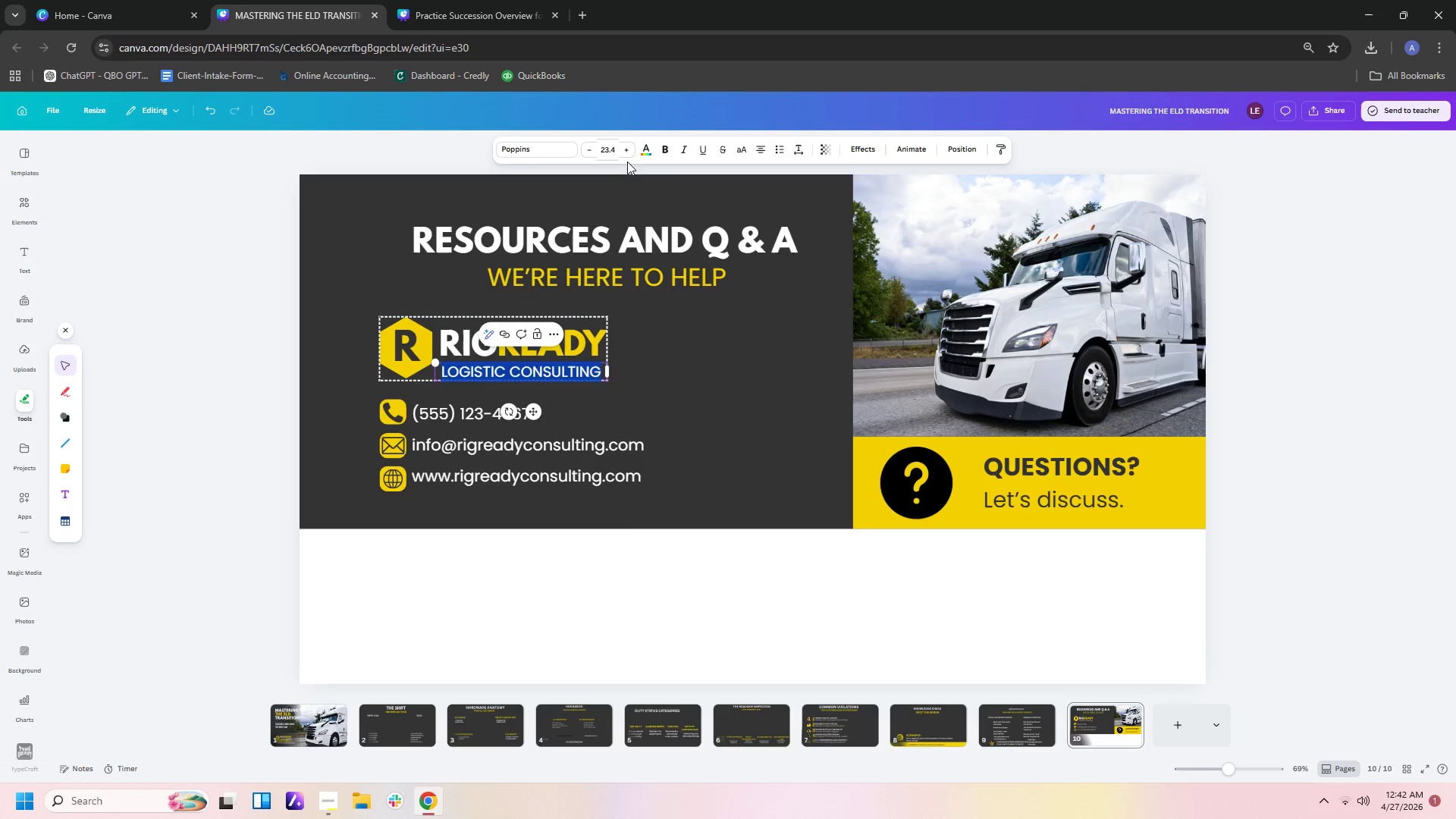 
left_click([617, 148])
 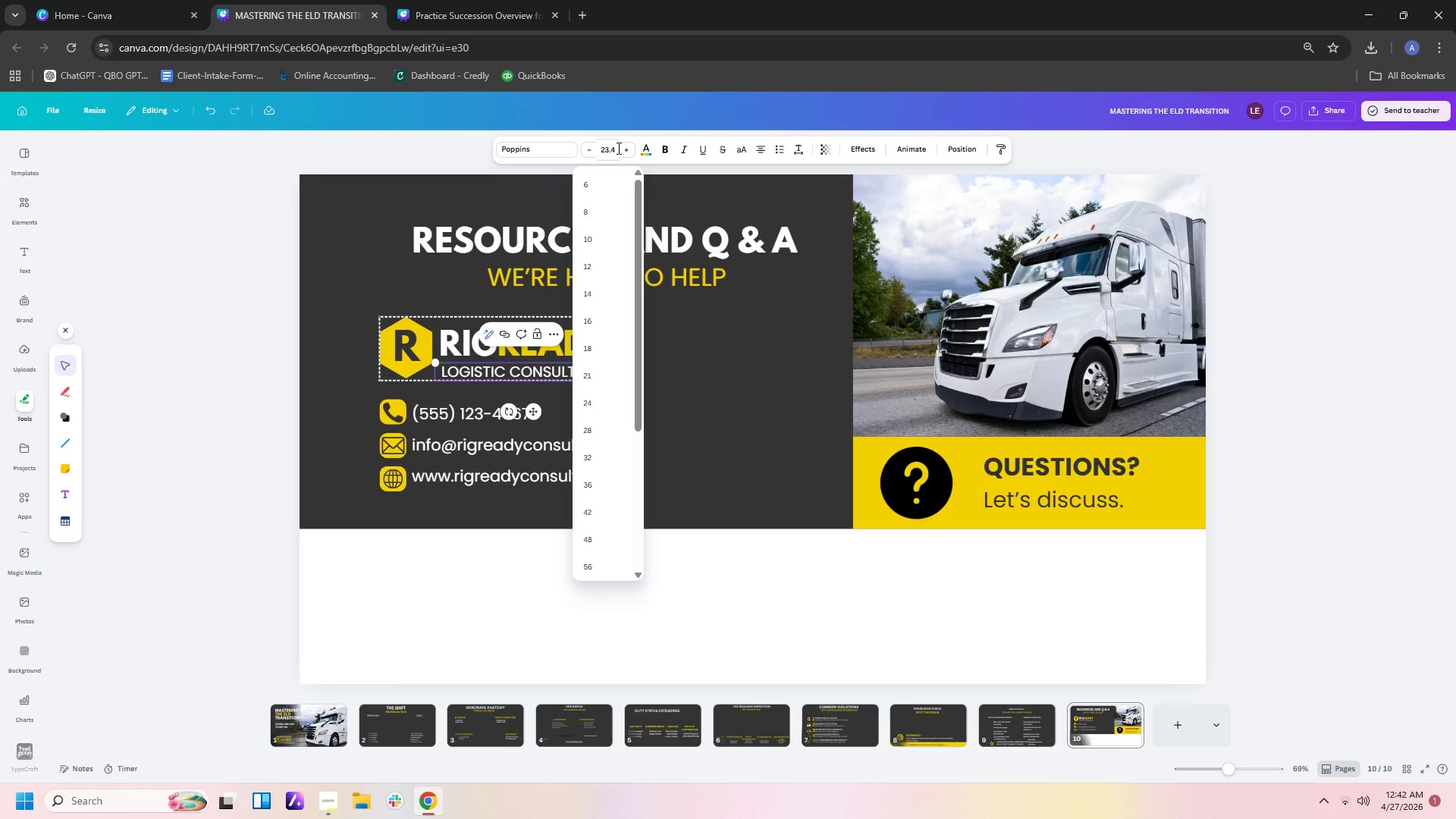 
key(Backspace)
 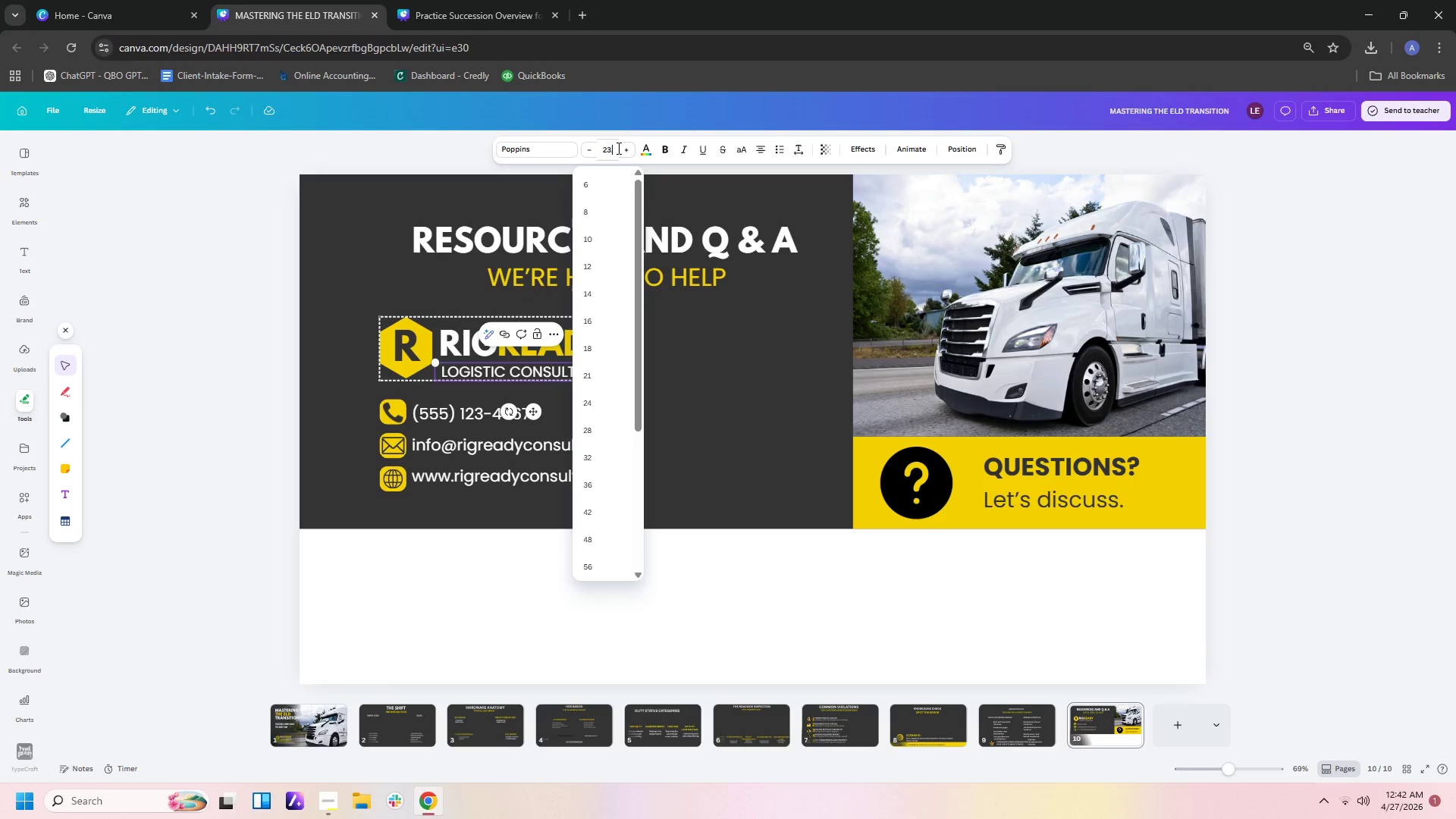 
key(Backspace)
 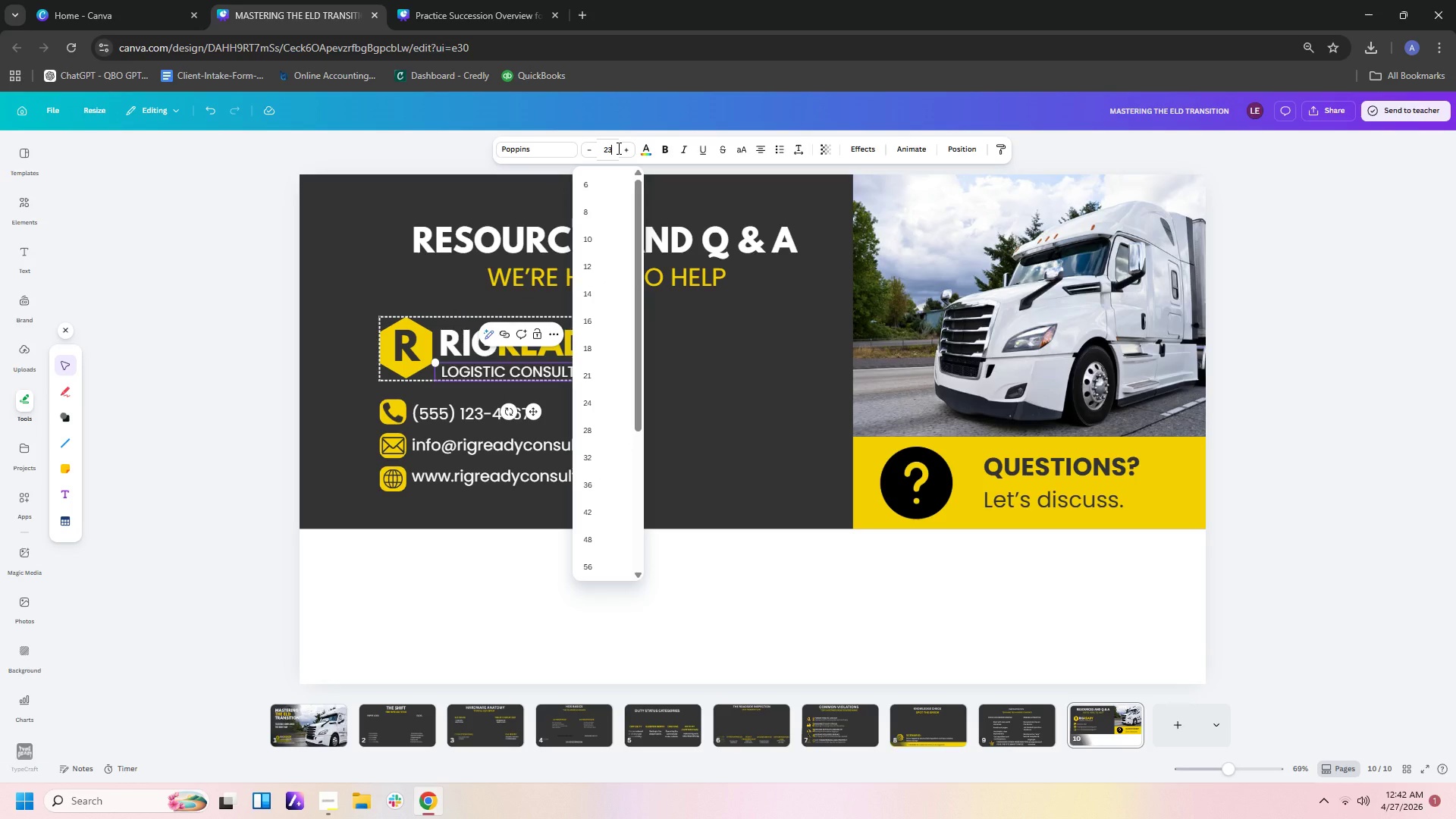 
key(Backspace)
 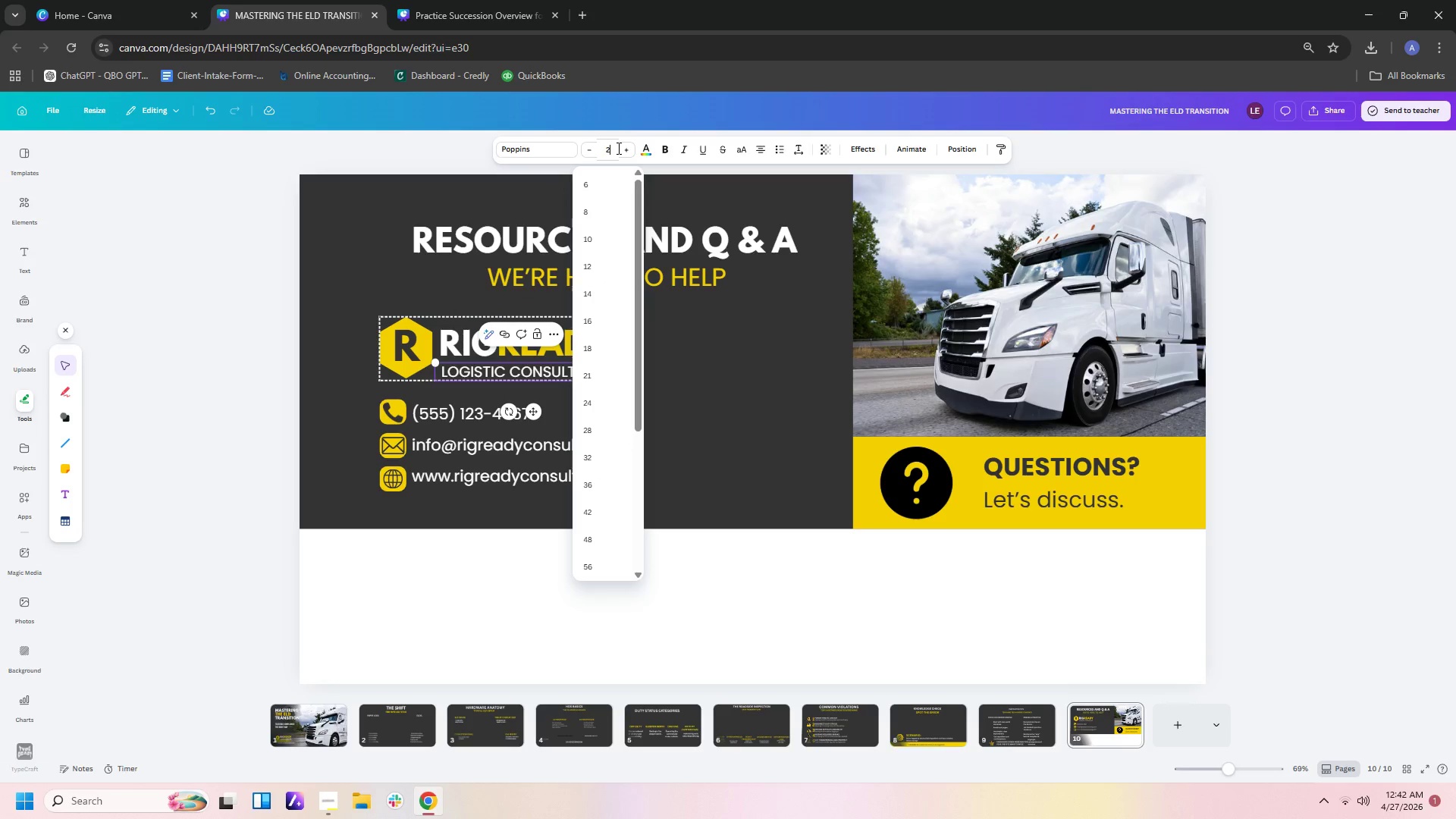 
key(Numpad2)
 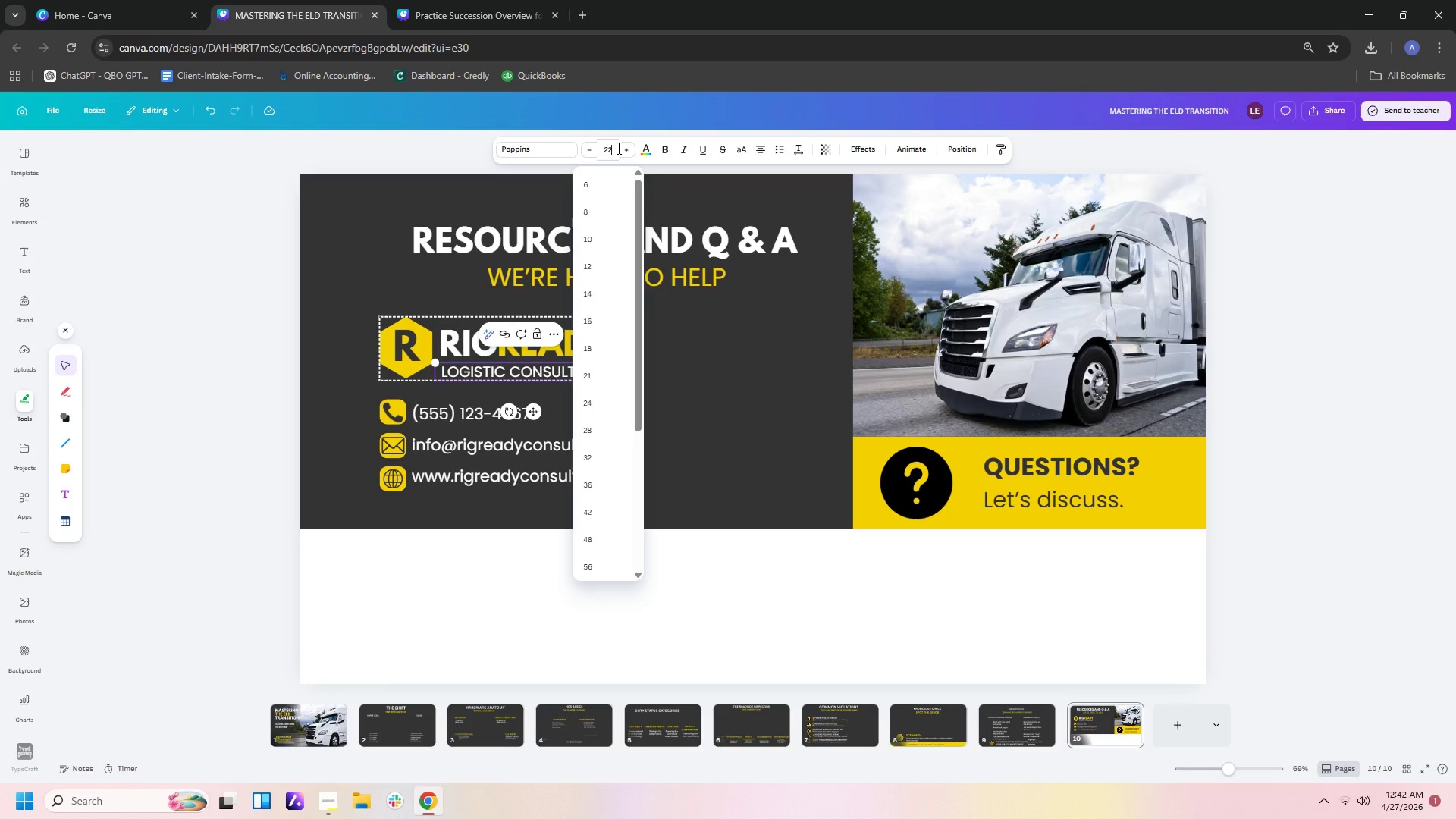 
key(Backspace)
 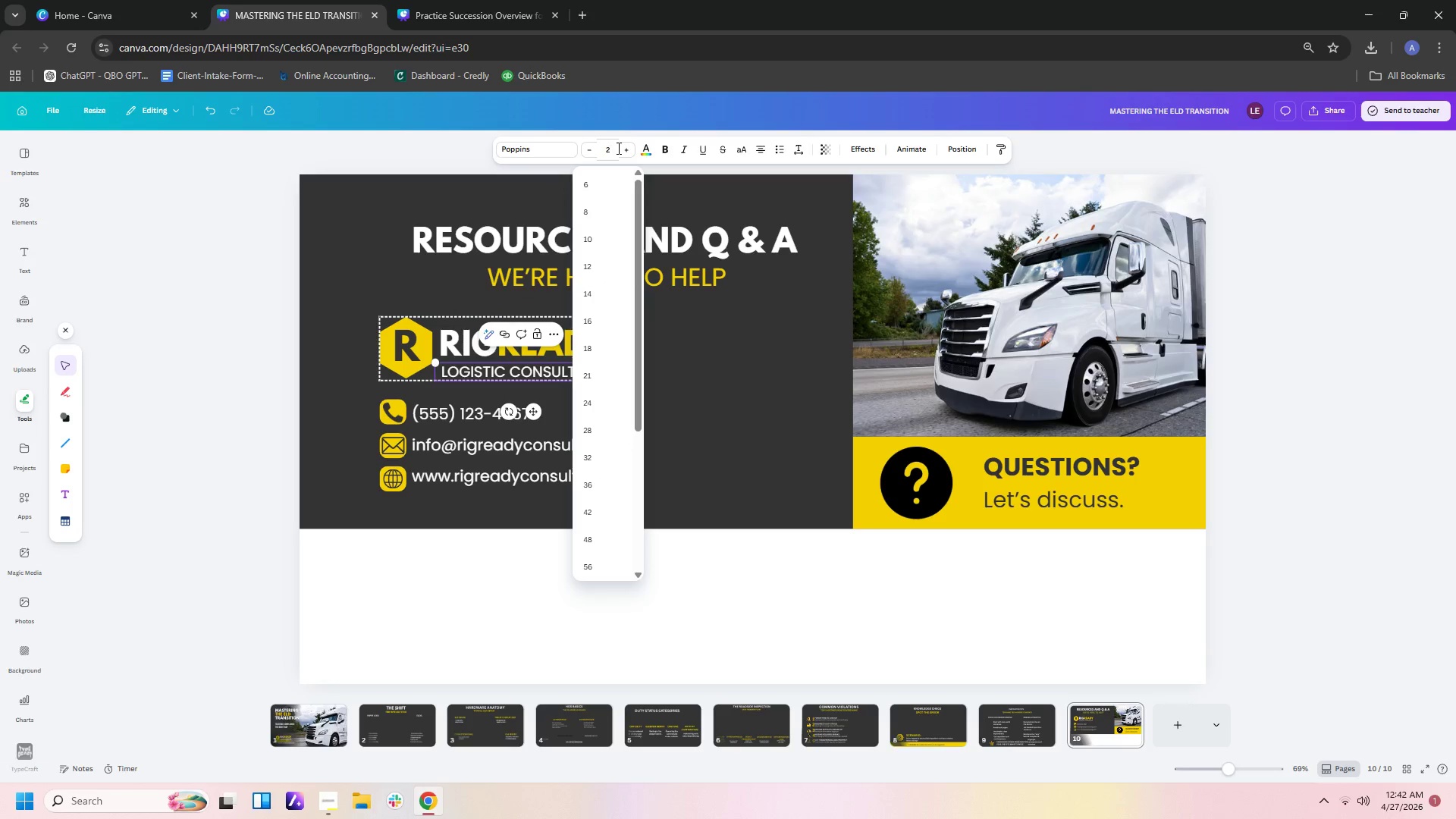 
key(Numpad3)
 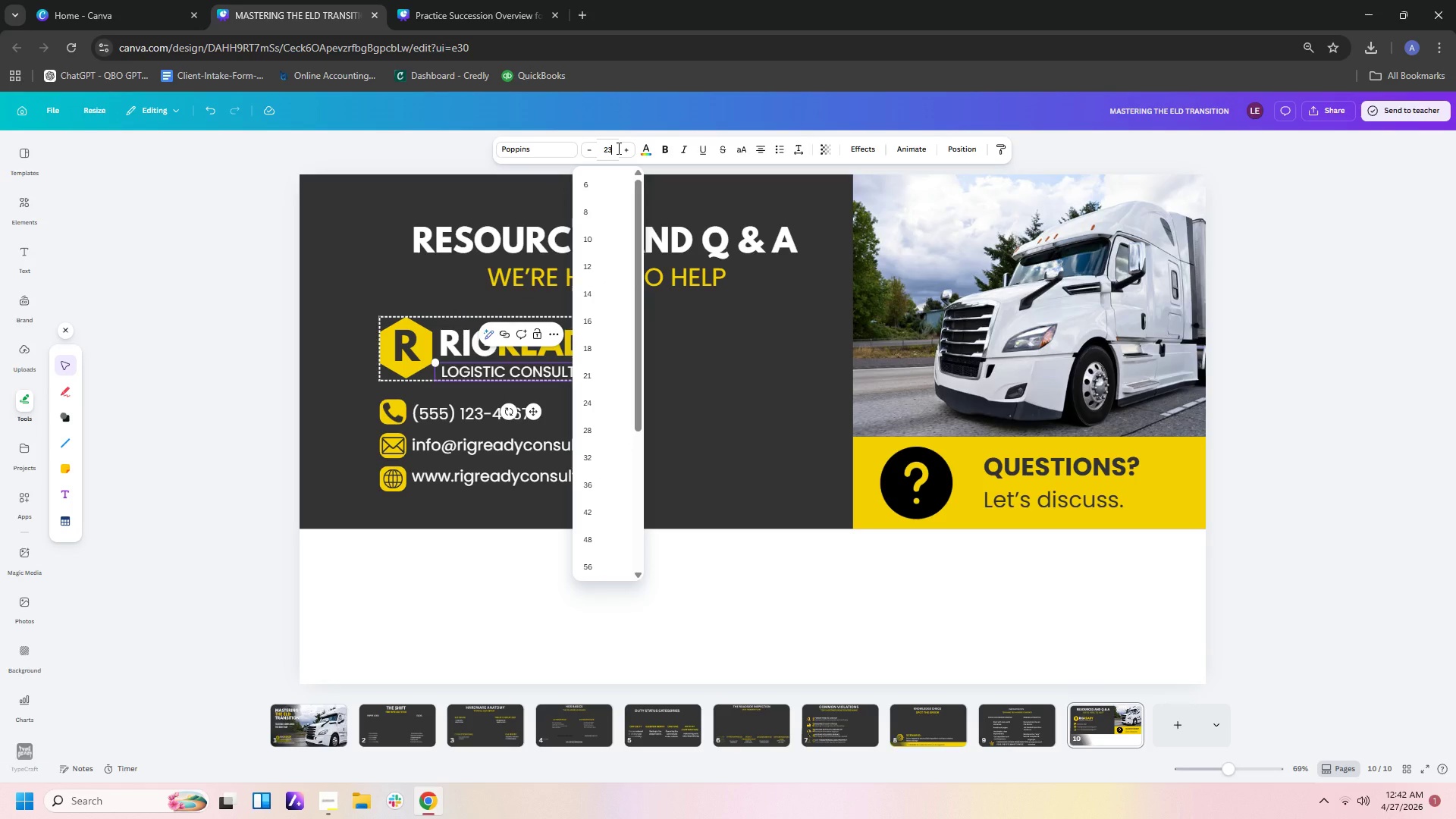 
key(NumpadEnter)
 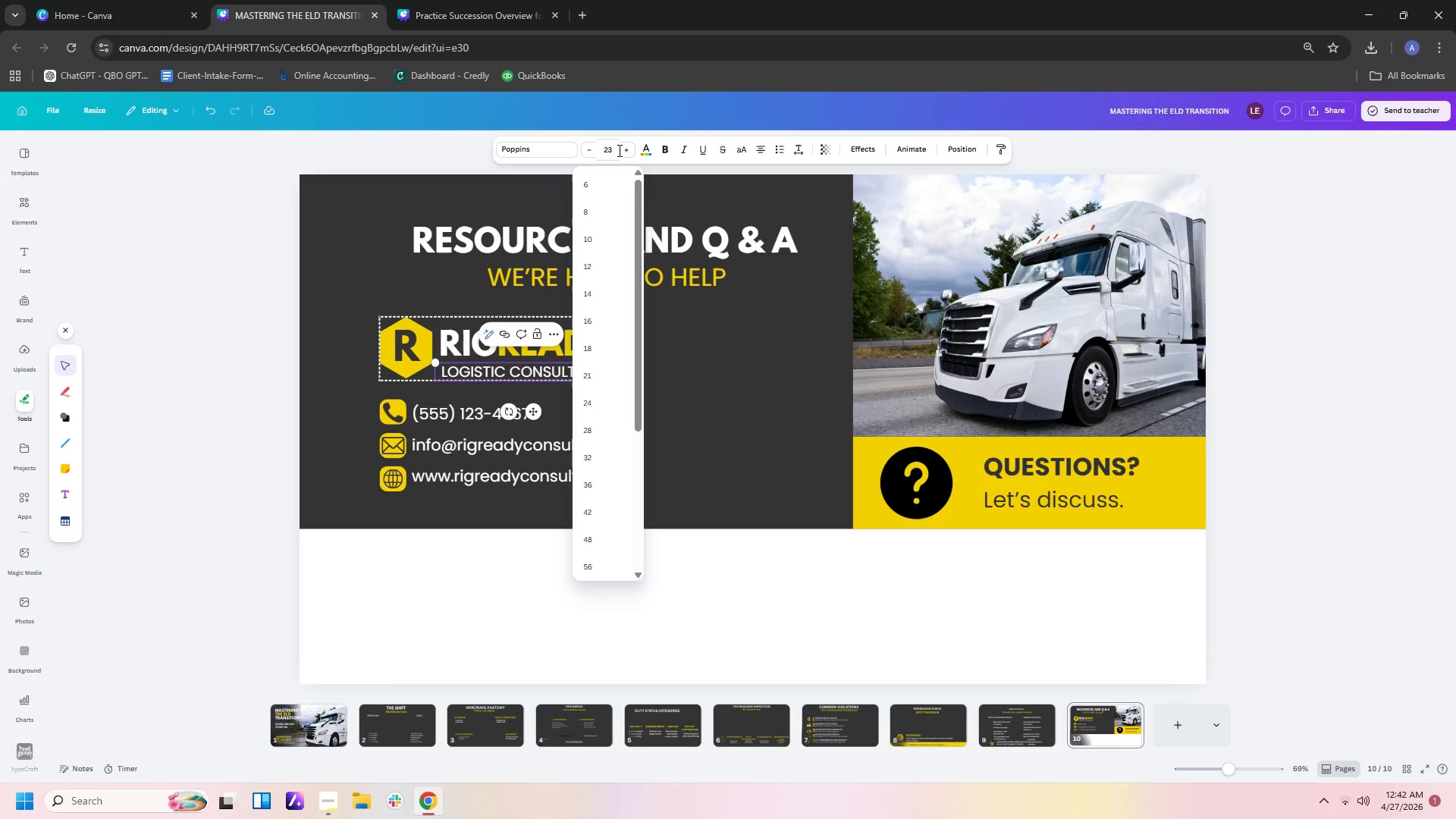 
key(Enter)
 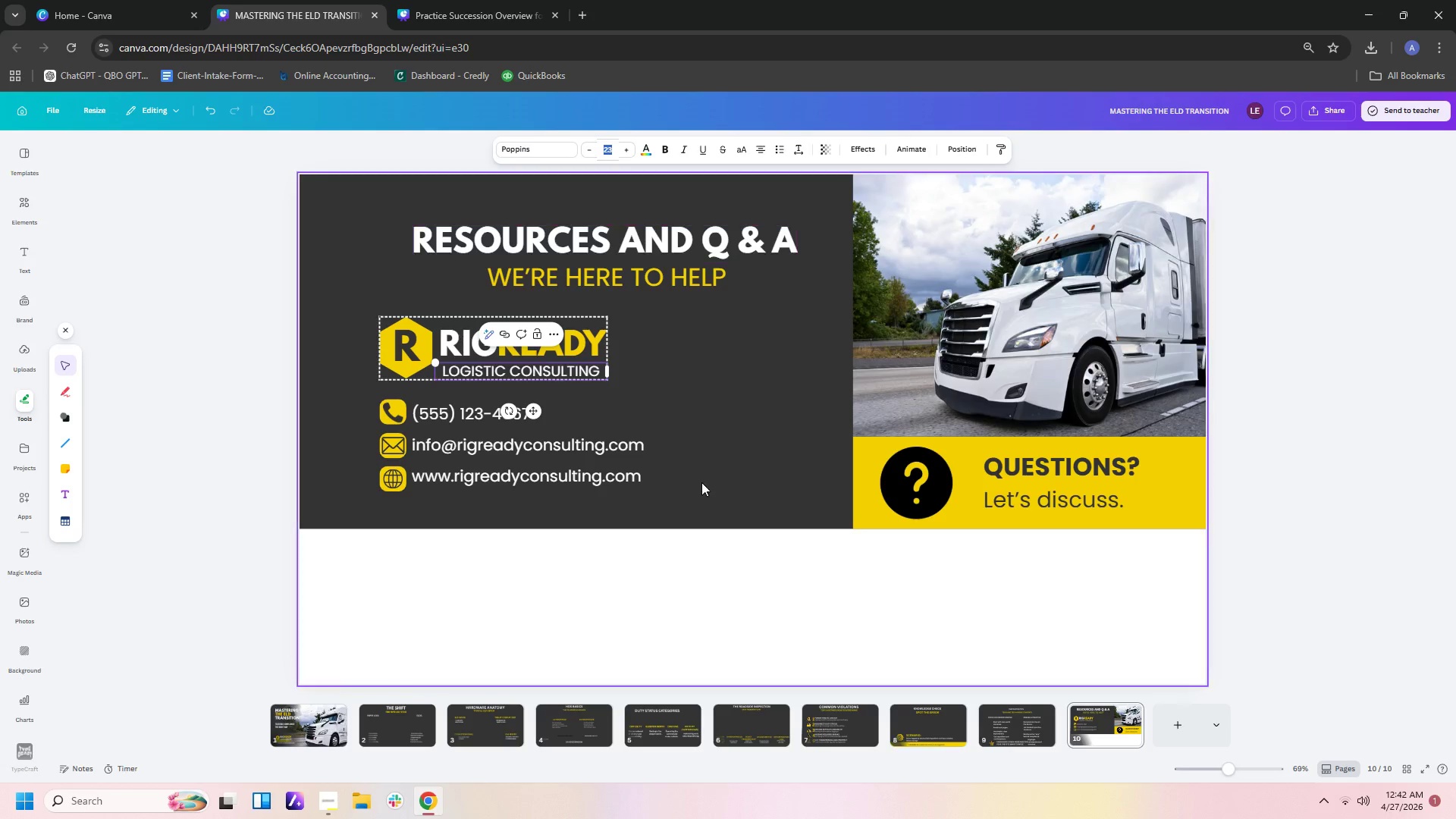 
left_click([686, 442])
 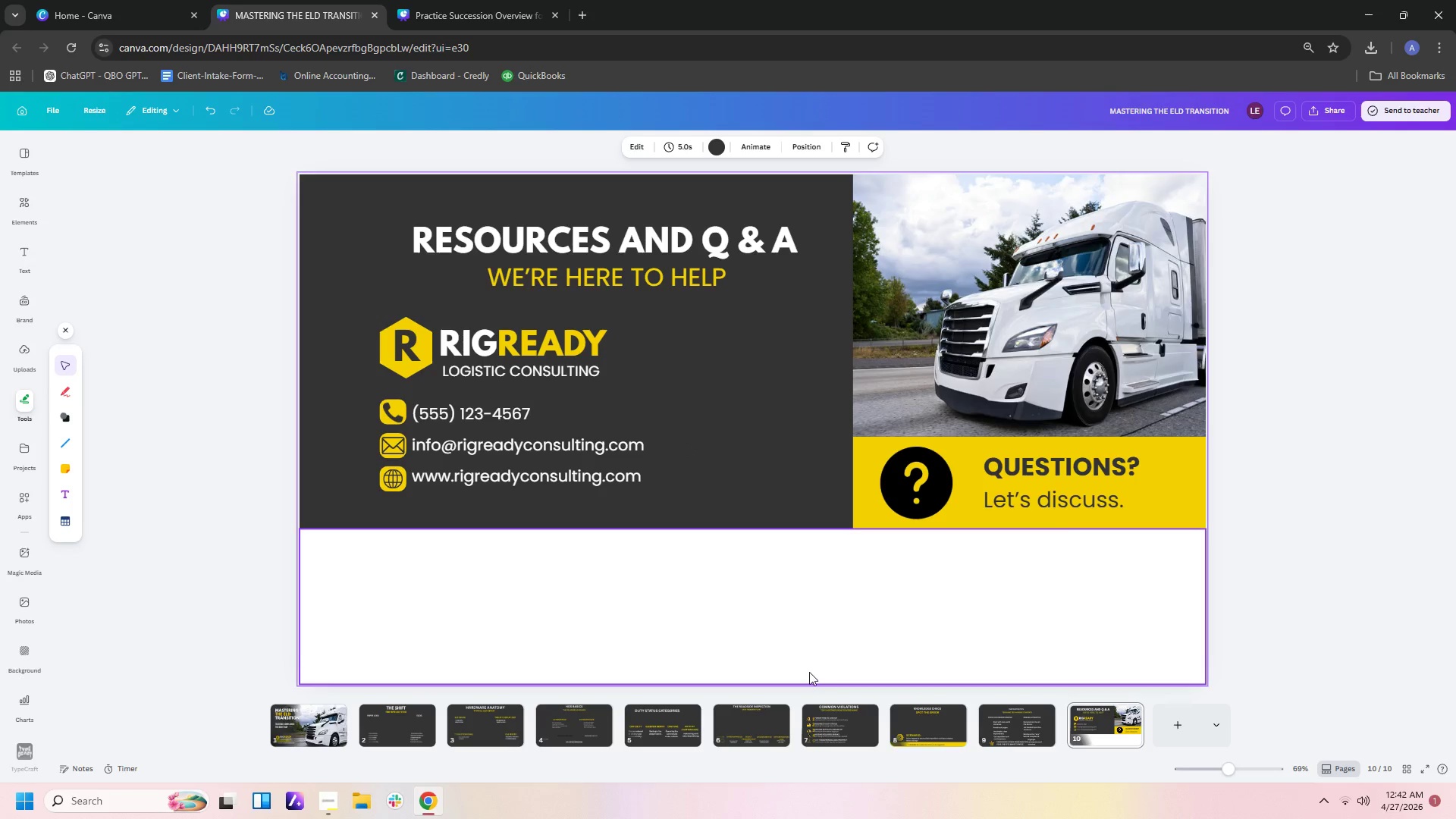 
left_click([664, 278])
 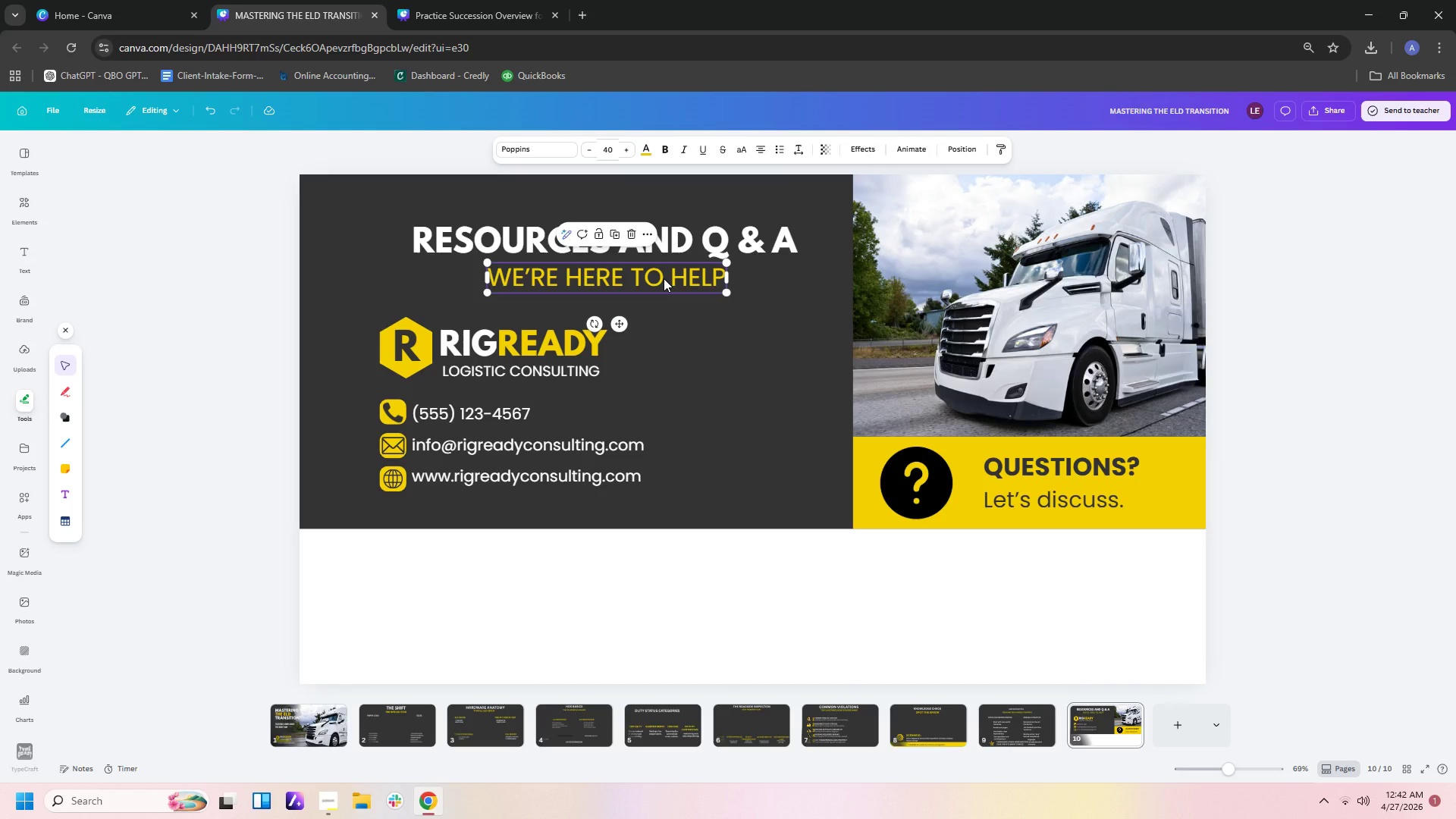 
key(Control+C)
 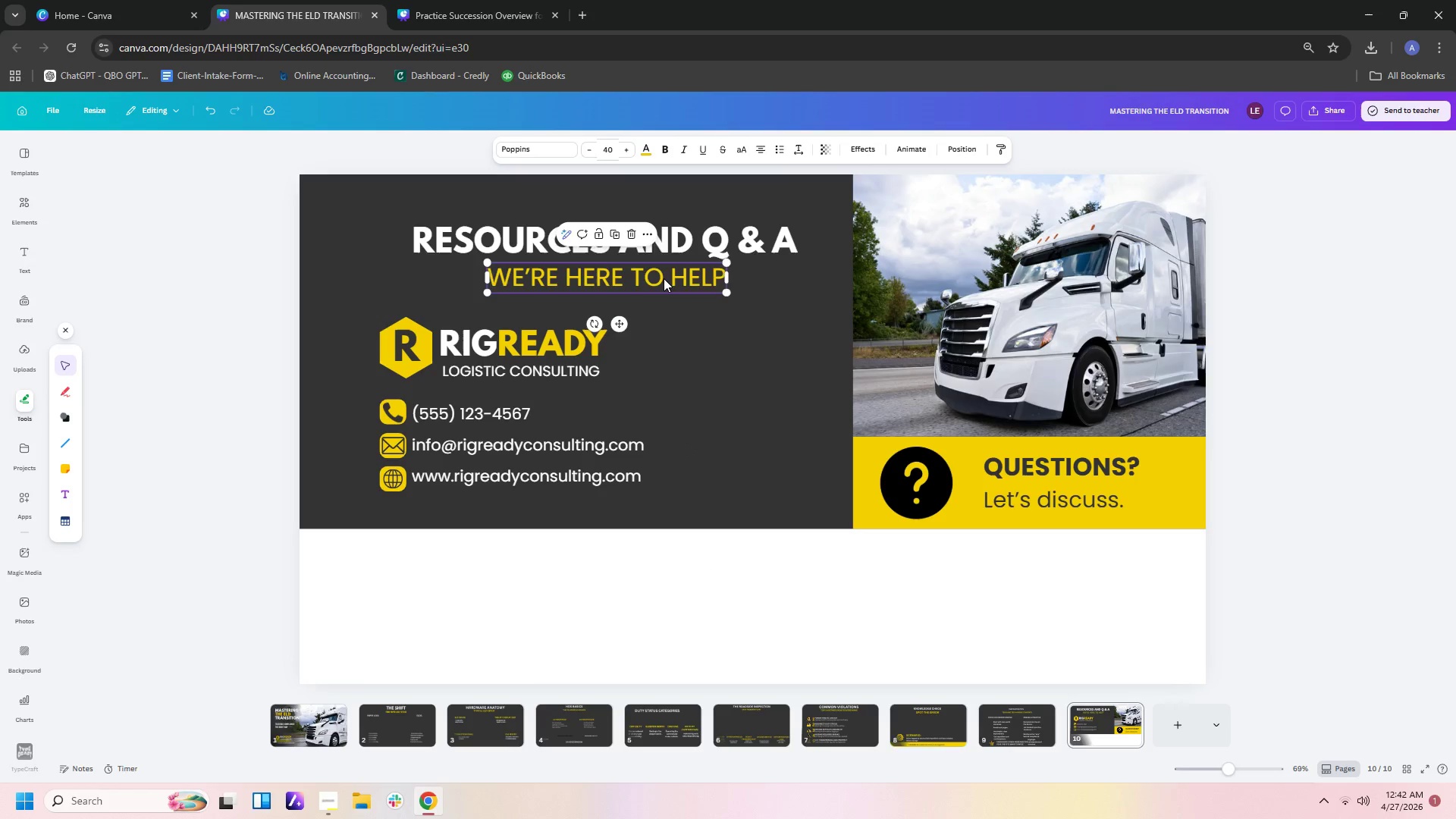 
key(Control+V)
 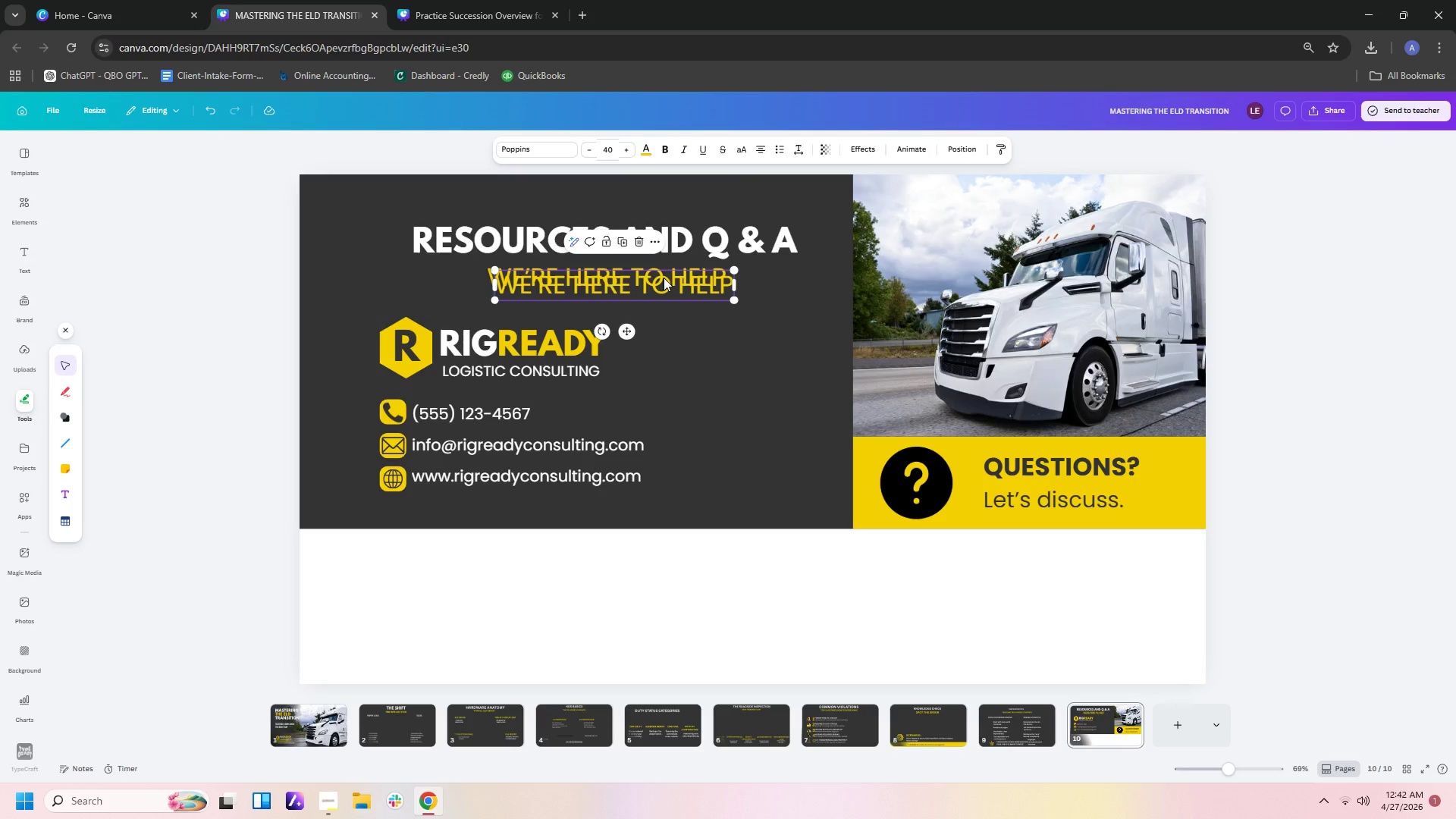 
left_click_drag(start_coordinate=[664, 278], to_coordinate=[519, 545])
 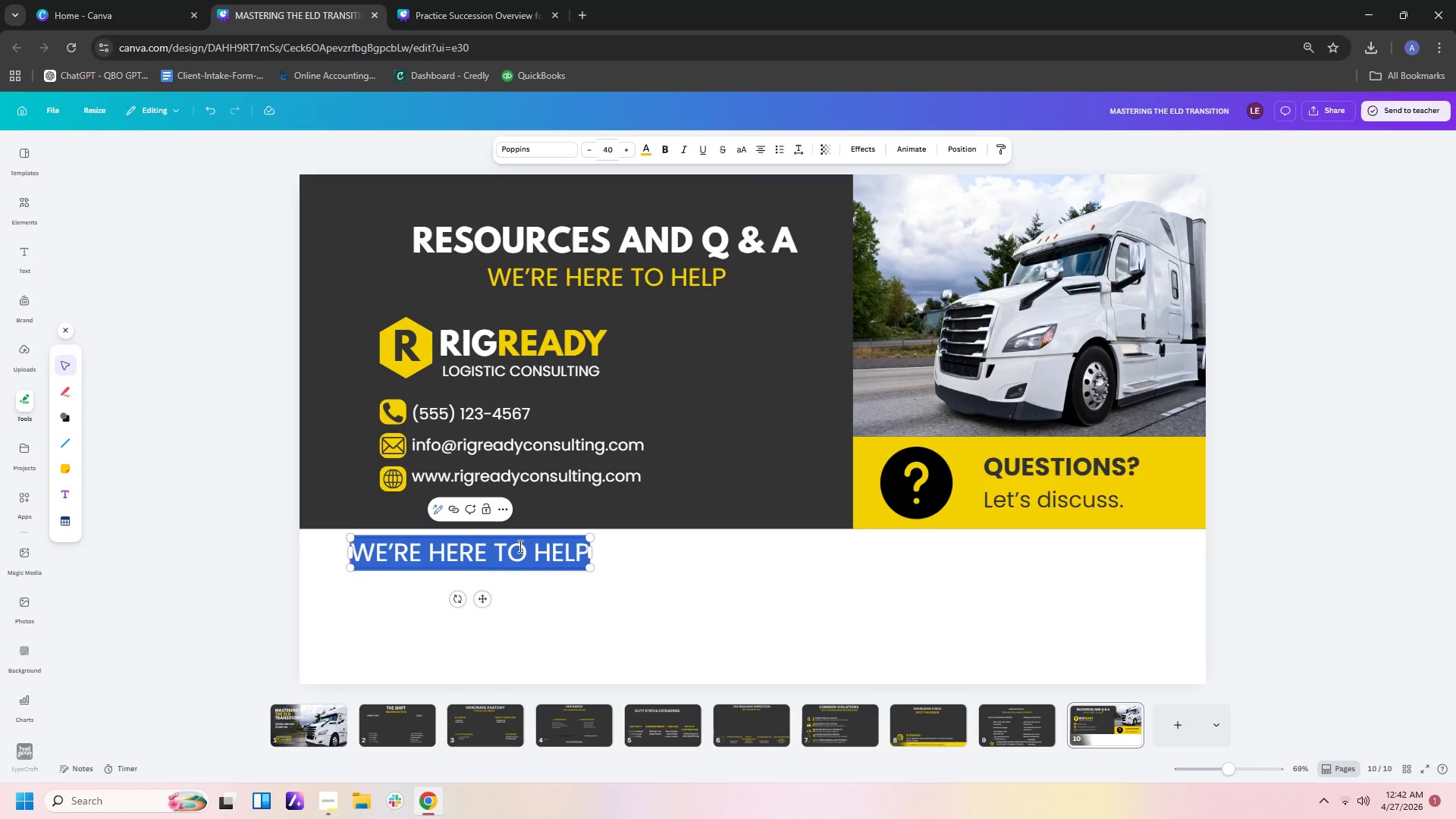 
double_click([519, 546])
 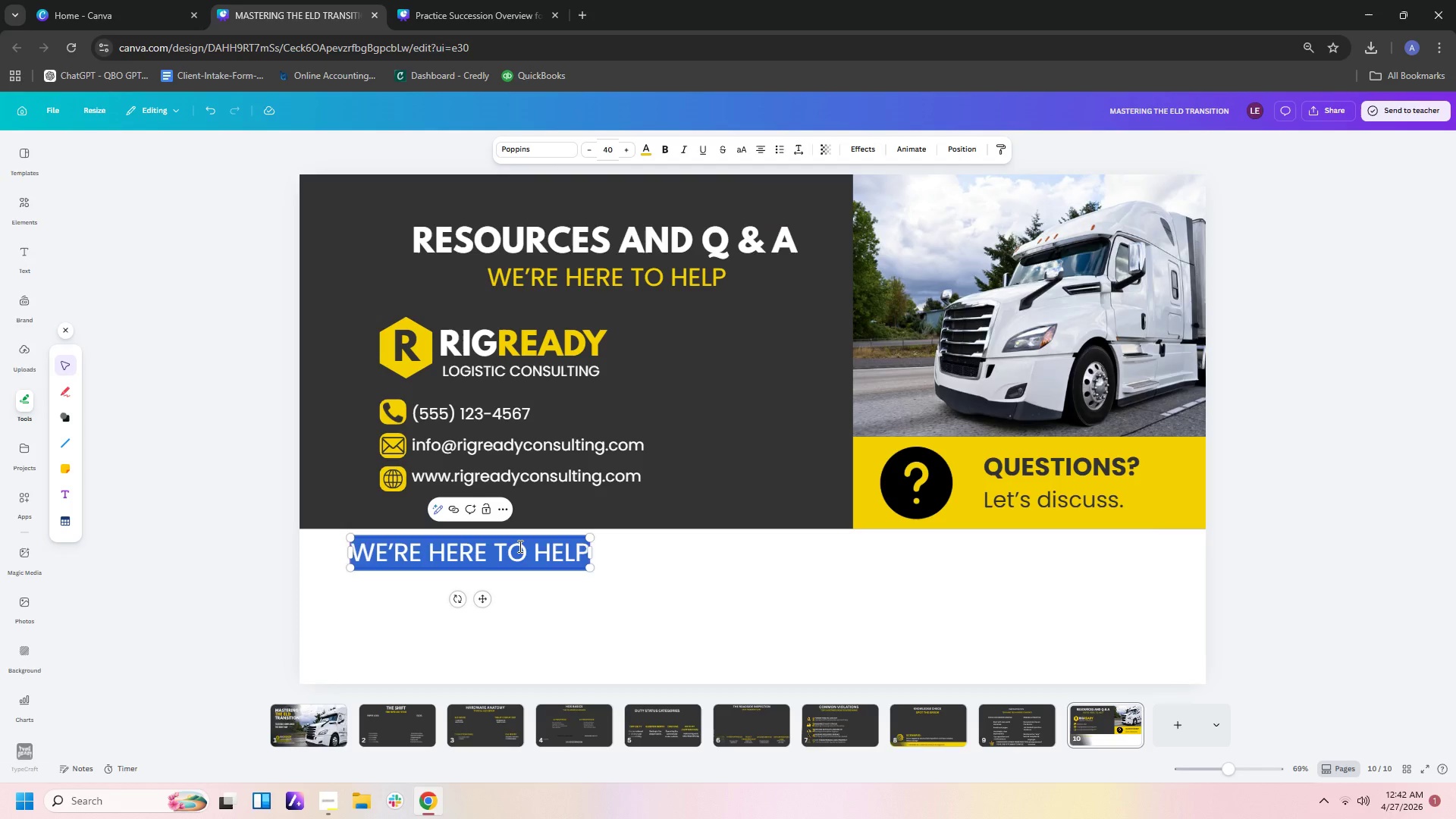 
type(in)
key(Backspace)
key(Backspace)
type(INAST)
key(Backspace)
key(Backspace)
key(Backspace)
type(STRUCTOR NOTES:)
 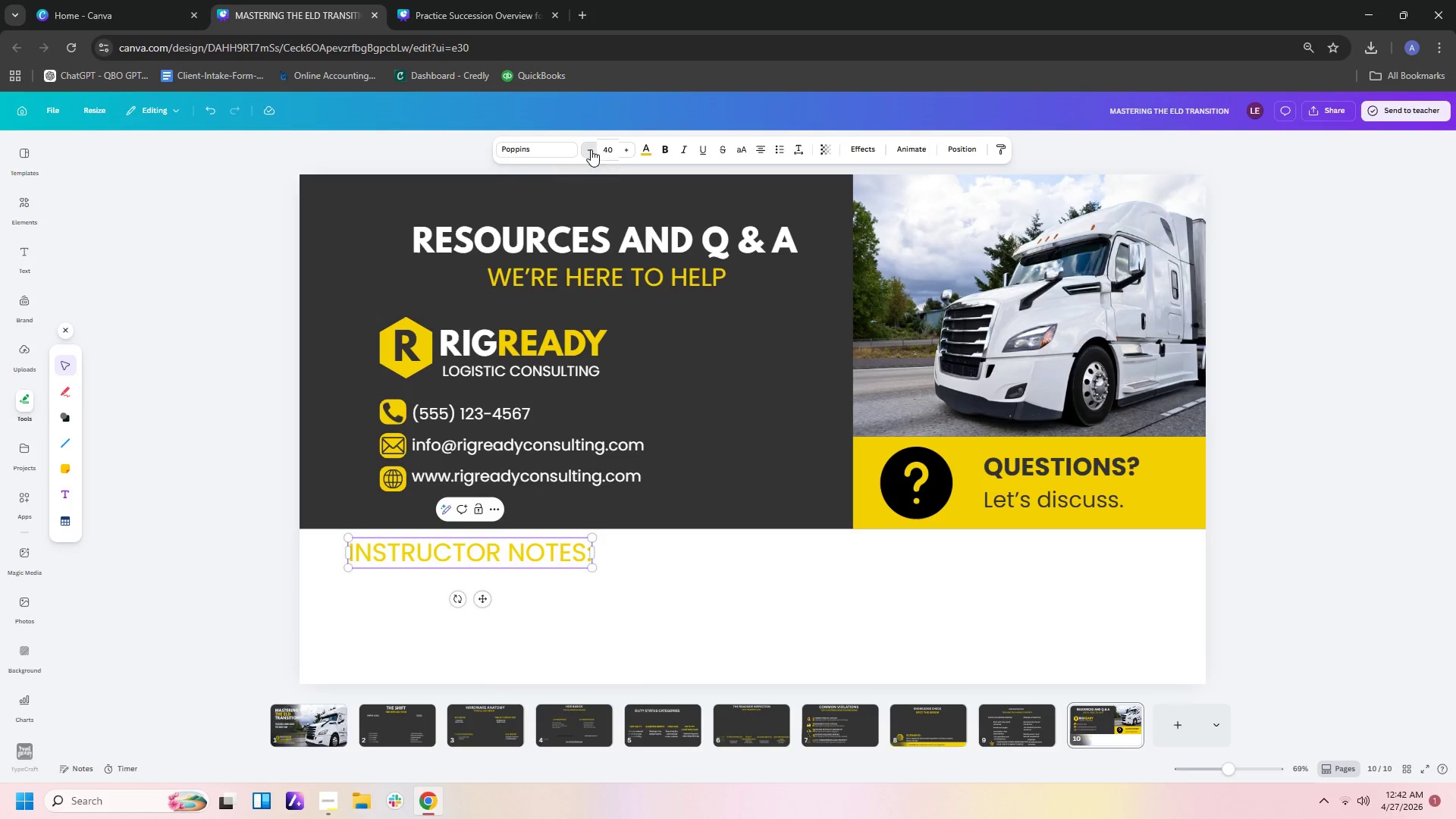 
left_click([591, 149])
 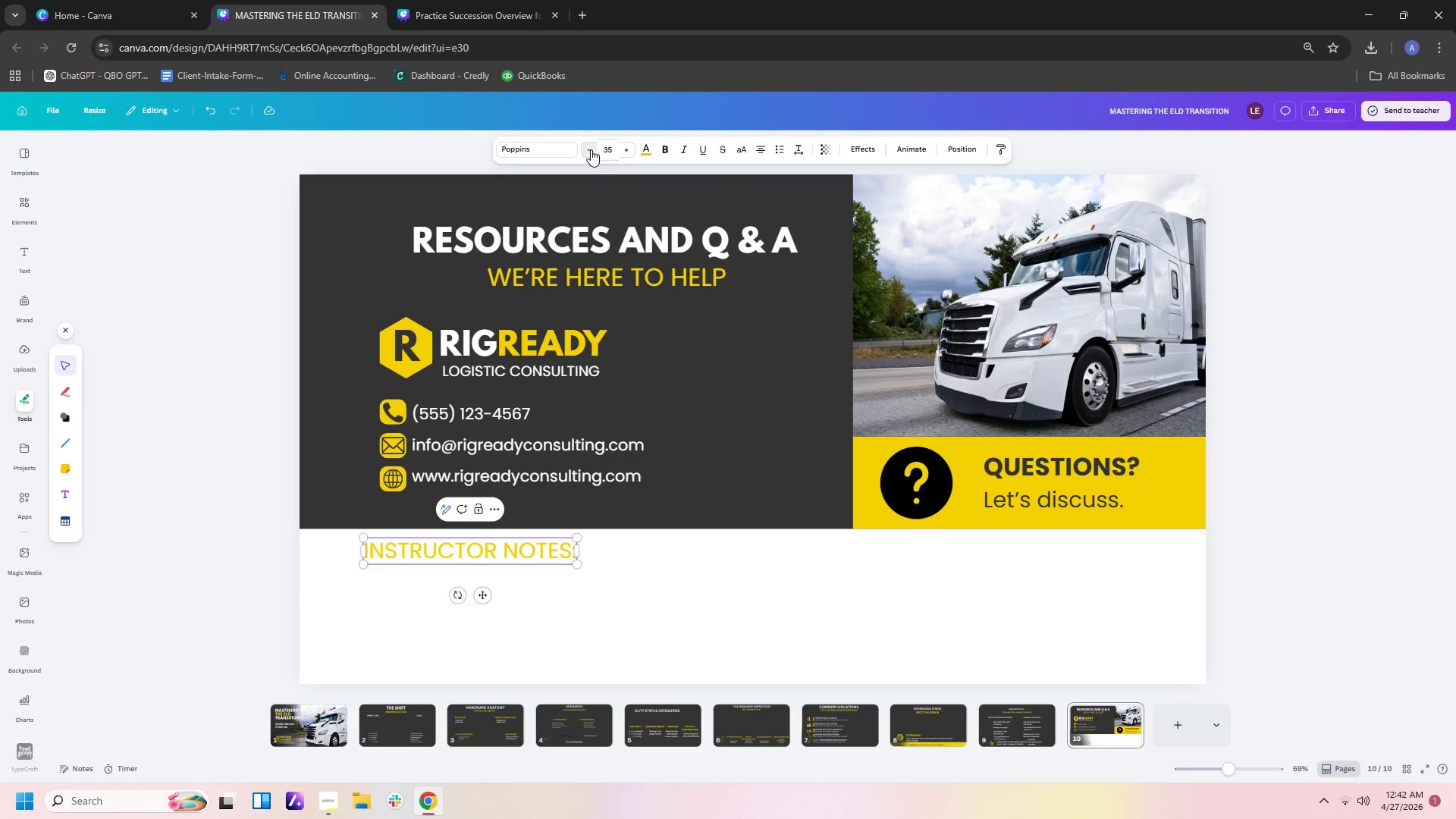 
double_click([591, 149])
 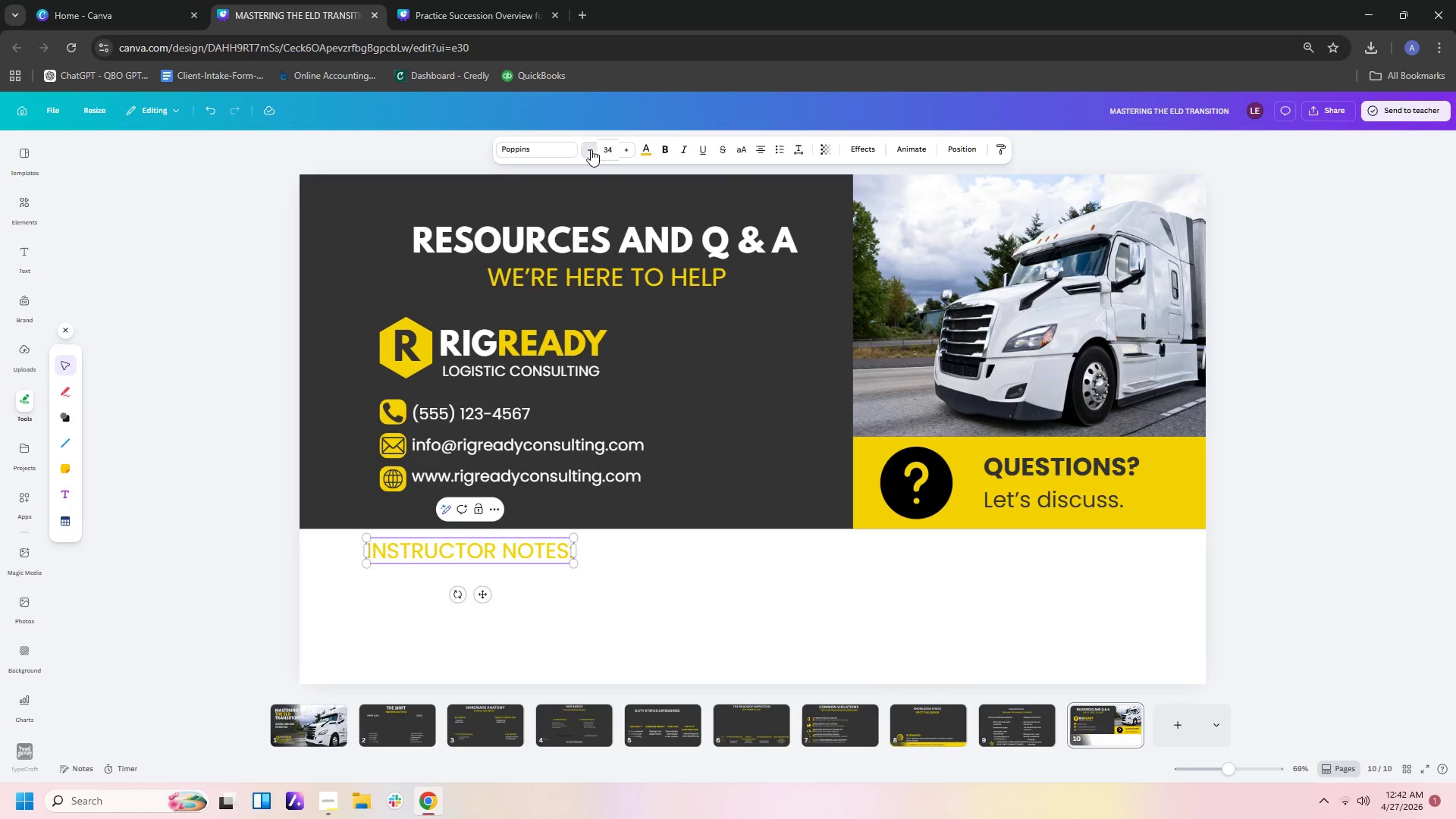 
triple_click([591, 149])
 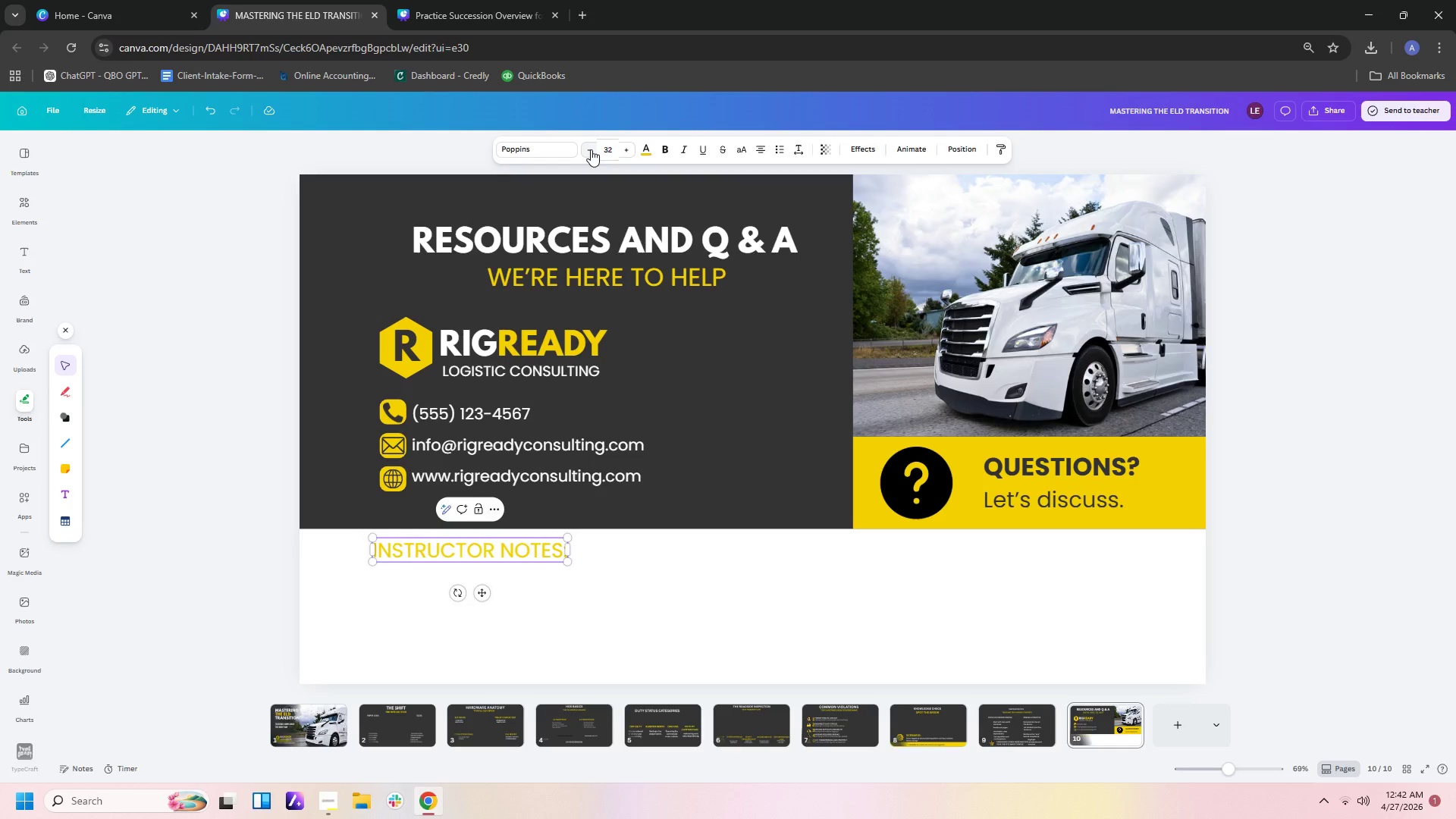 
triple_click([591, 149])
 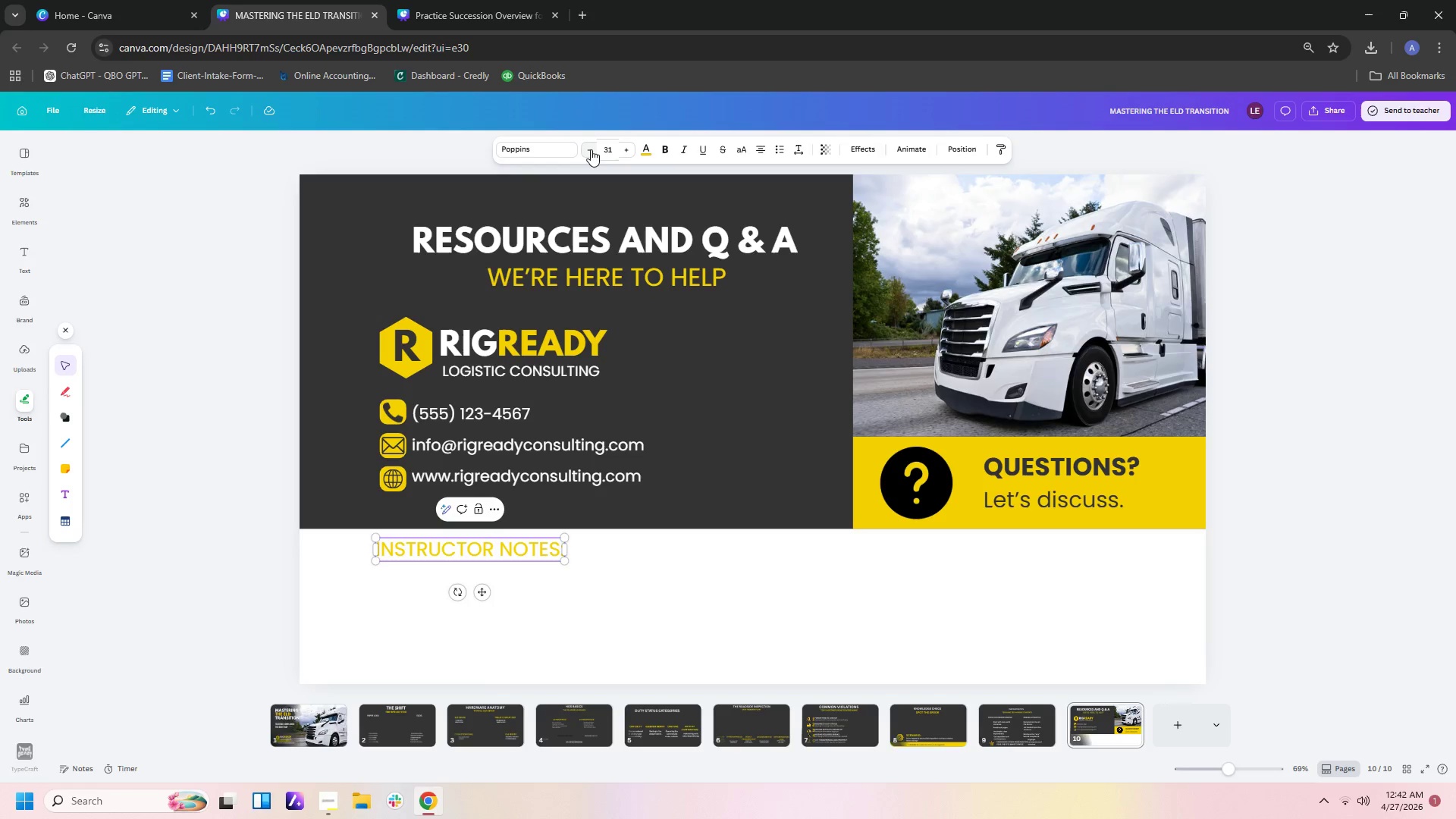 
left_click([591, 149])
 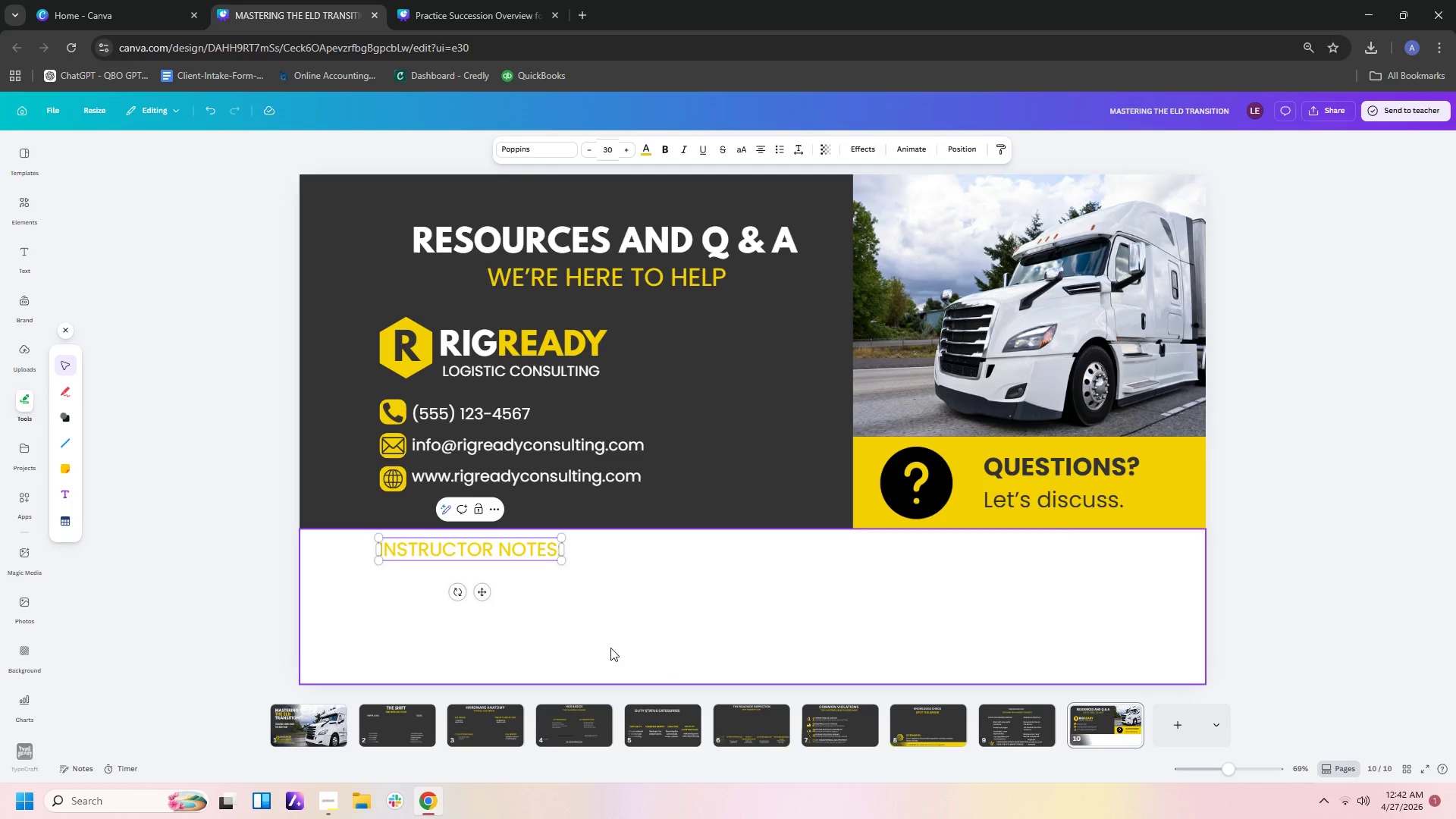 
left_click([595, 595])
 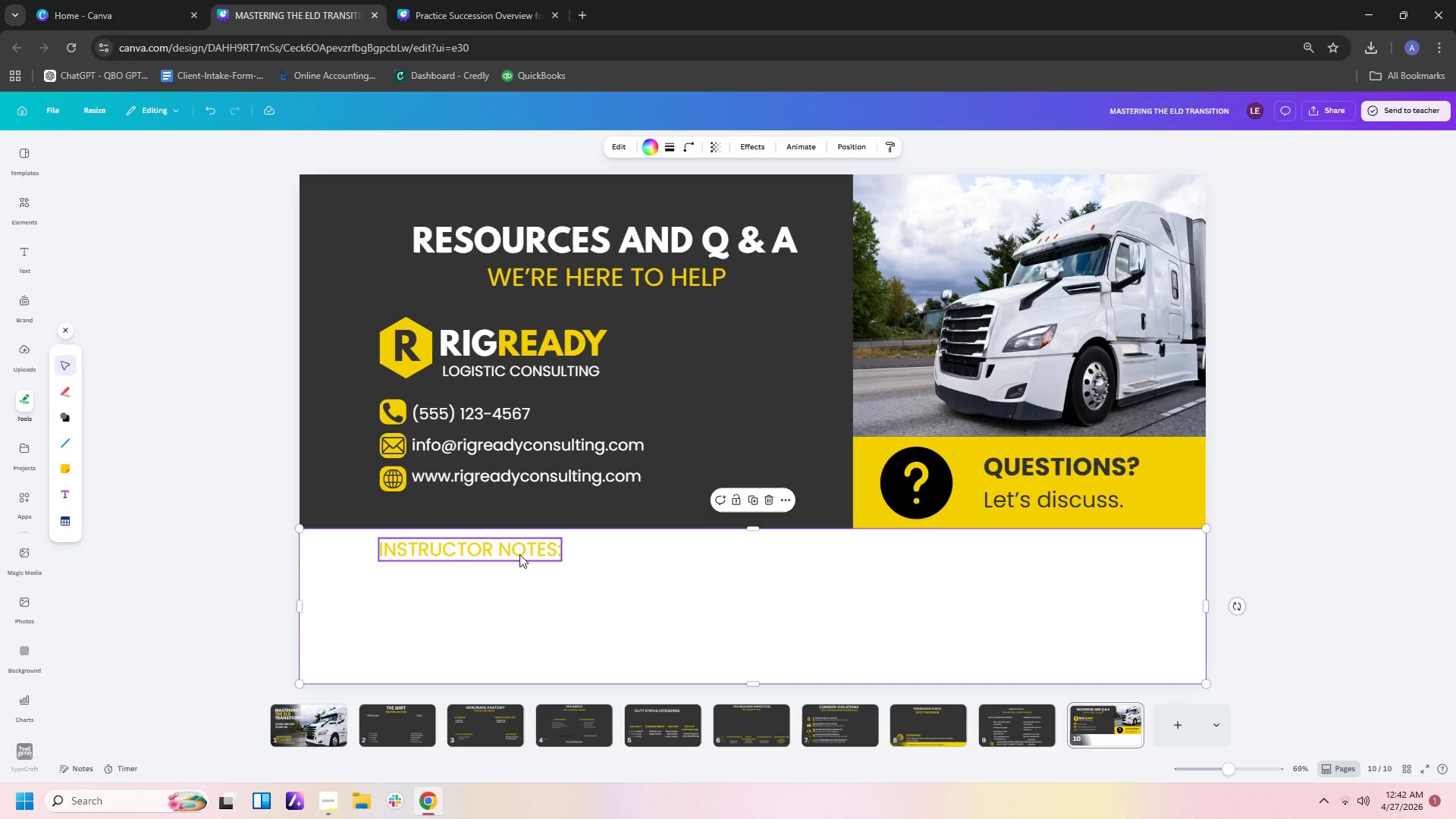 
left_click_drag(start_coordinate=[519, 554], to_coordinate=[484, 557])
 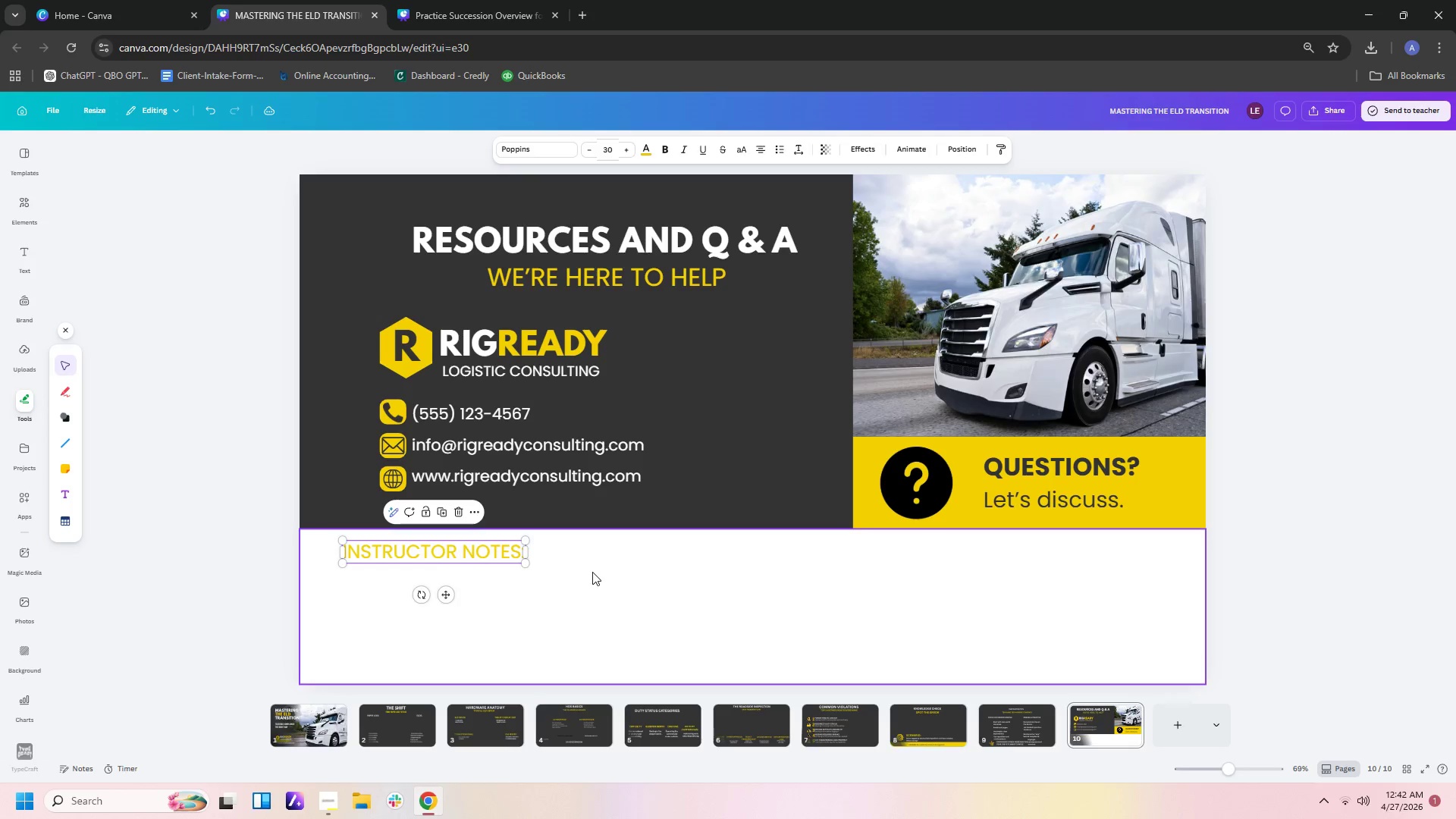 
left_click([592, 572])
 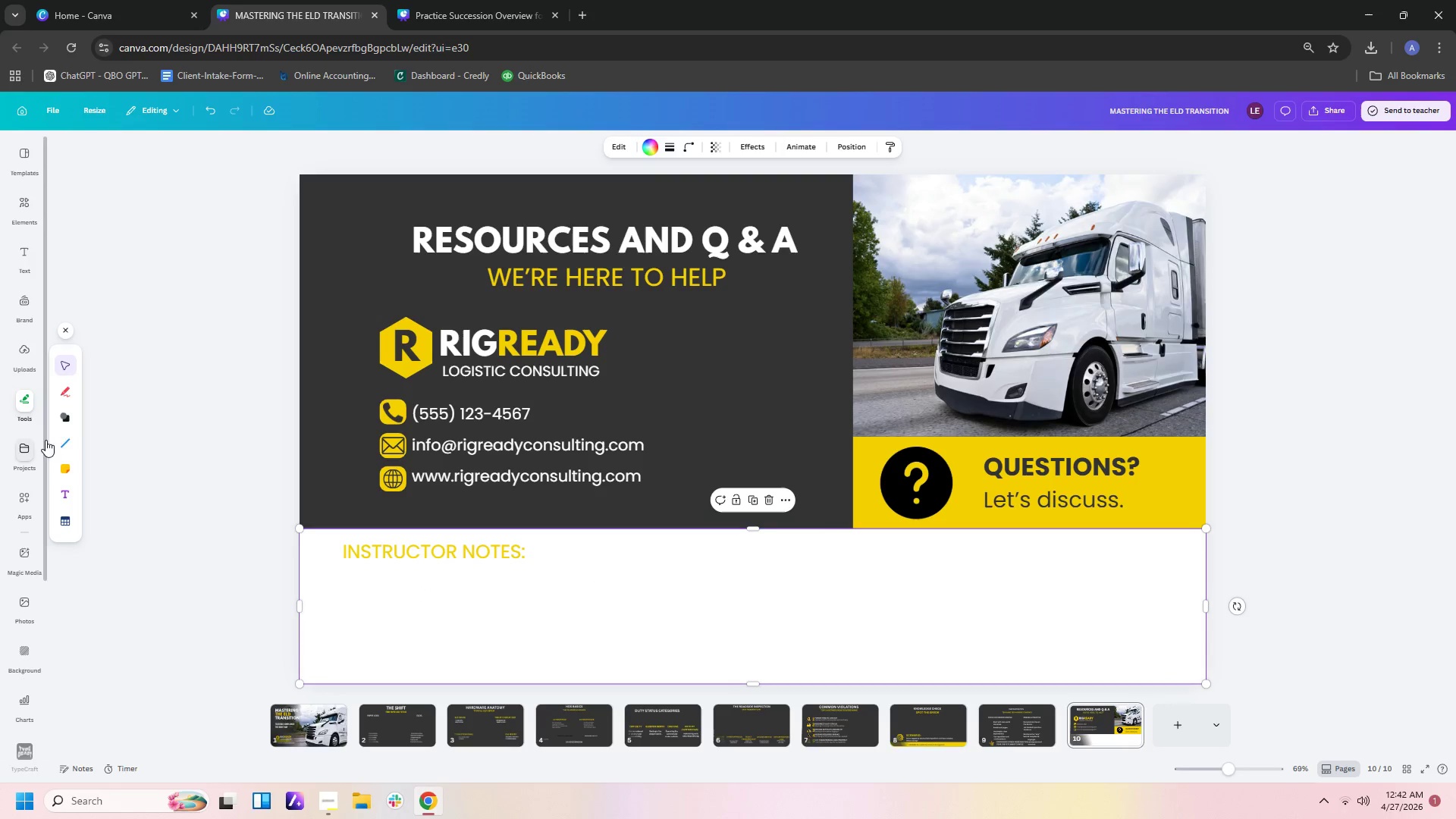 
left_click([63, 446])
 